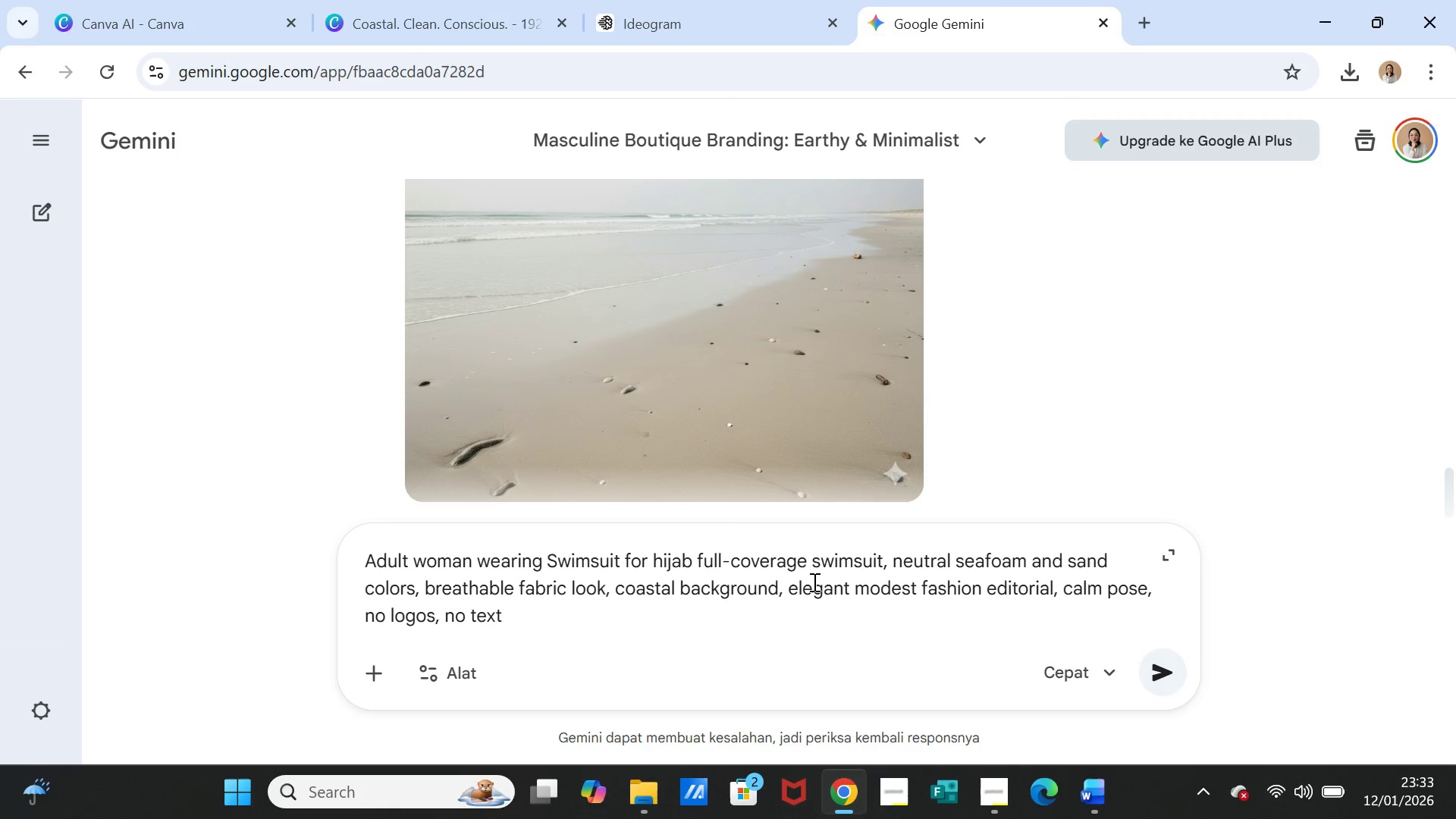 
left_click([1175, 669])
 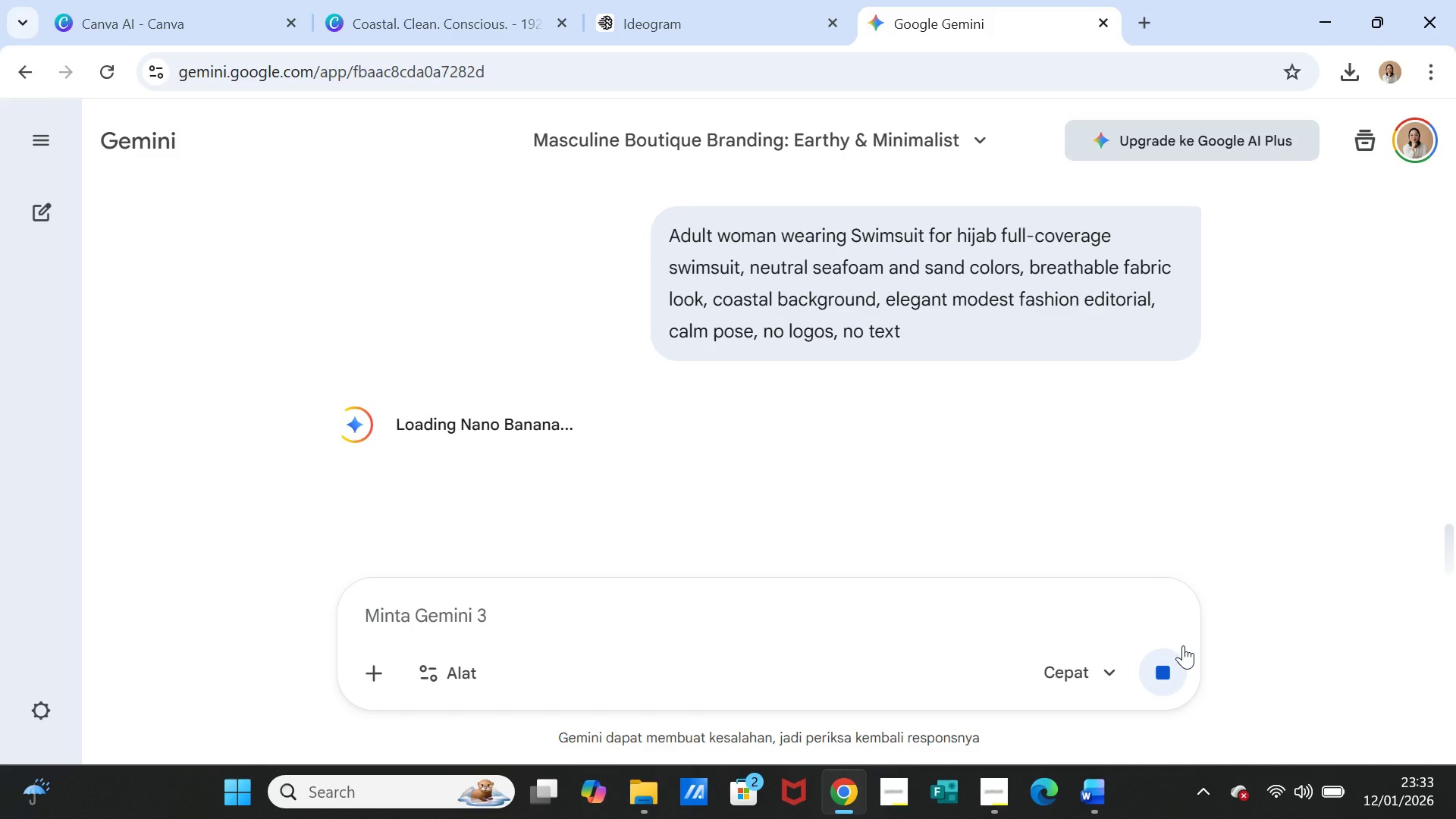 
wait(11.47)
 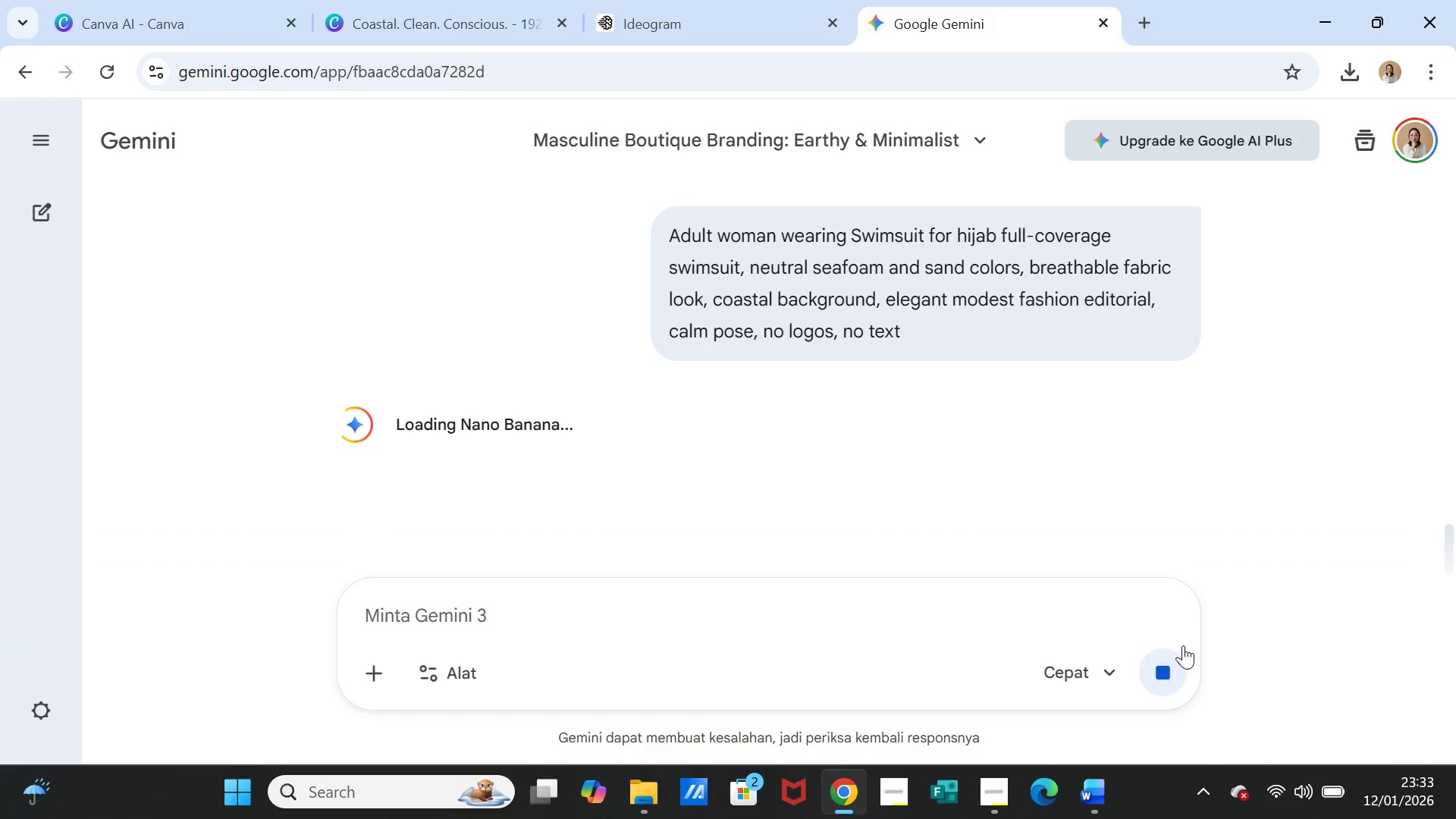 
scroll: coordinate [1121, 423], scroll_direction: down, amount: 3.0
 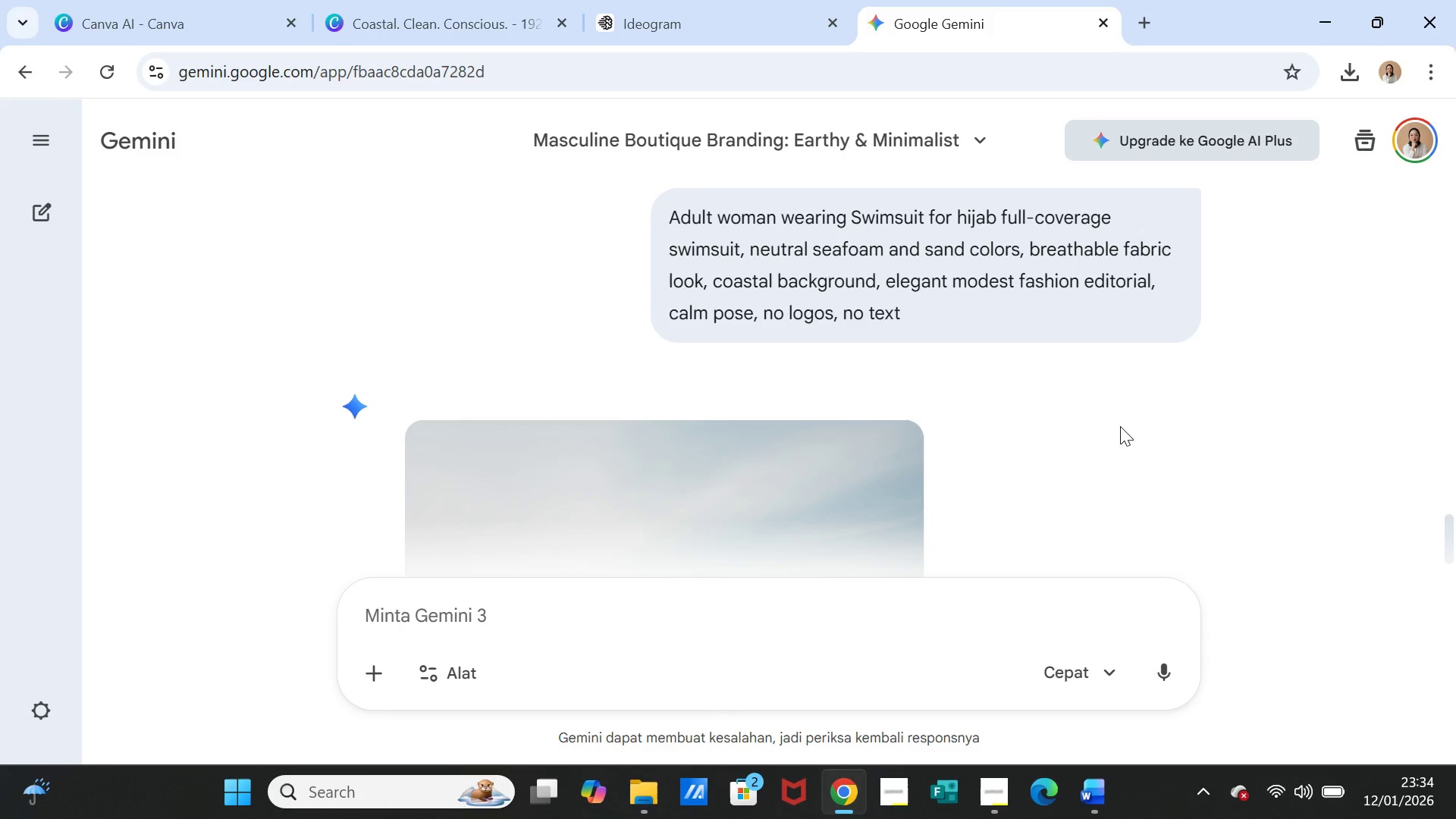 
wait(43.98)
 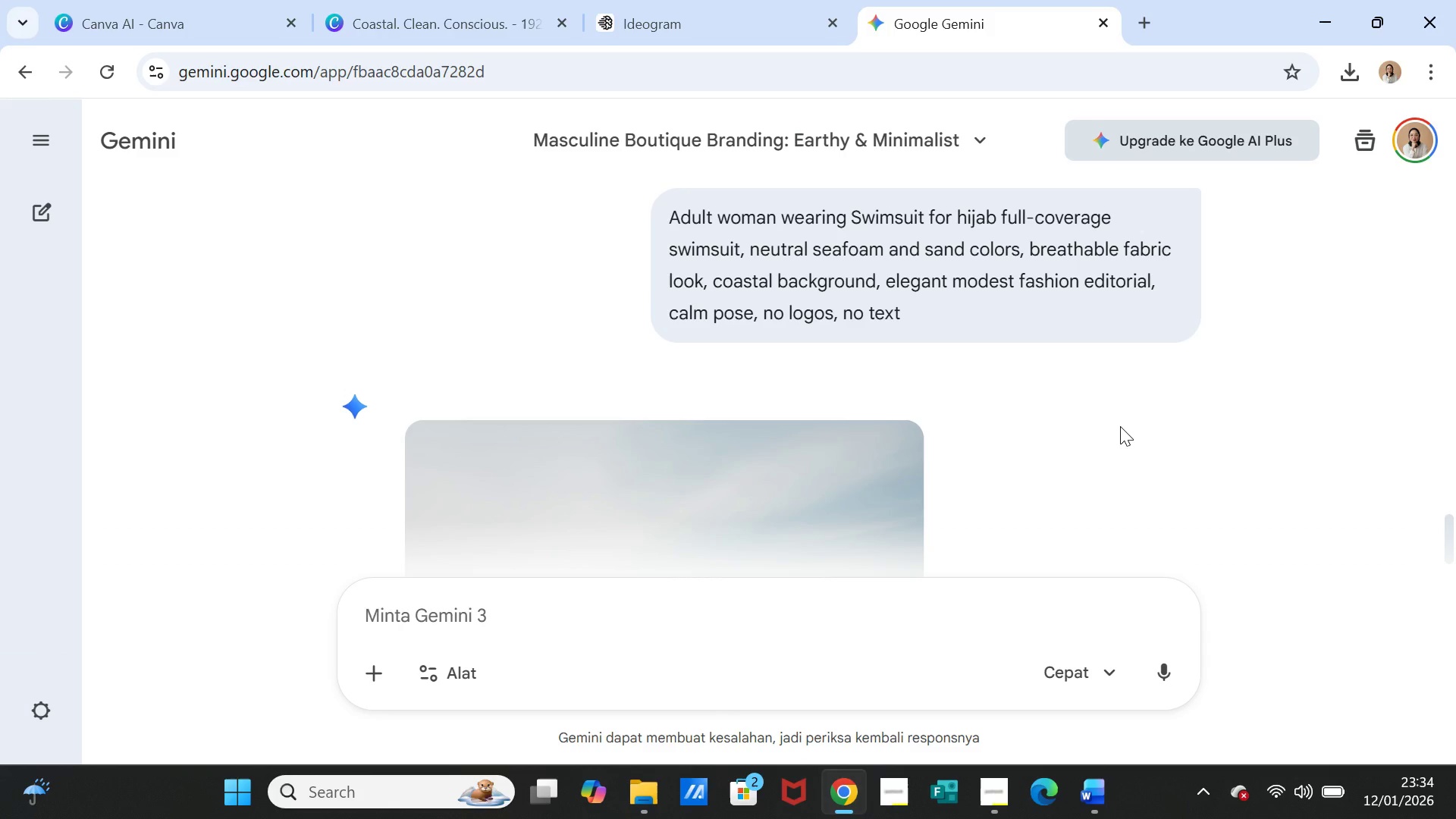 
scroll: coordinate [880, 290], scroll_direction: down, amount: 5.0
 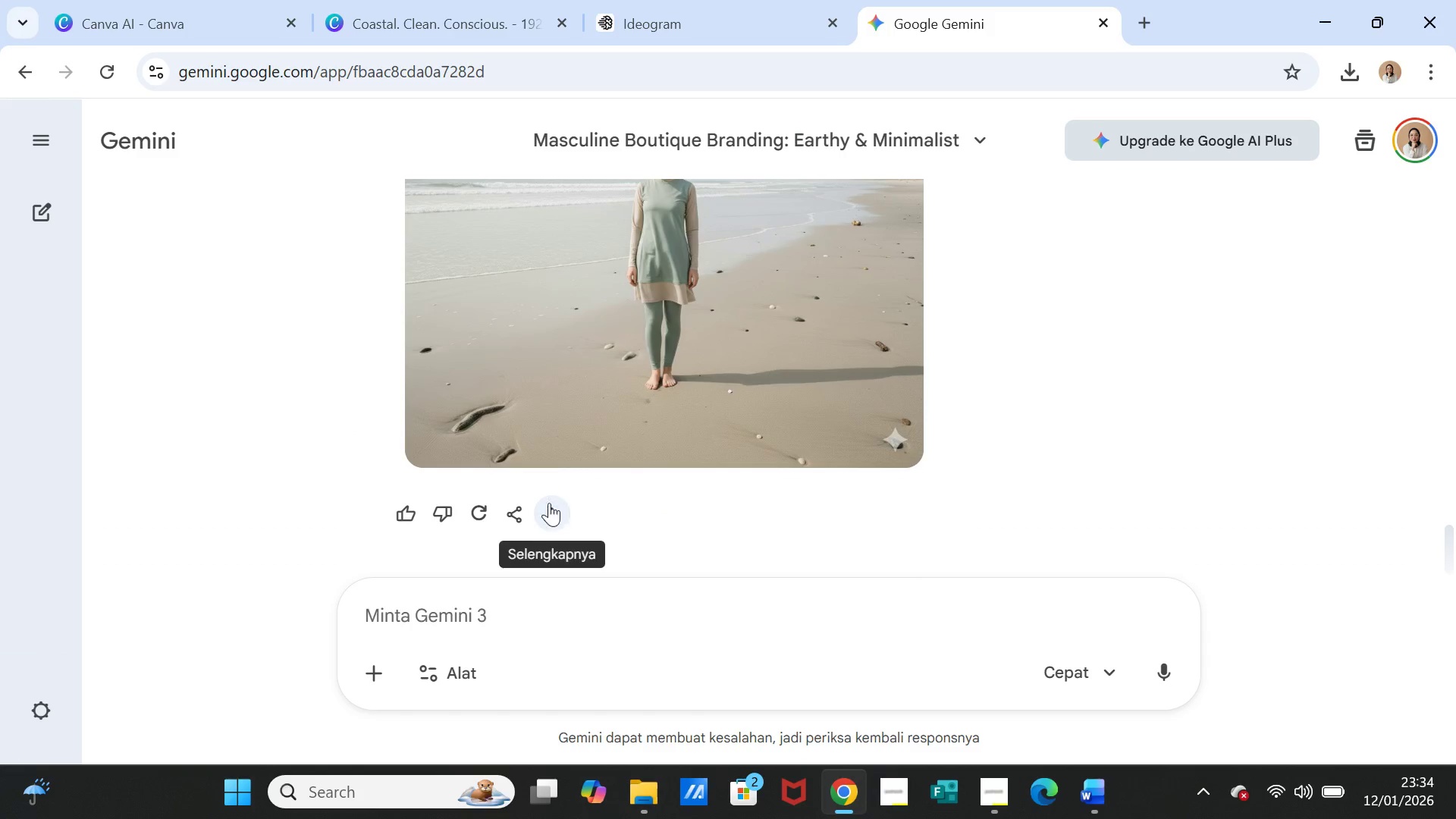 
scroll: coordinate [800, 347], scroll_direction: up, amount: 2.0
 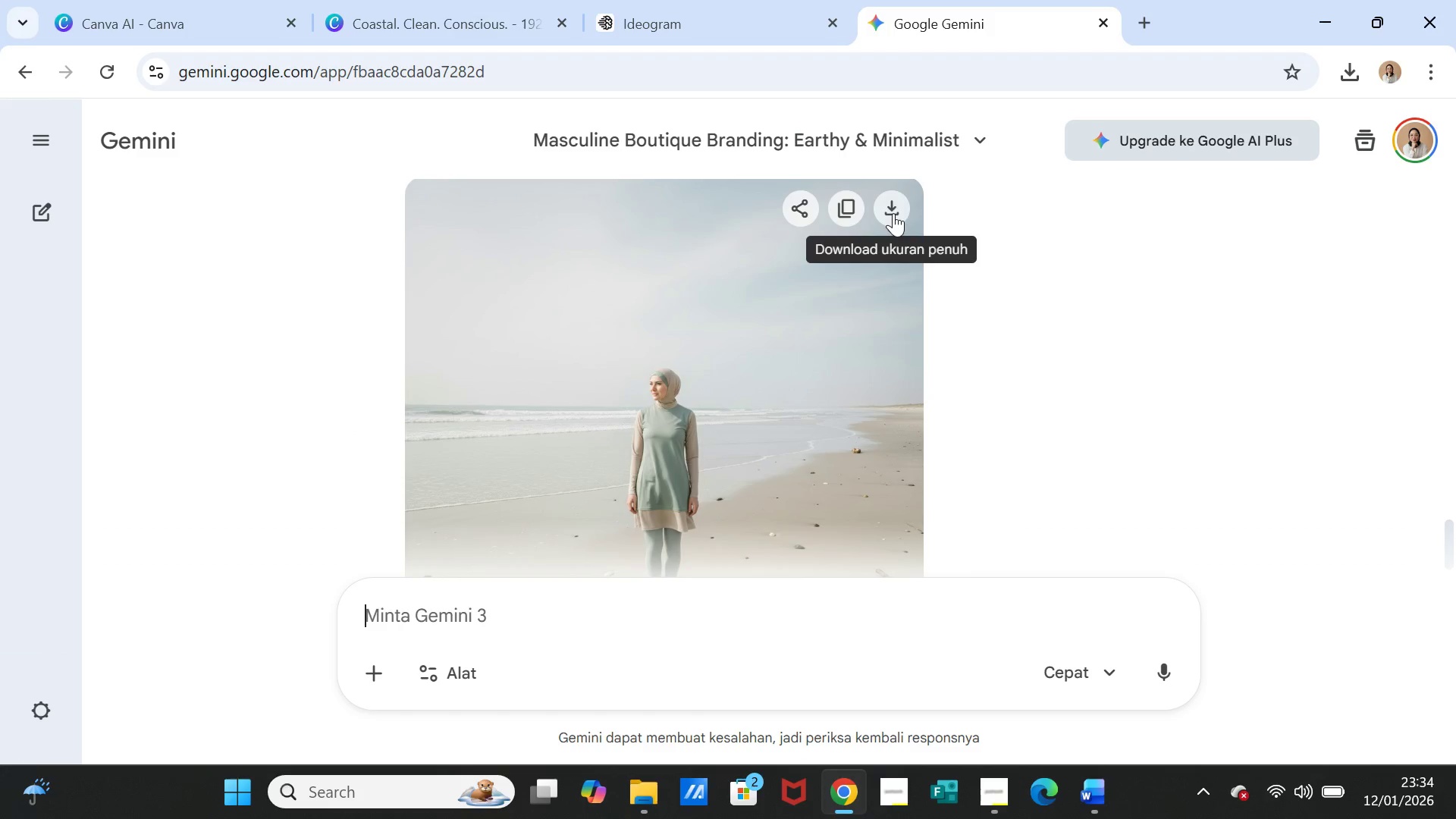 
left_click([893, 213])
 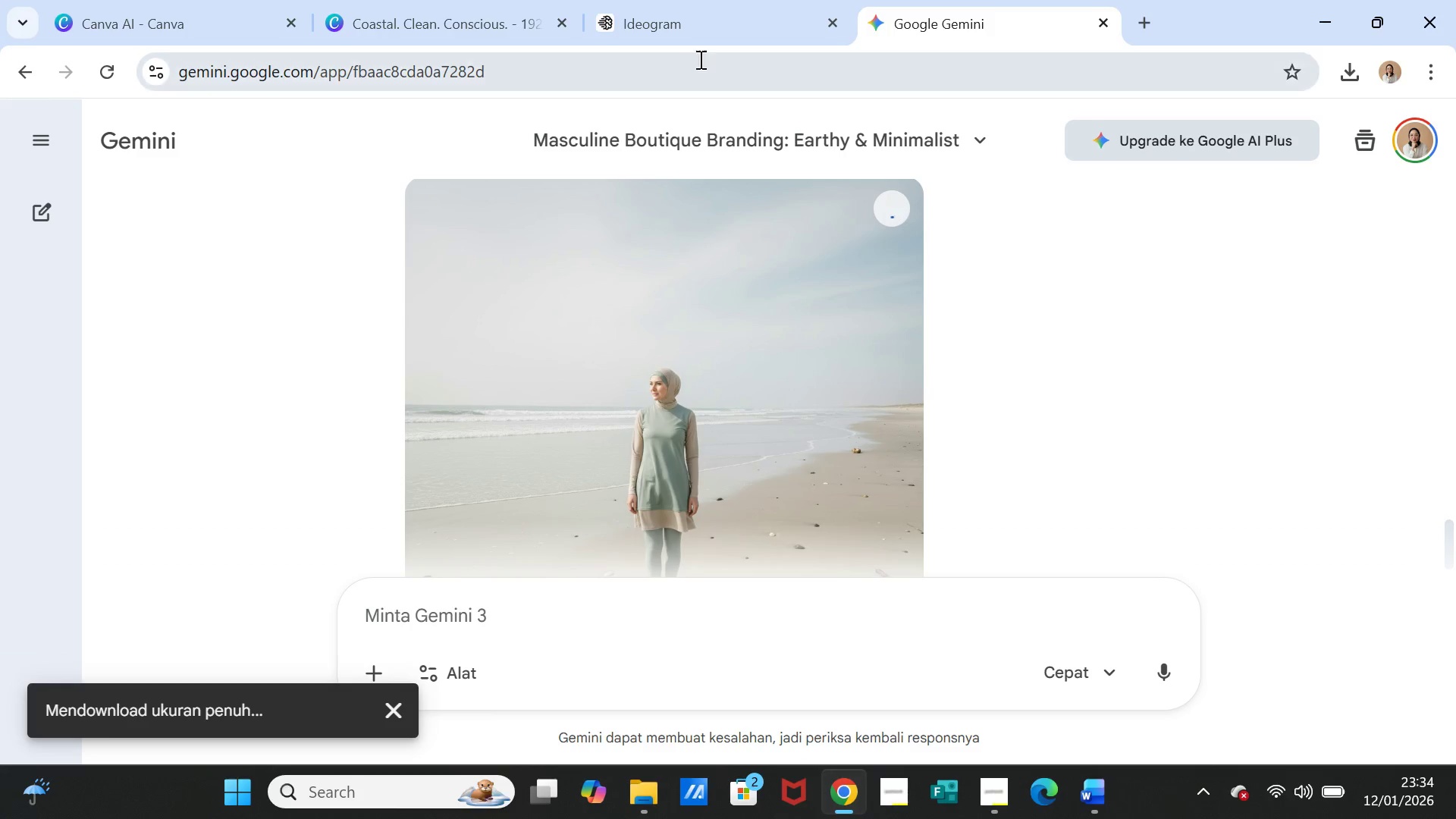 
mouse_move([668, 17])
 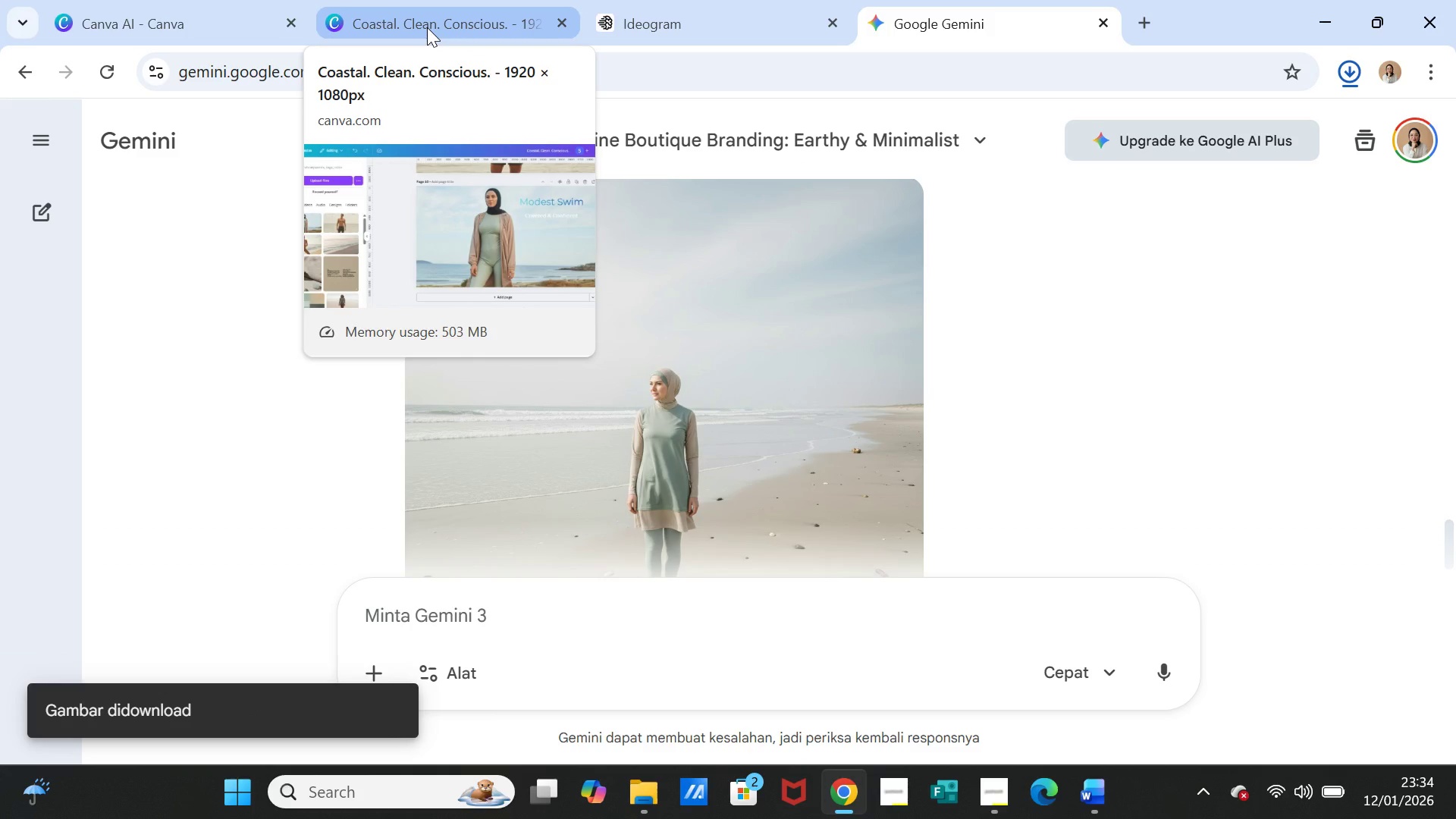 
left_click([427, 27])
 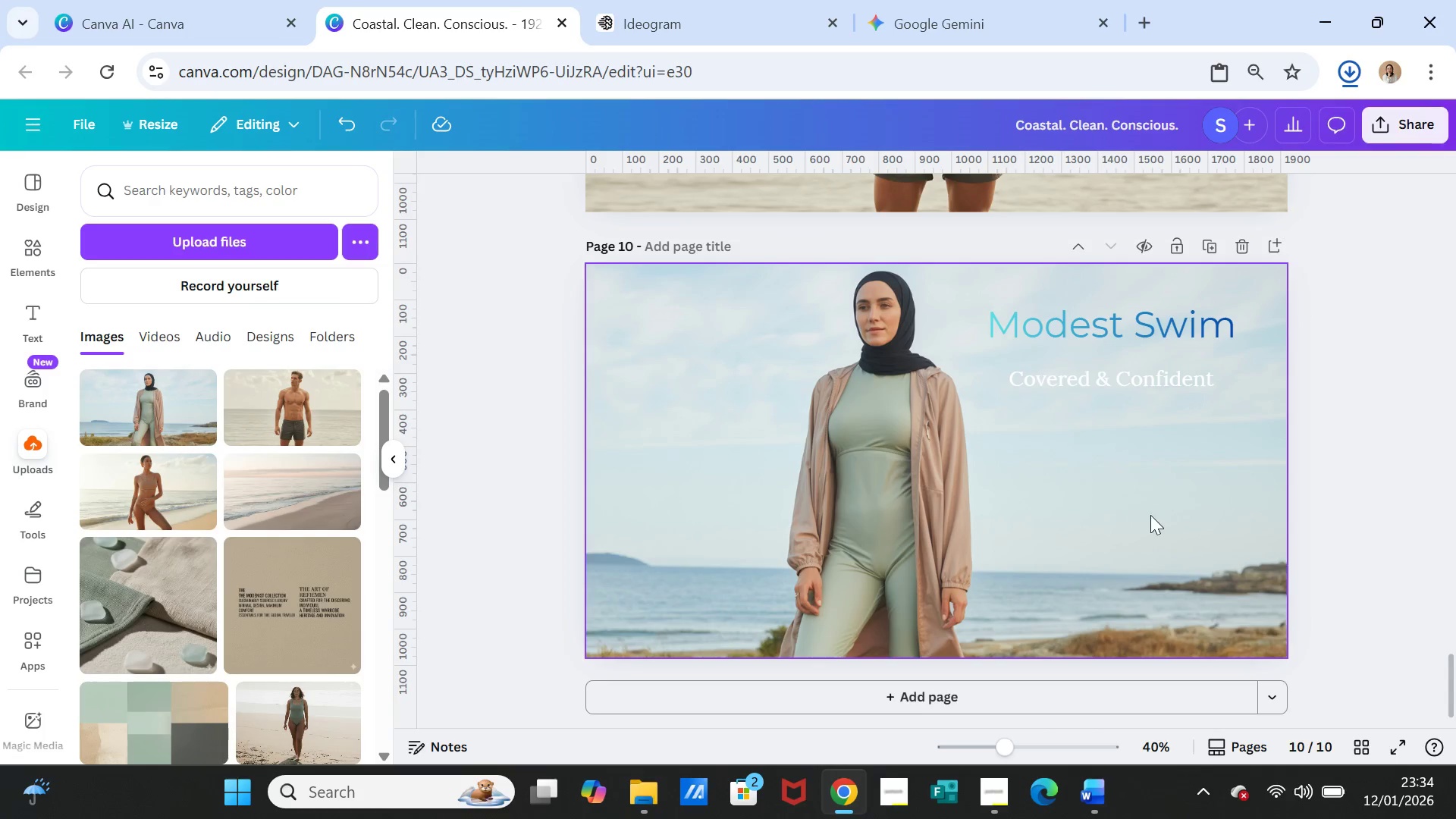 
left_click([1152, 519])
 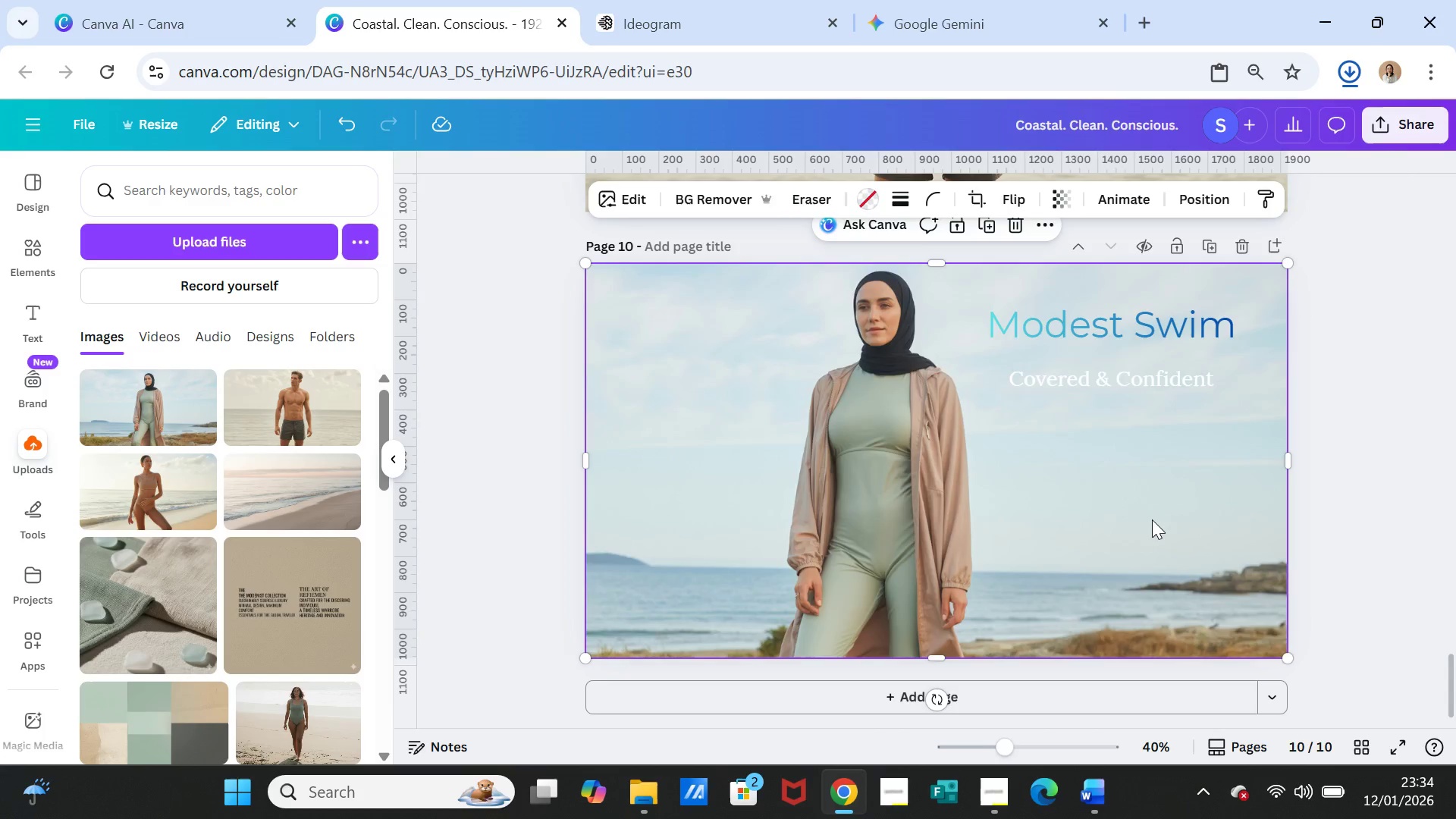 
key(Delete)
 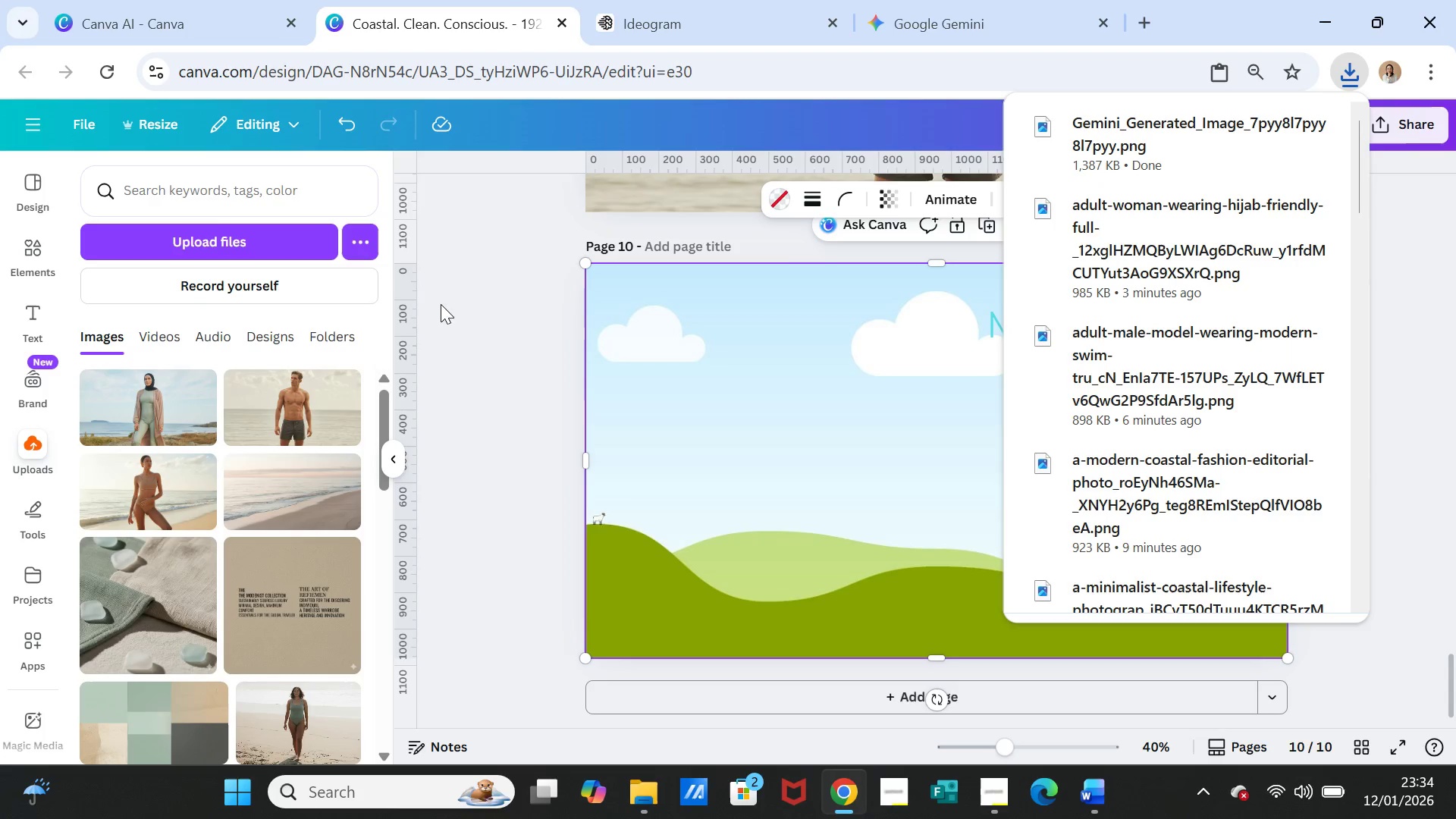 
left_click([212, 239])
 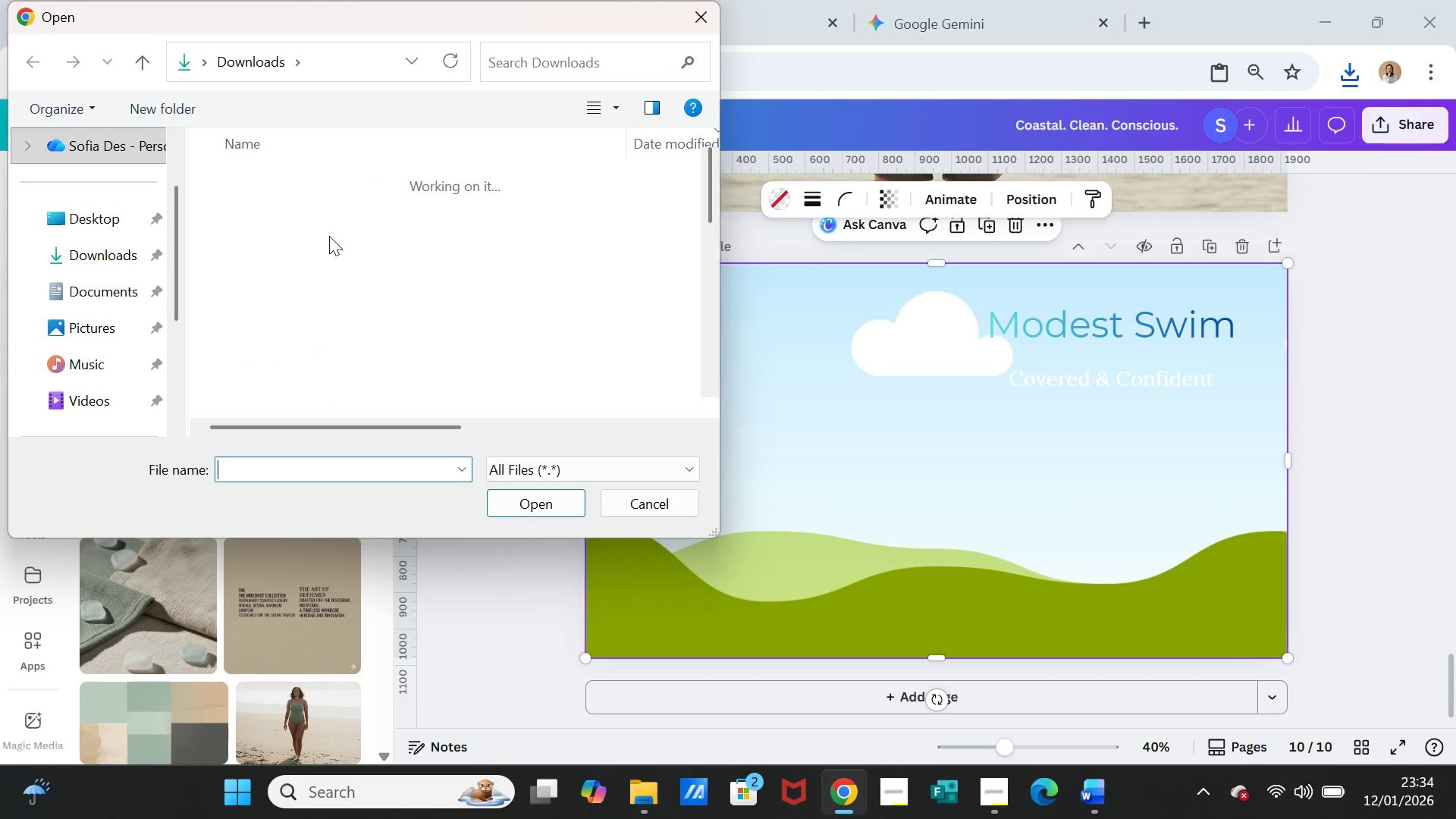 
left_click([329, 216])
 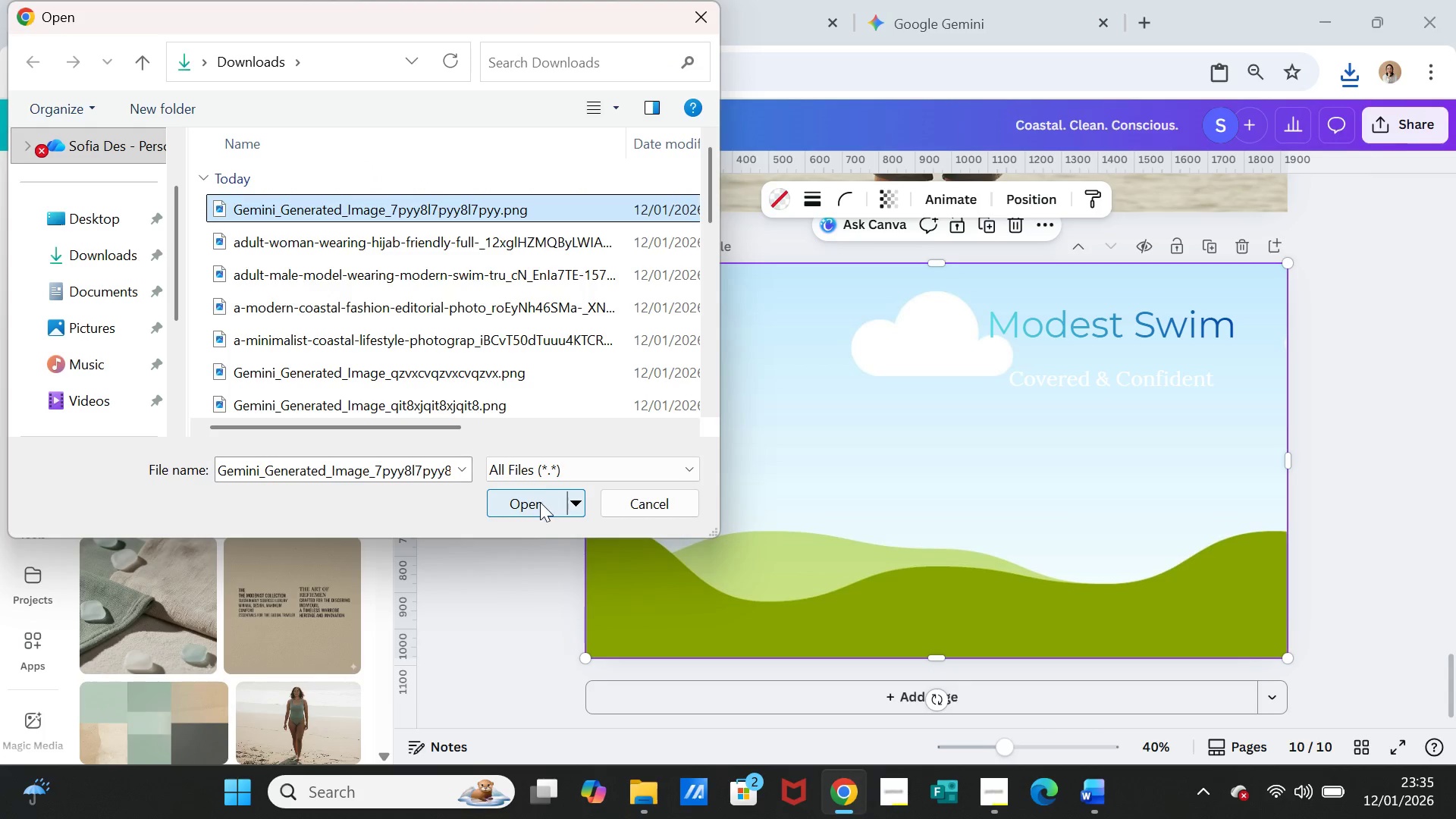 
left_click([538, 516])
 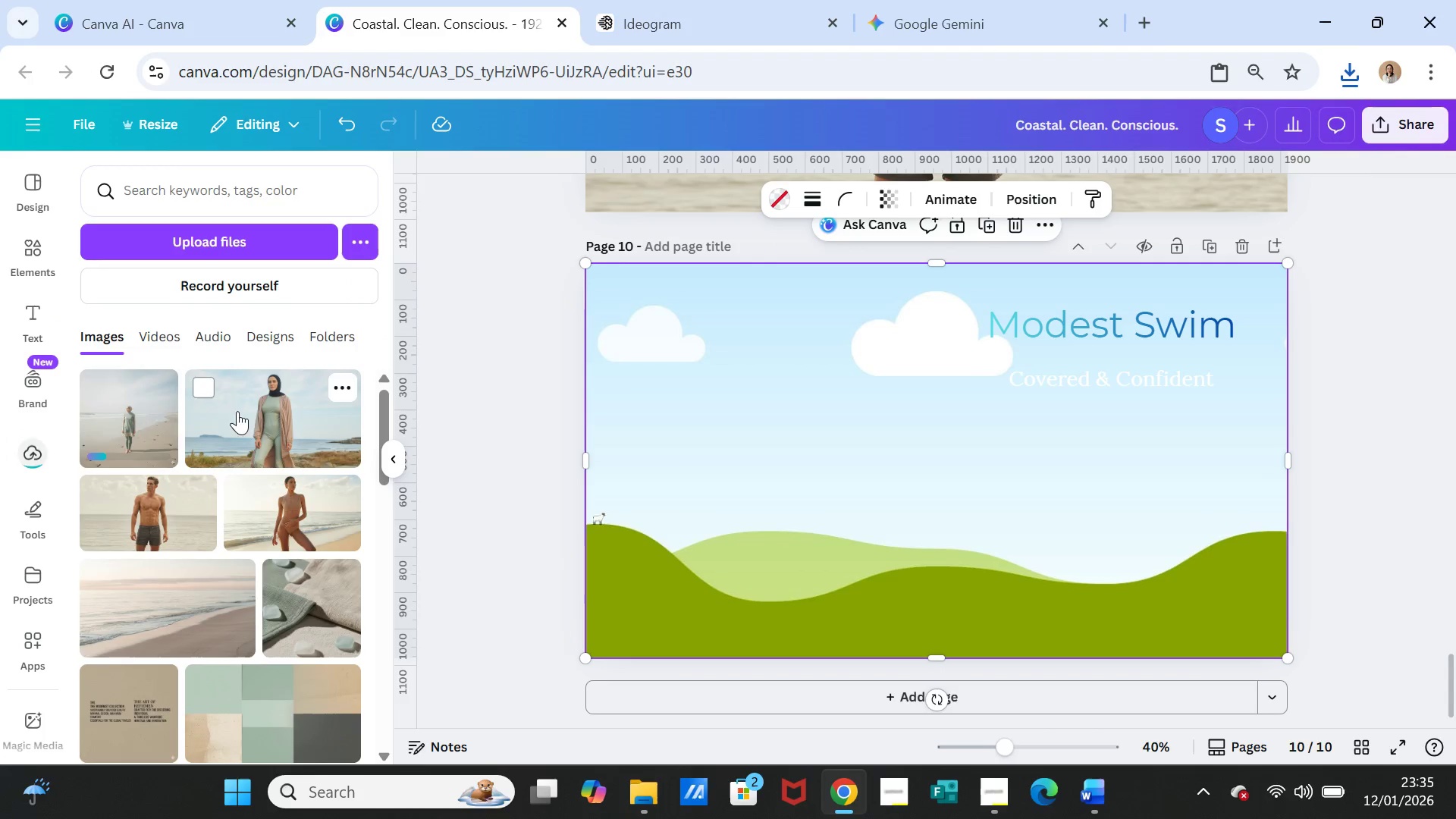 
left_click([126, 419])
 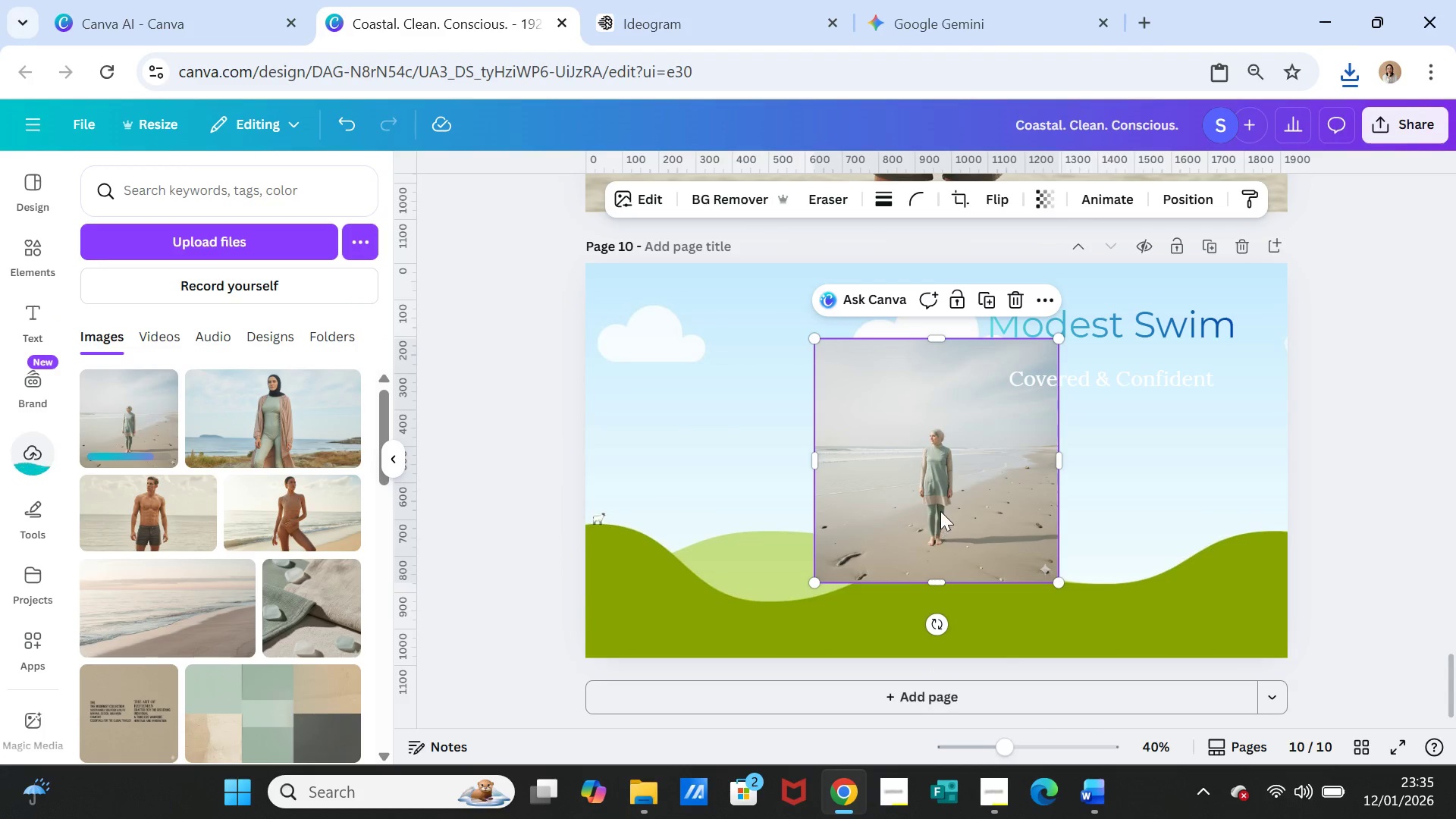 
left_click_drag(start_coordinate=[940, 511], to_coordinate=[938, 502])
 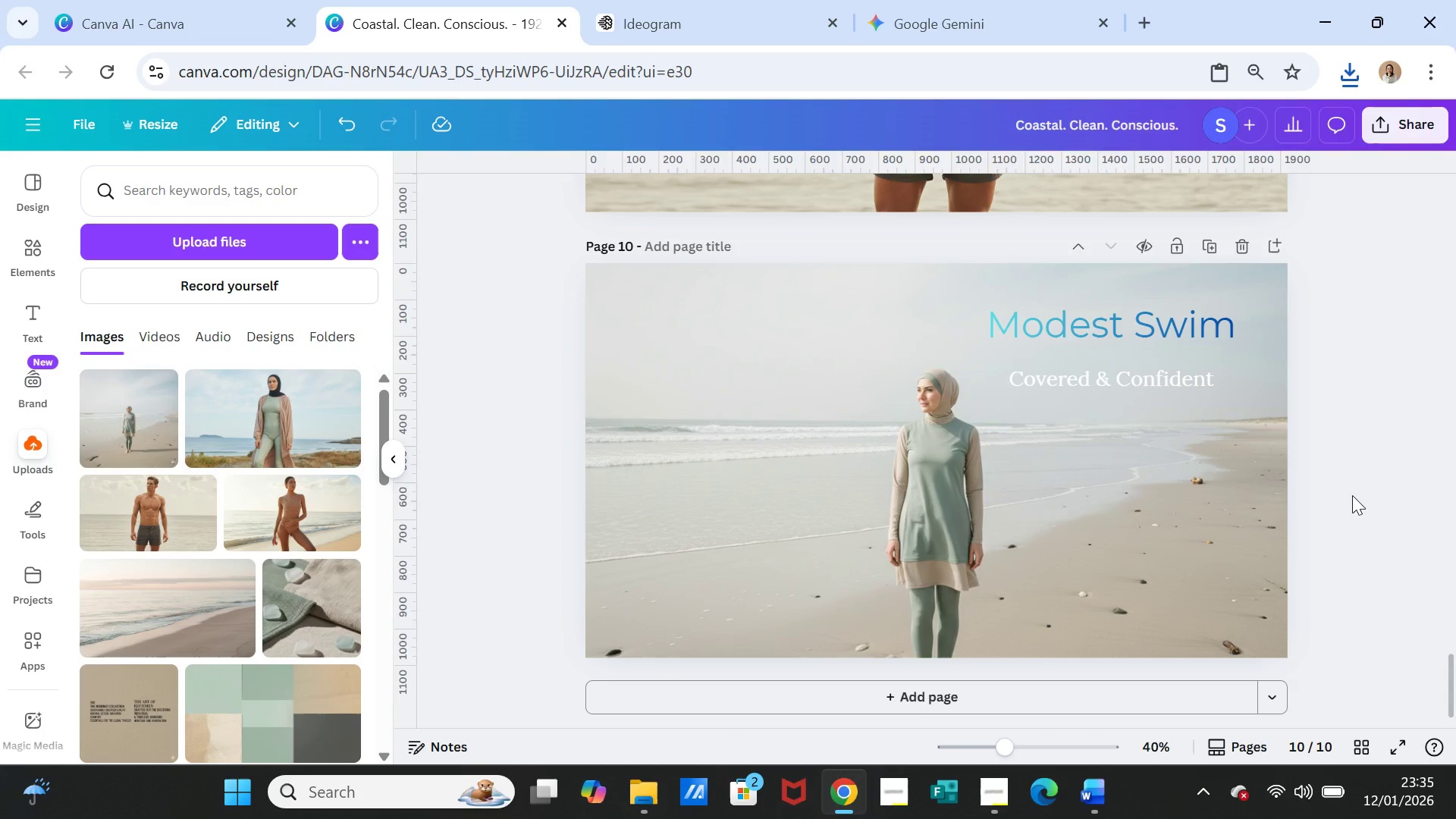 
wait(5.98)
 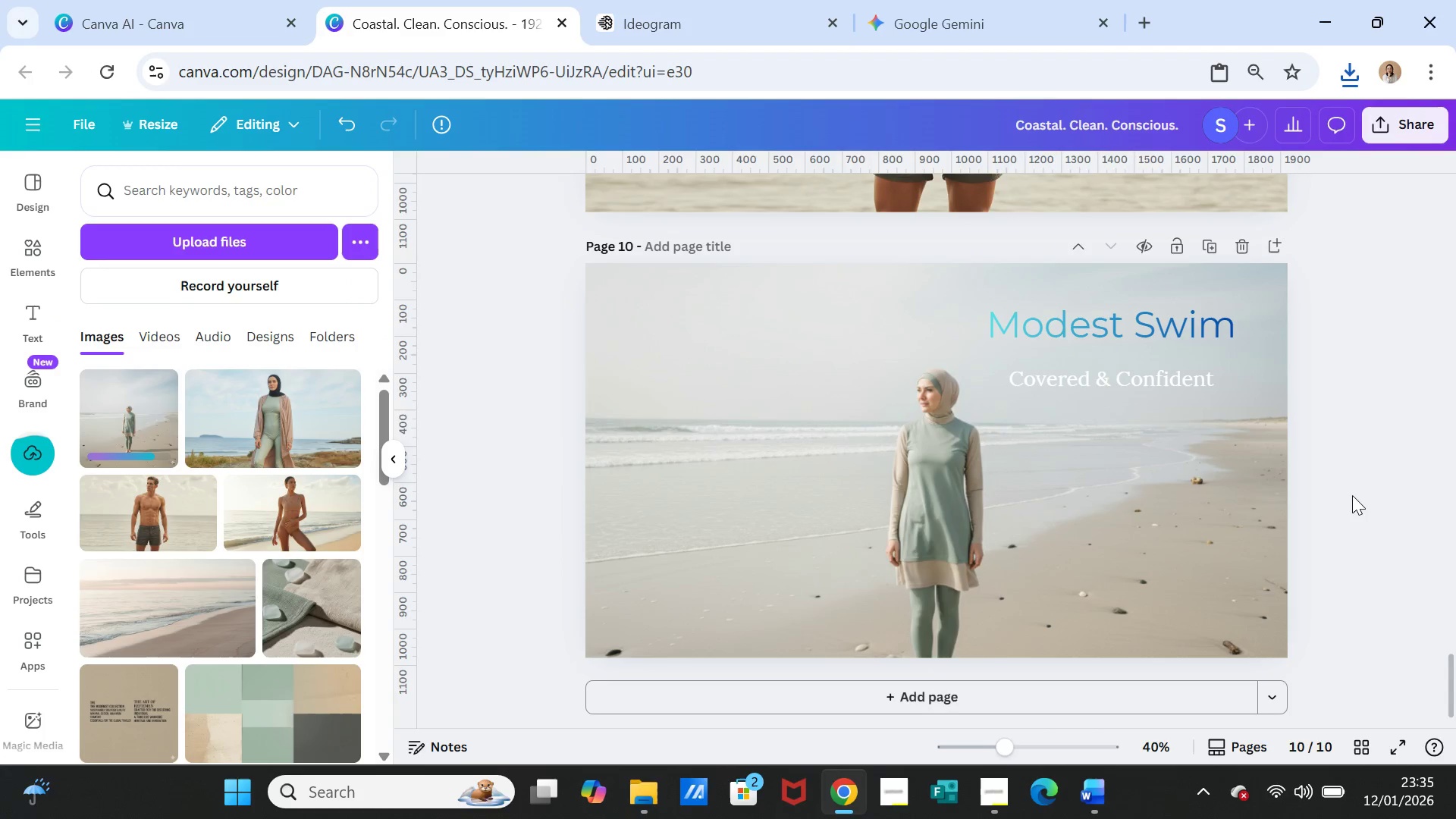 
left_click_drag(start_coordinate=[1128, 332], to_coordinate=[778, 352])
 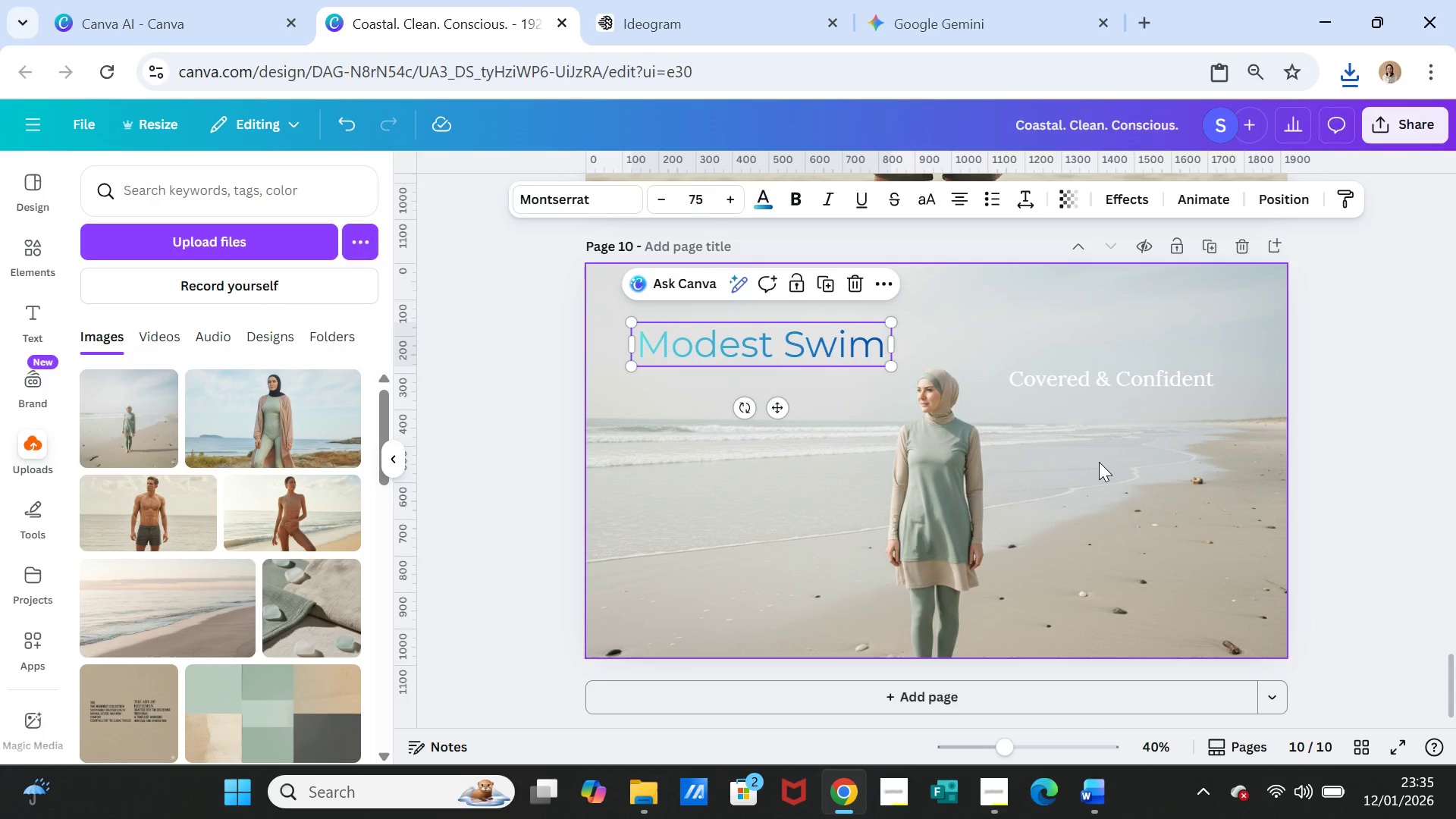 
left_click([1099, 462])
 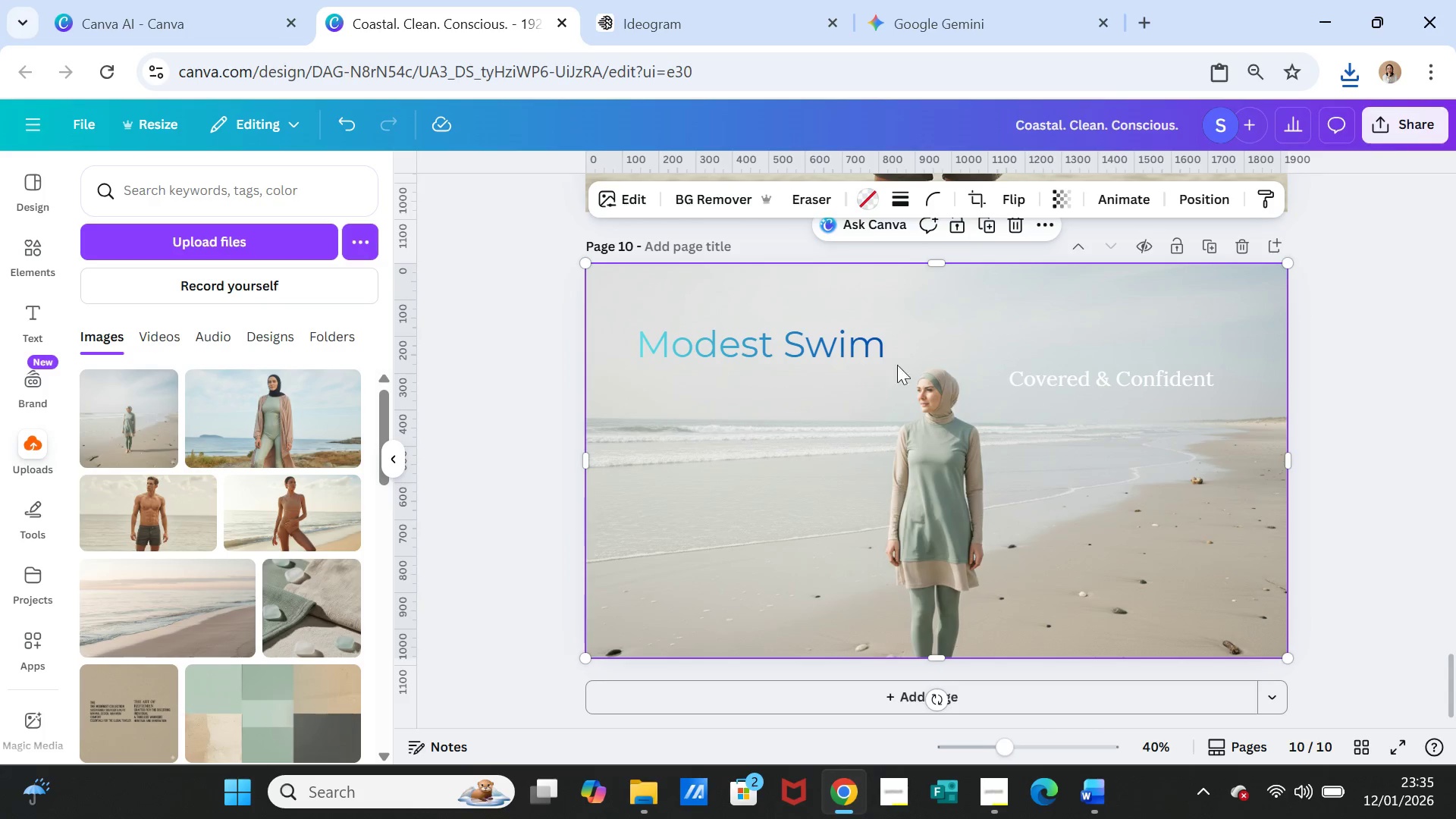 
left_click_drag(start_coordinate=[849, 347], to_coordinate=[849, 339])
 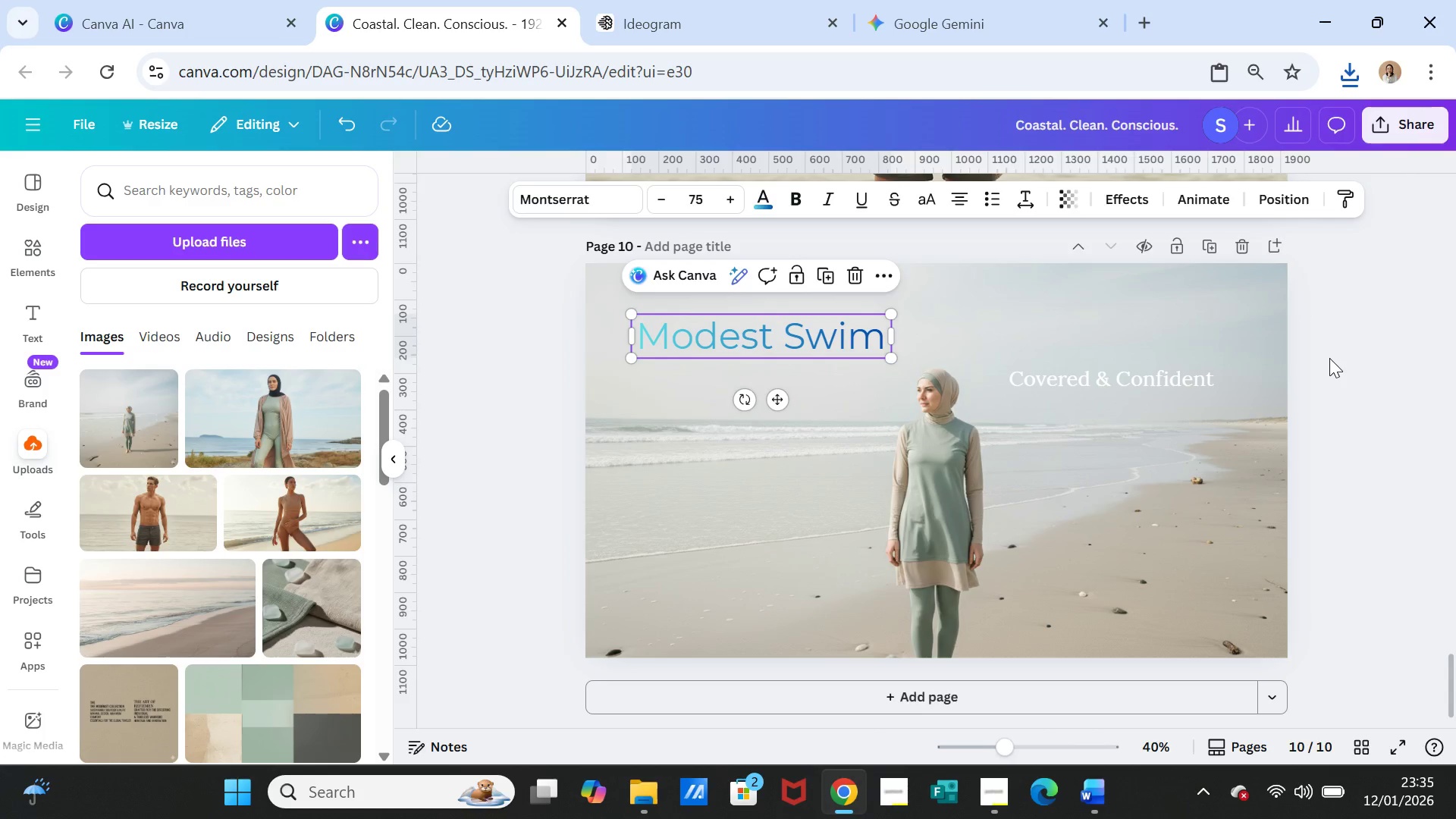 
left_click([1329, 358])
 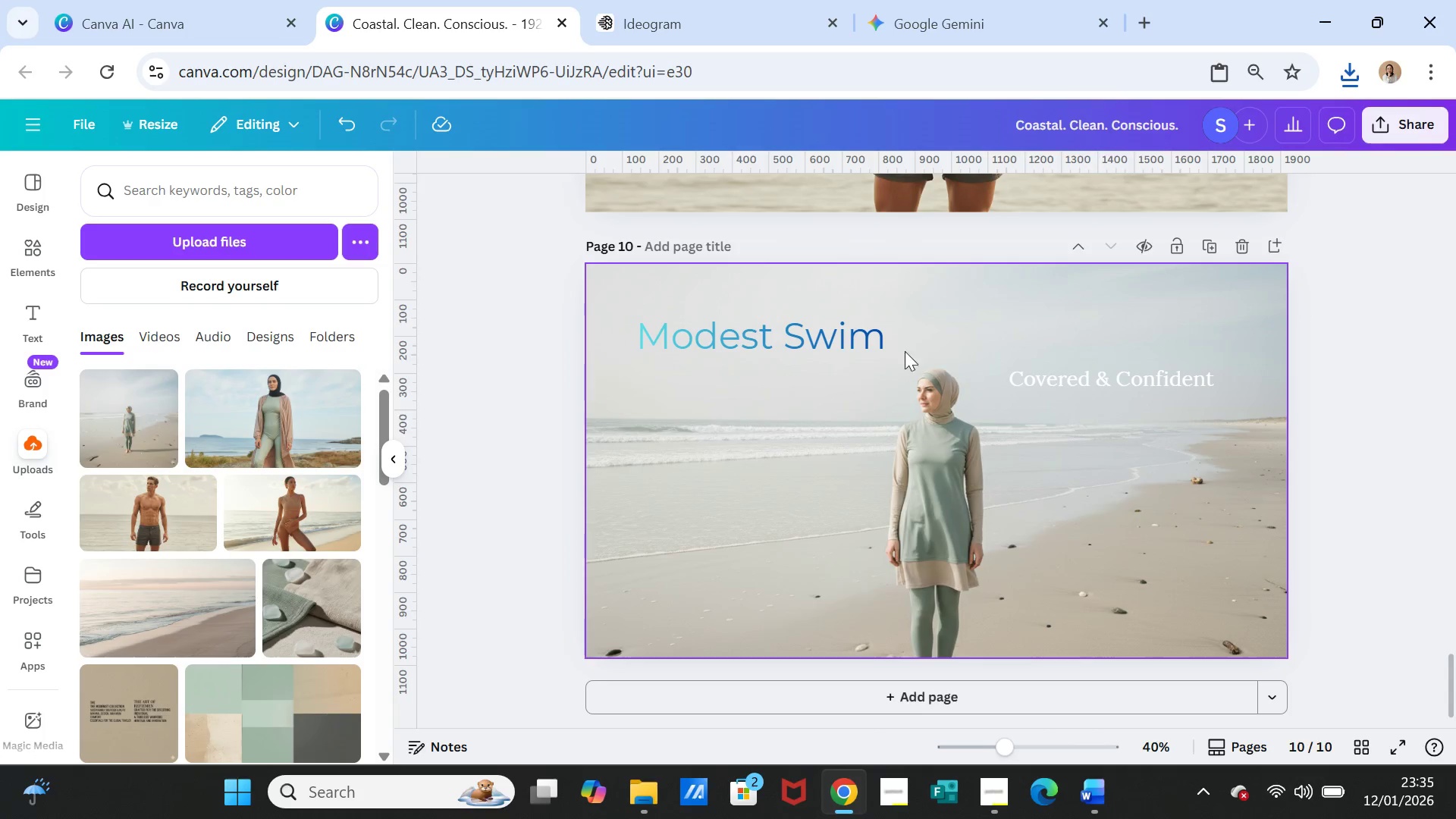 
left_click_drag(start_coordinate=[841, 341], to_coordinate=[841, 337])
 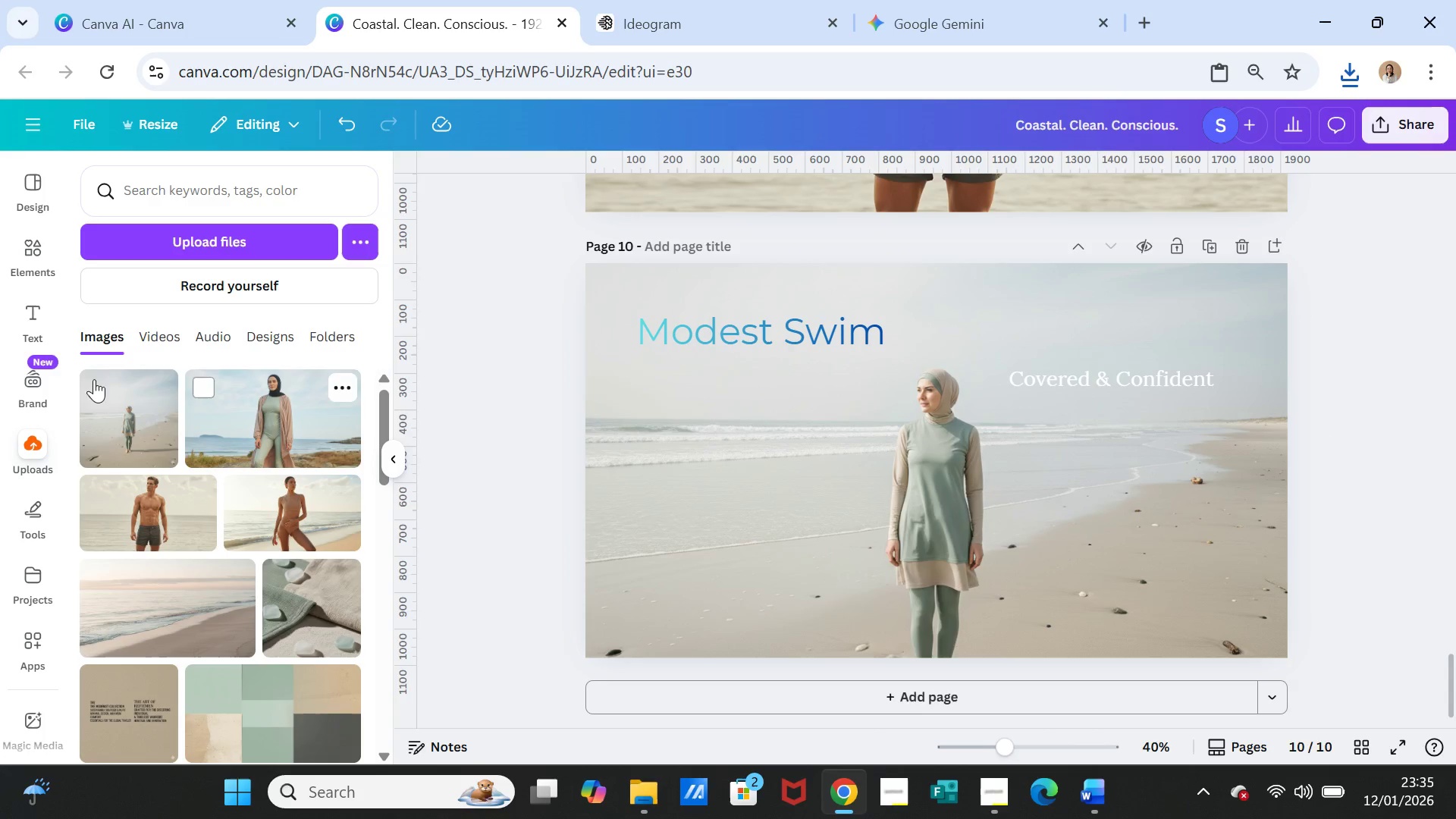 
left_click([28, 254])
 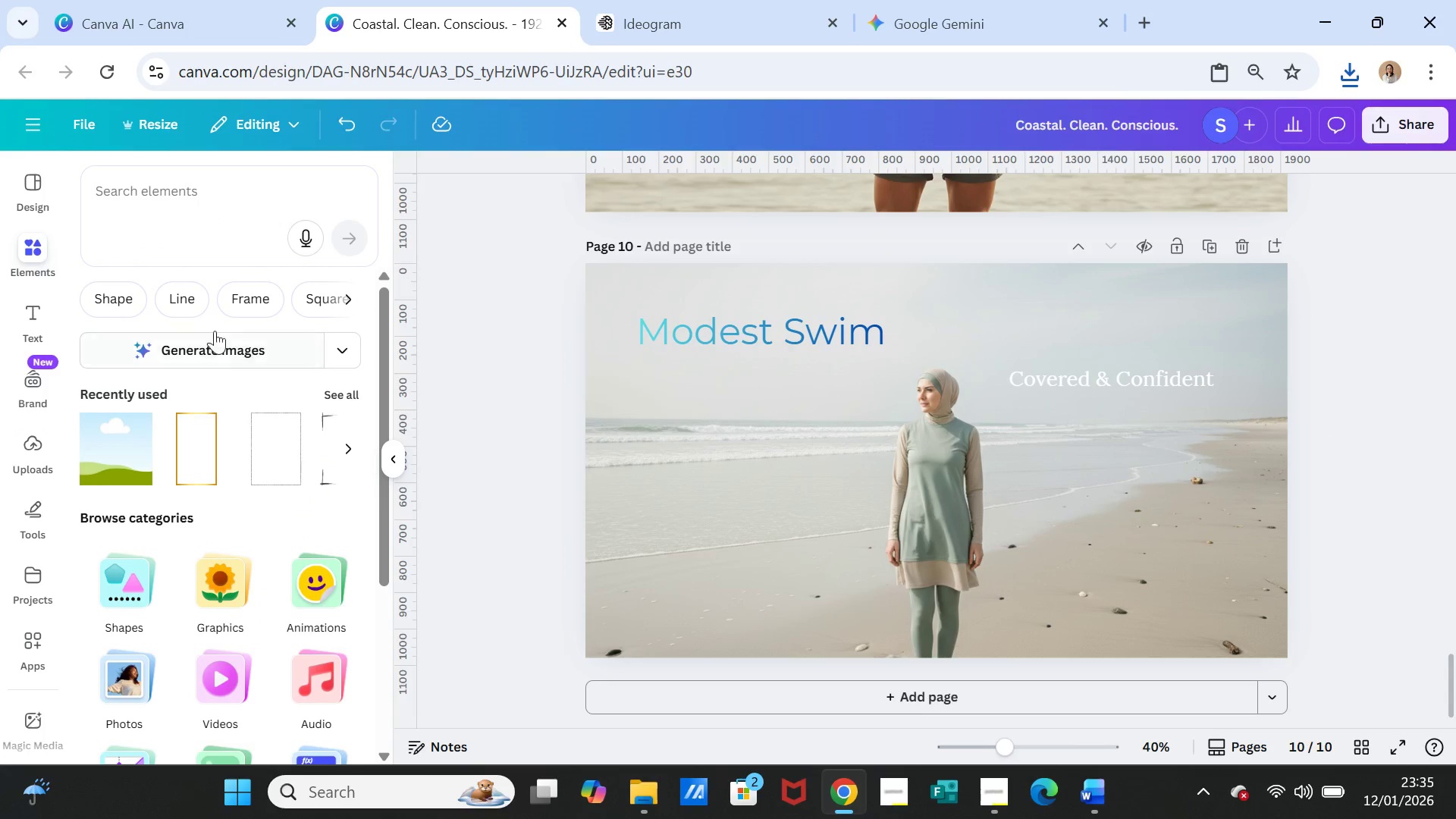 
left_click([190, 309])
 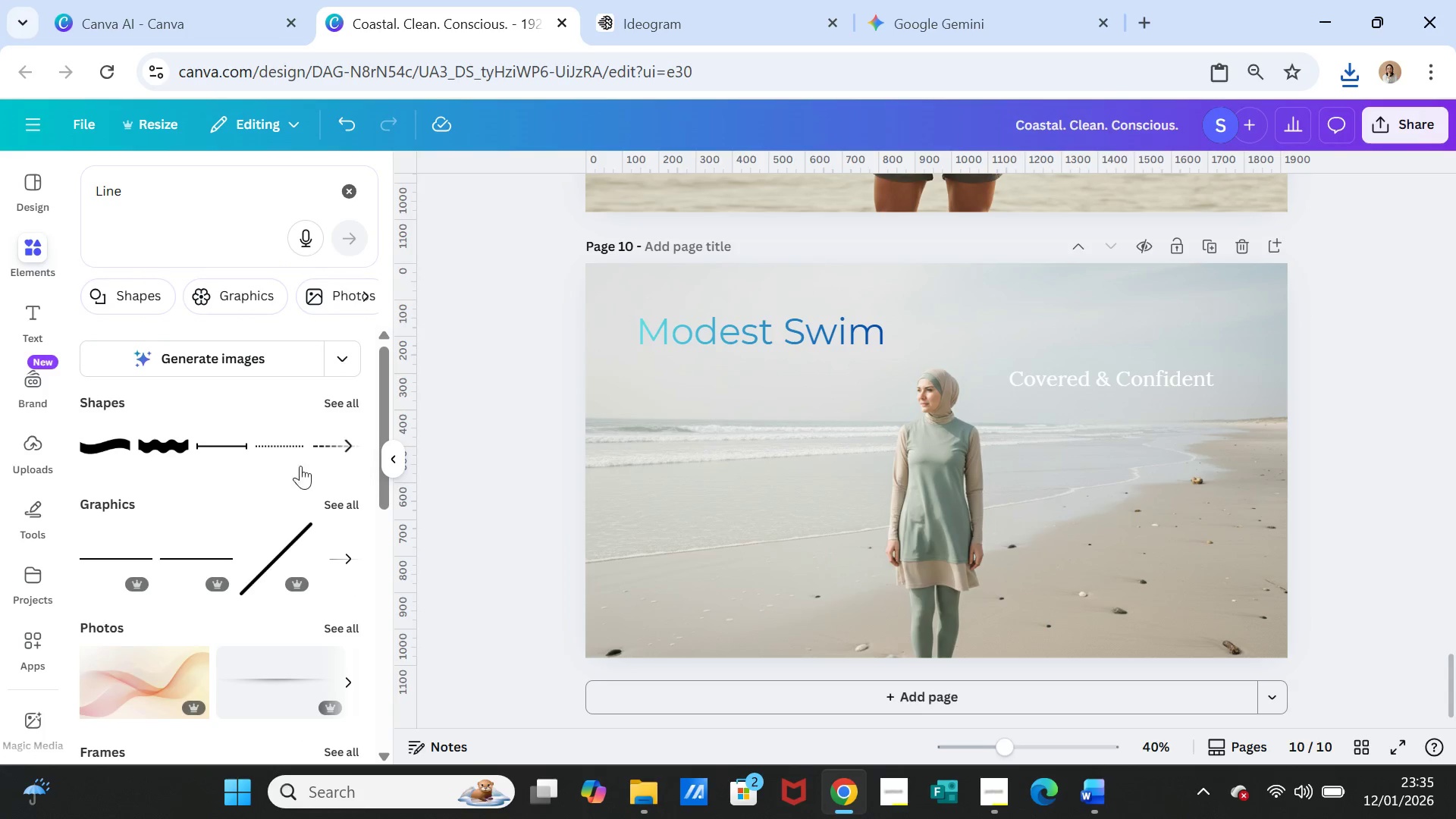 
left_click([234, 446])
 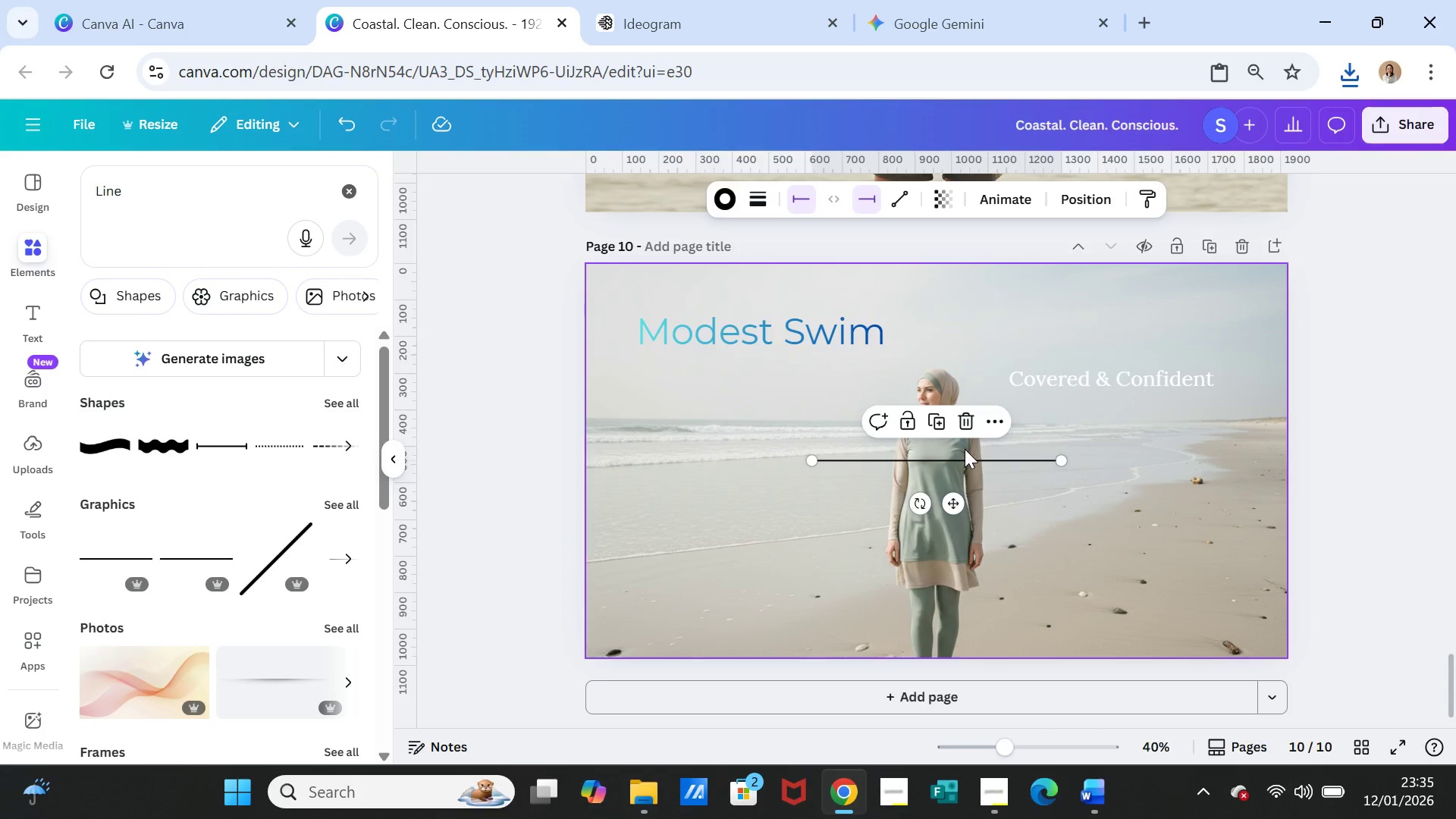 
left_click_drag(start_coordinate=[965, 457], to_coordinate=[884, 363])
 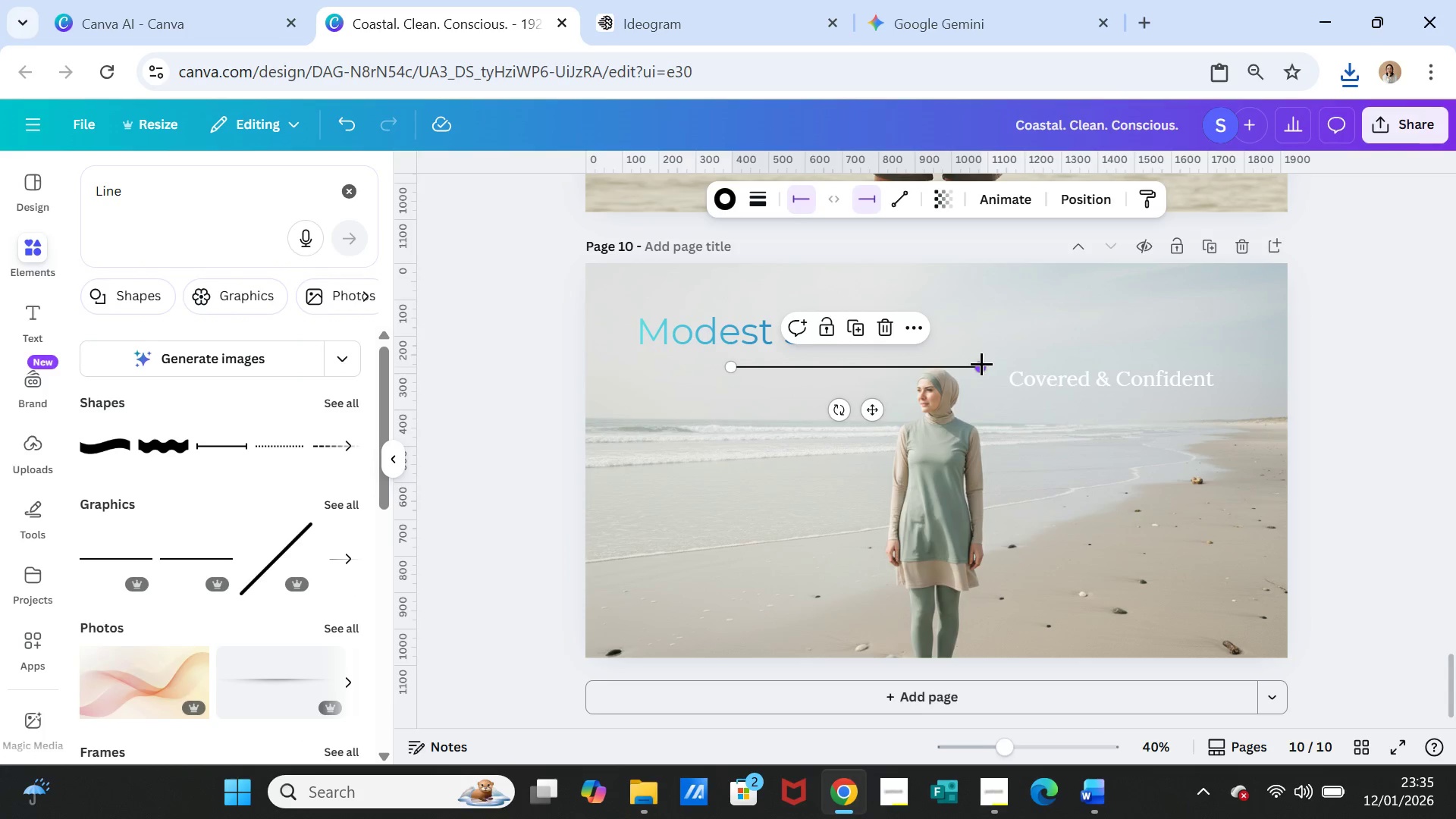 
left_click_drag(start_coordinate=[981, 363], to_coordinate=[1100, 357])
 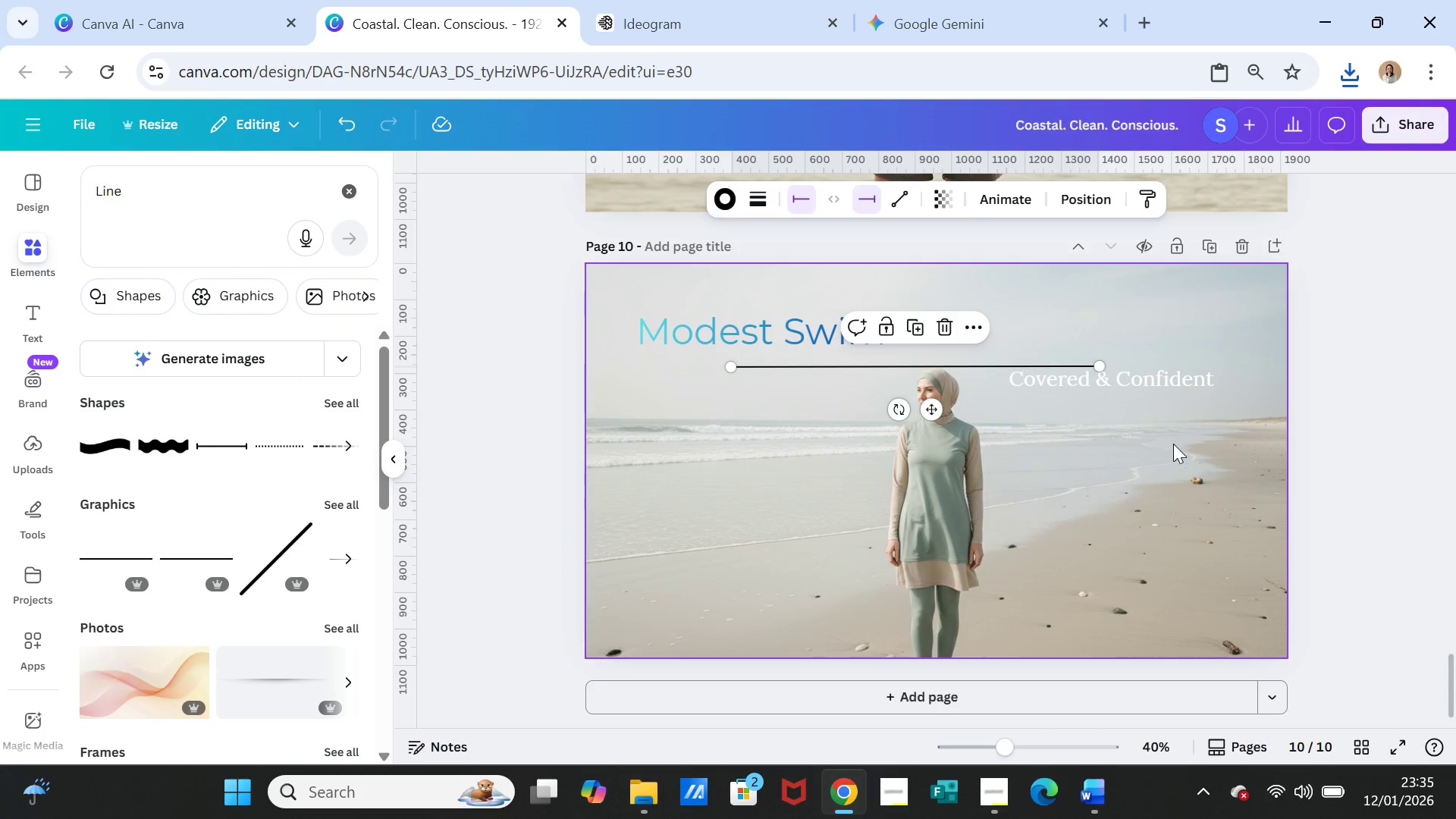 
left_click([1173, 444])
 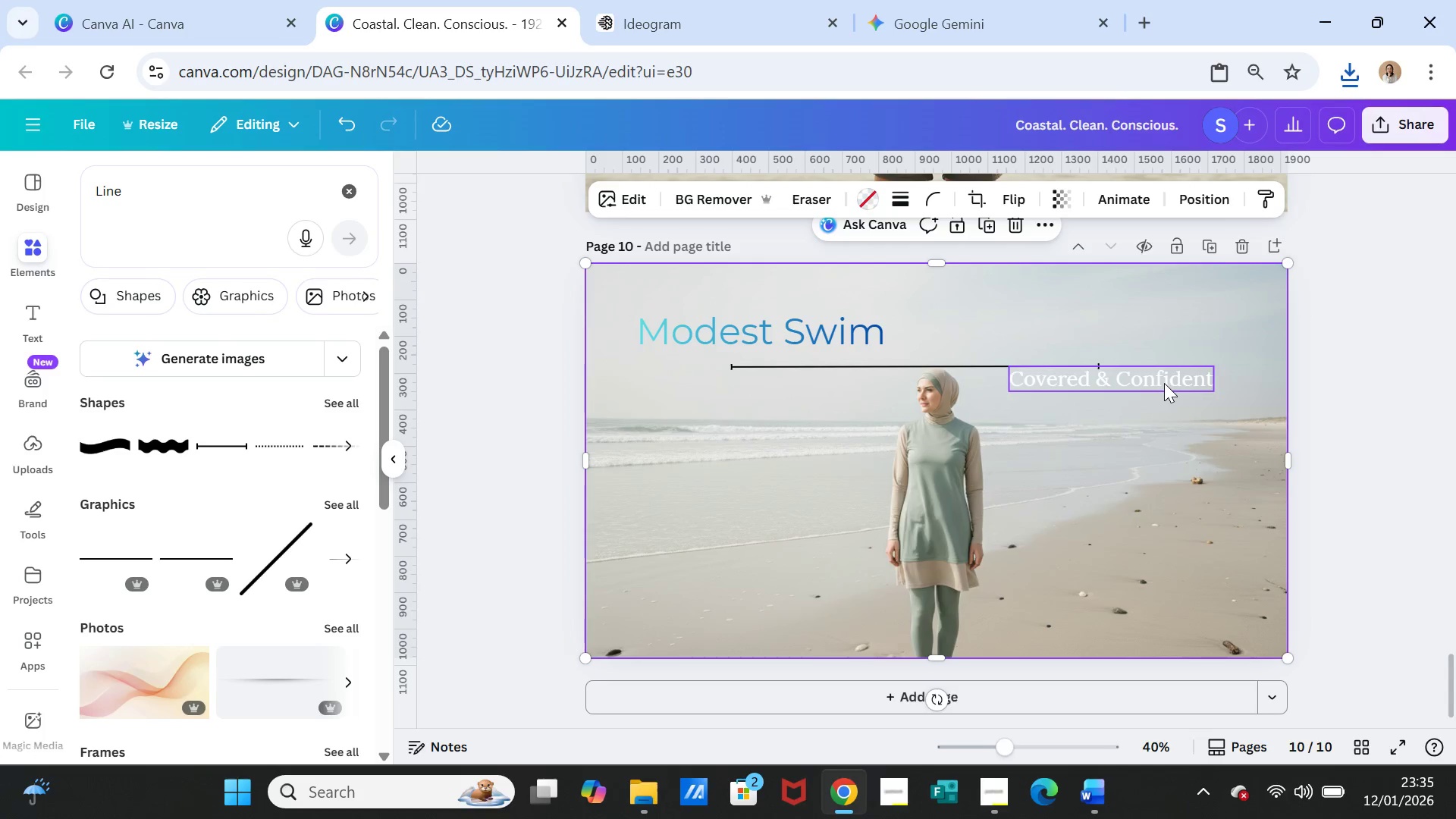 
left_click_drag(start_coordinate=[1164, 383], to_coordinate=[1159, 401])
 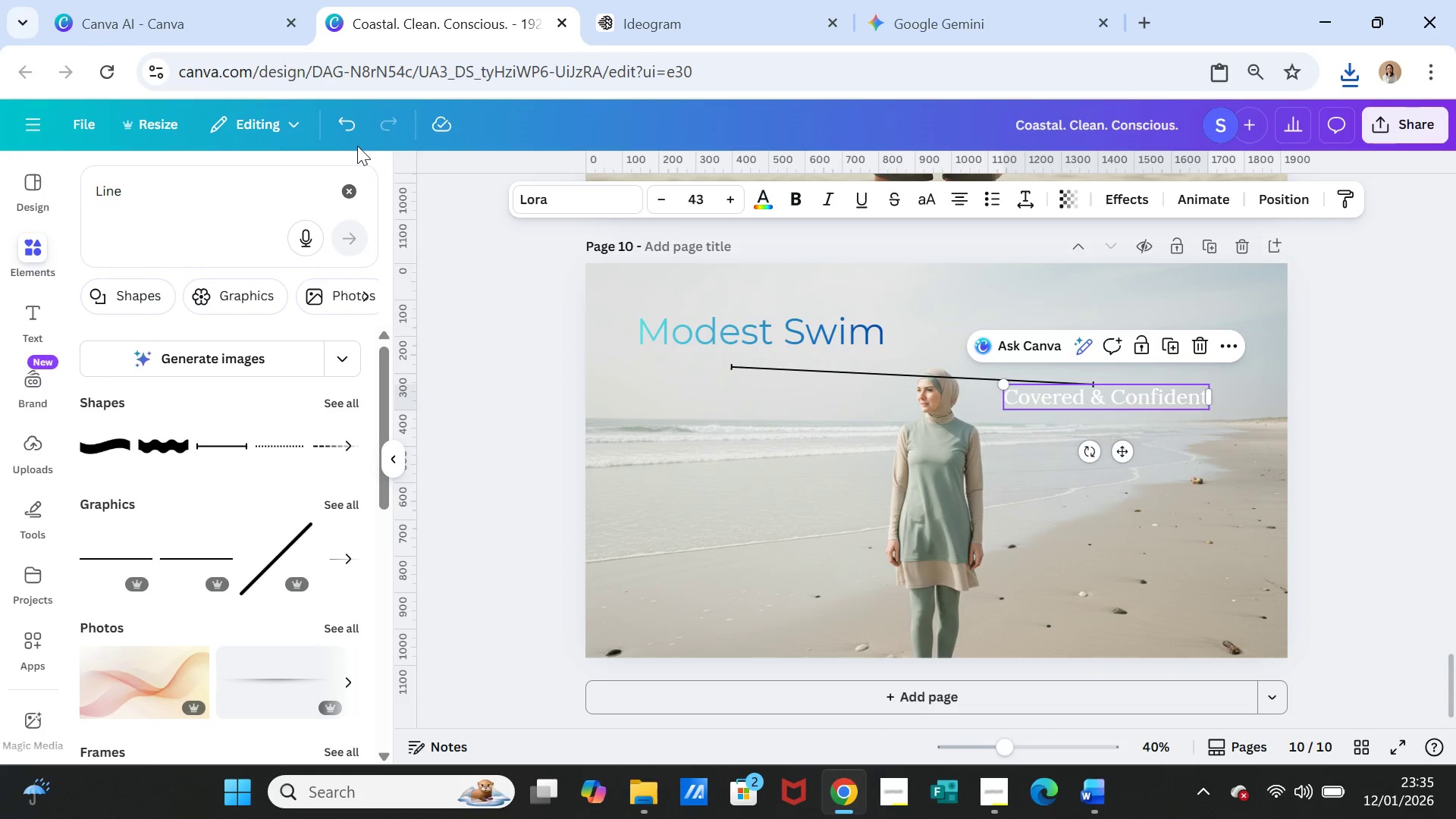 
left_click([348, 127])
 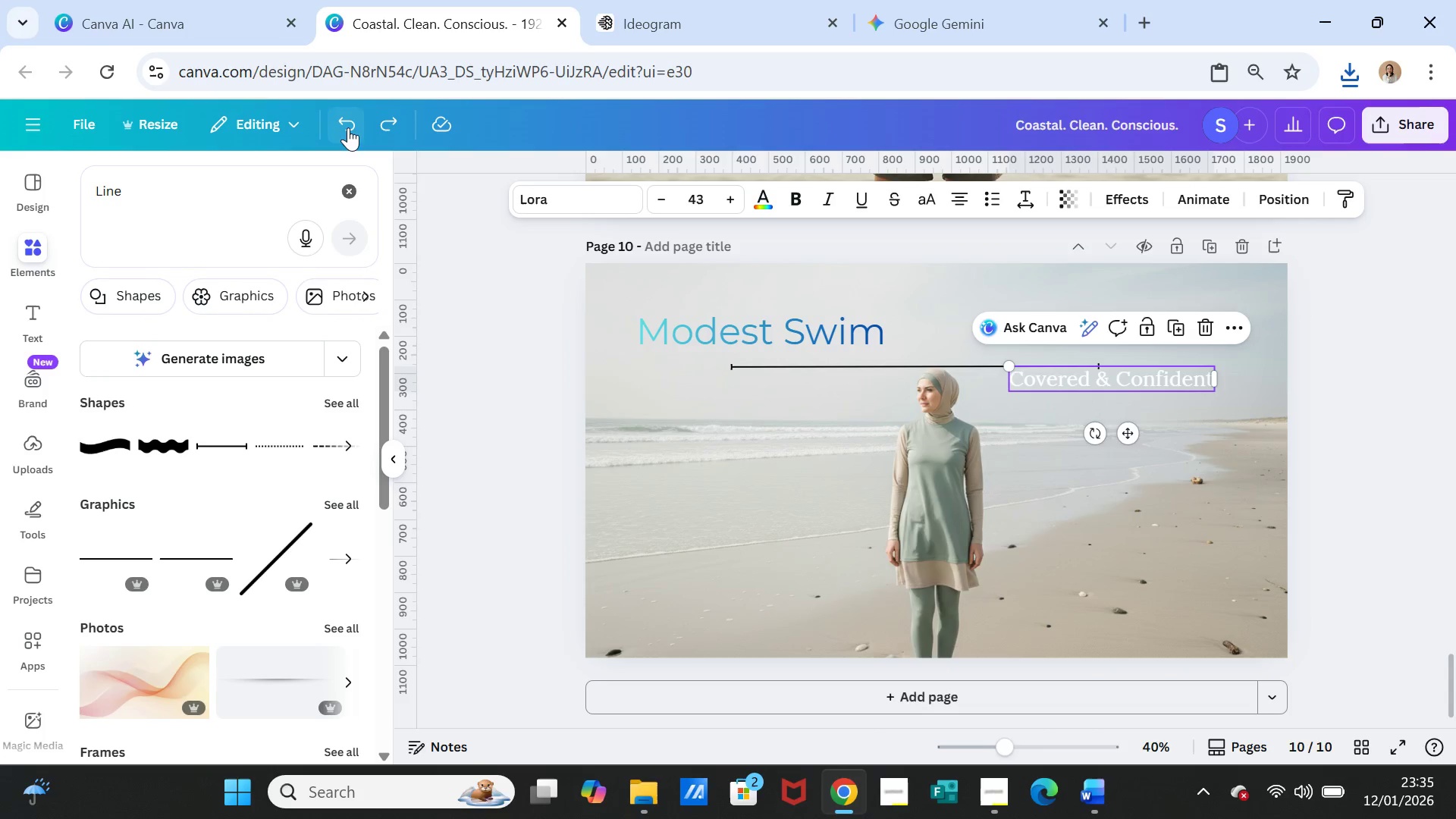 
left_click([348, 127])
 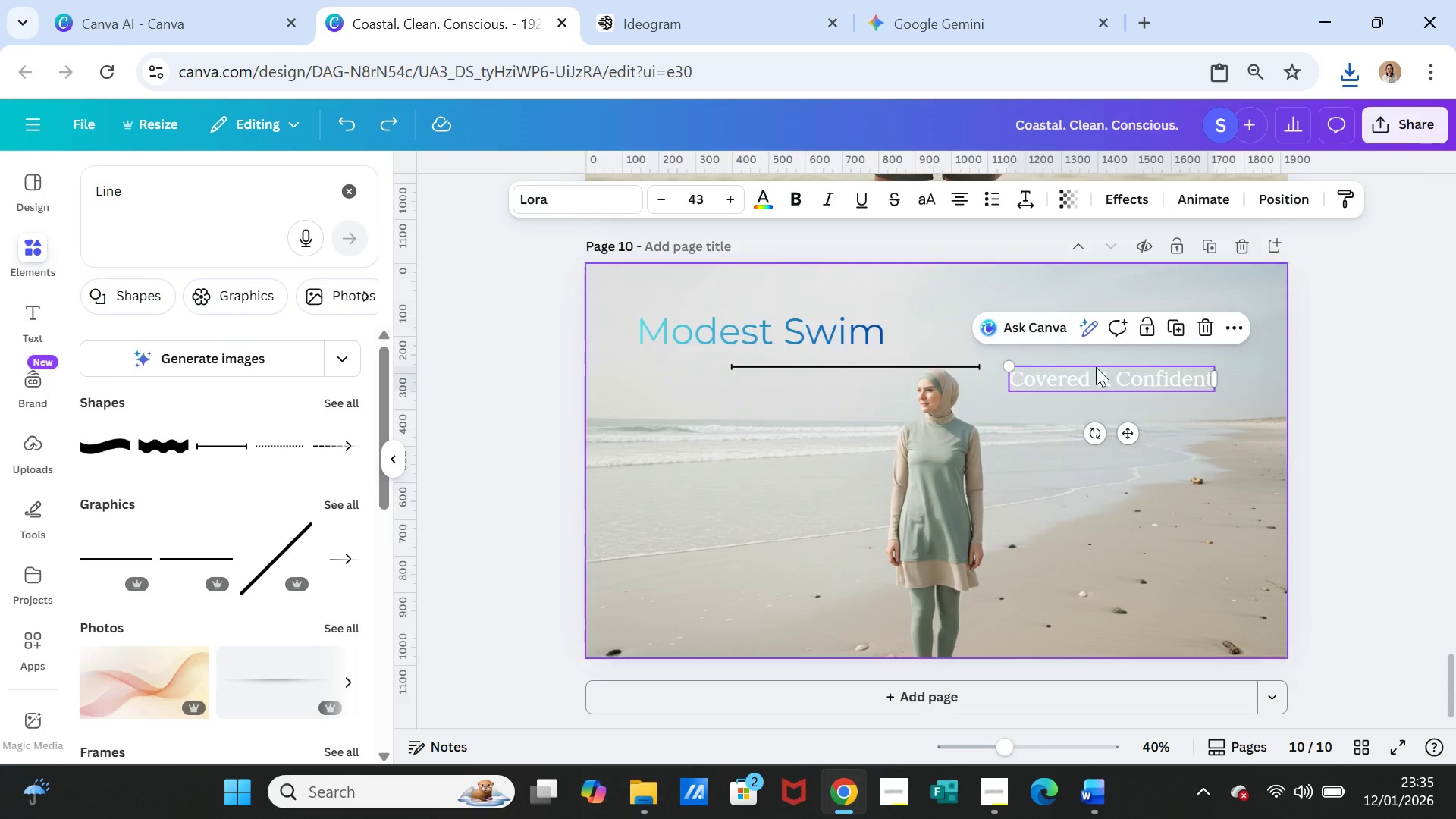 
left_click_drag(start_coordinate=[1097, 370], to_coordinate=[1098, 391])
 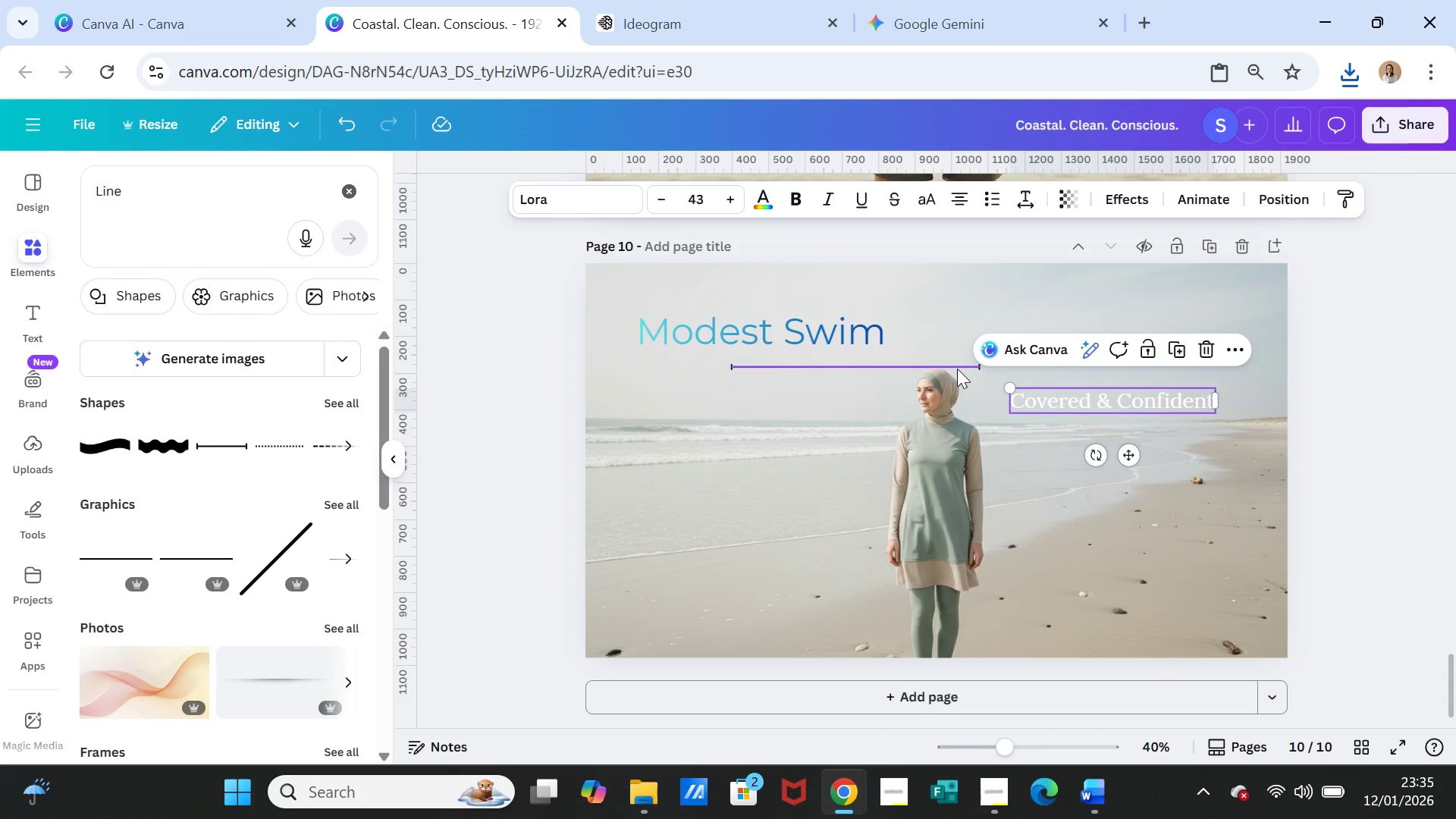 
left_click([957, 369])
 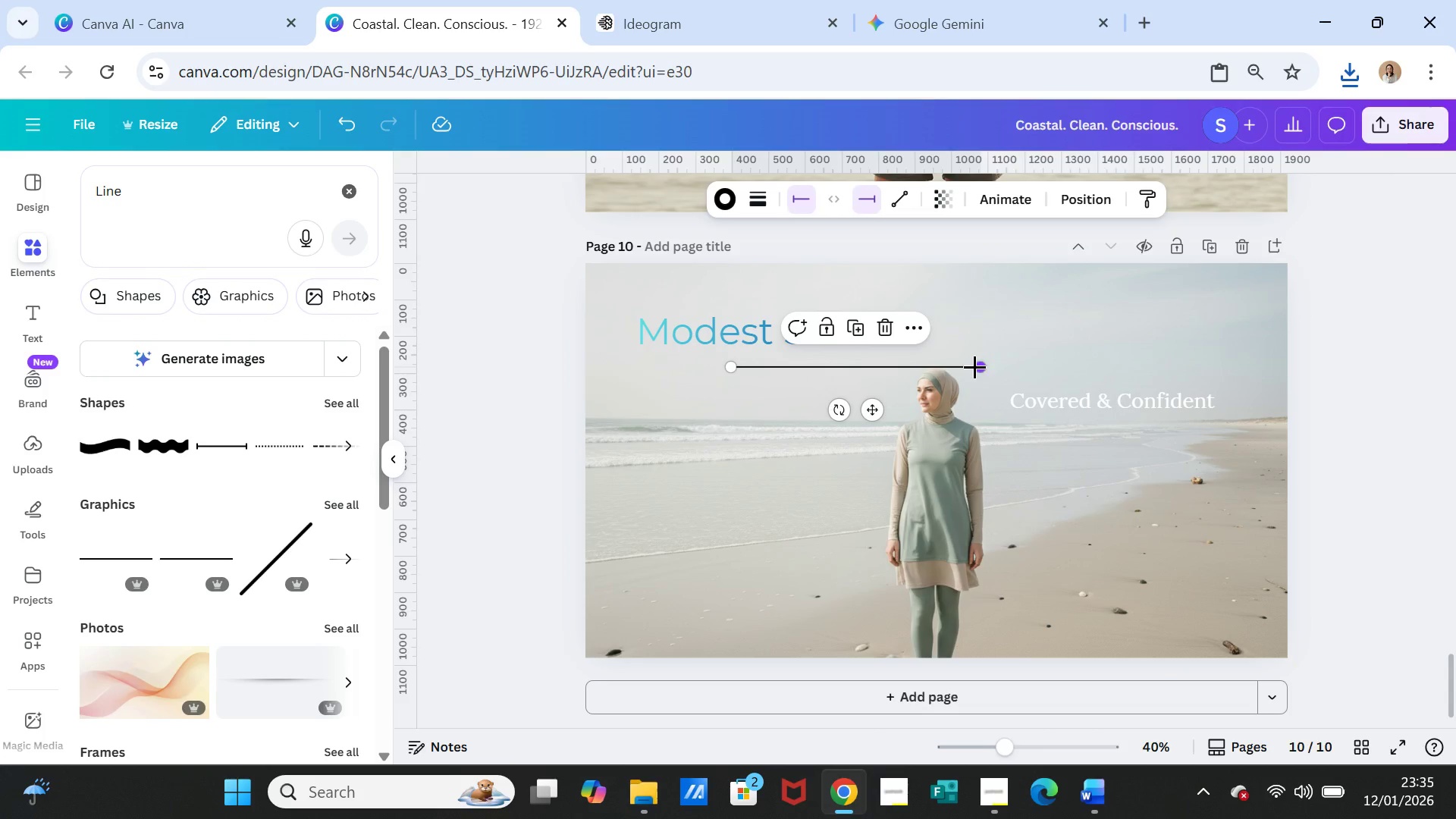 
left_click_drag(start_coordinate=[974, 366], to_coordinate=[1109, 360])
 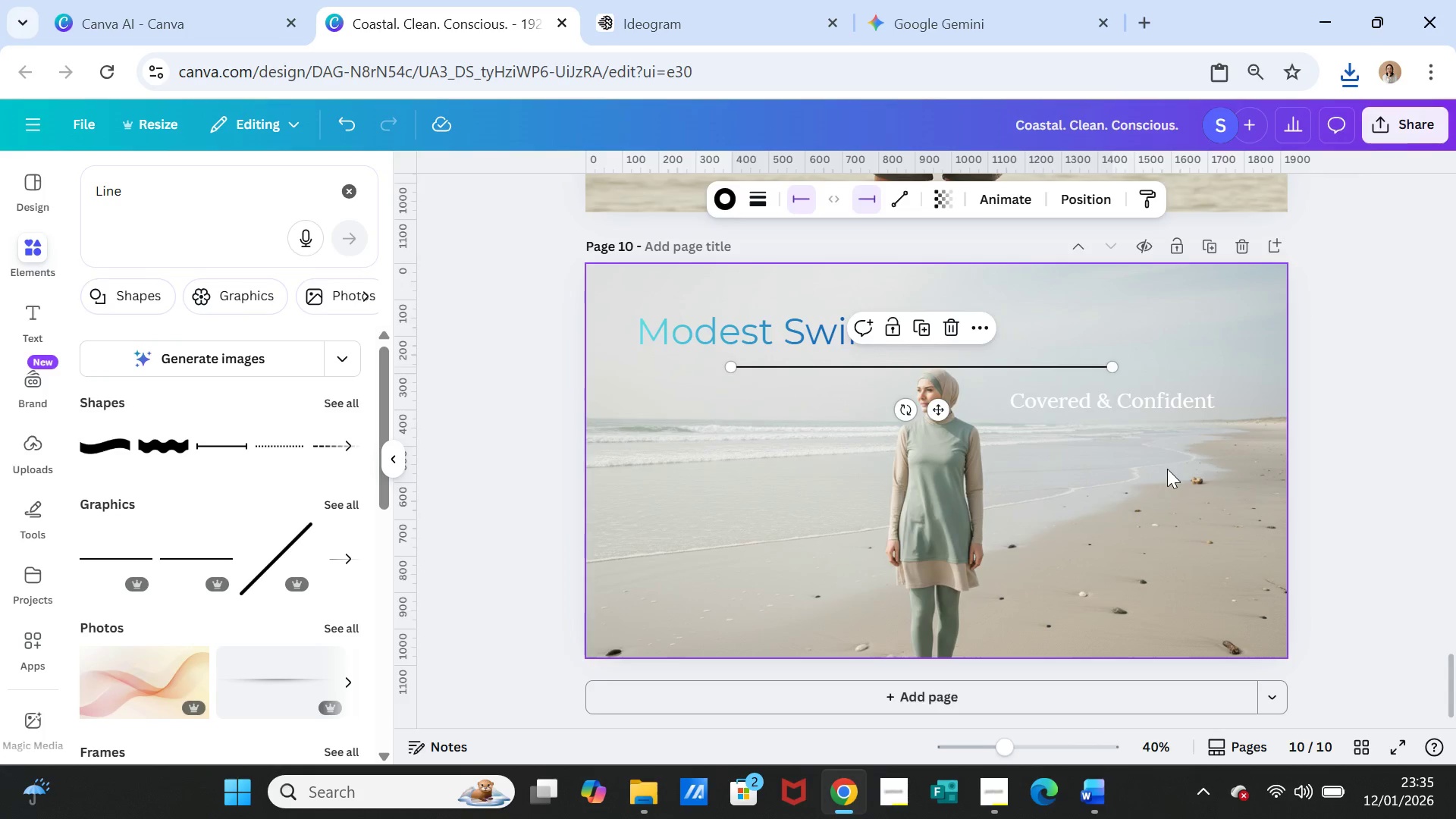 
left_click([1167, 469])
 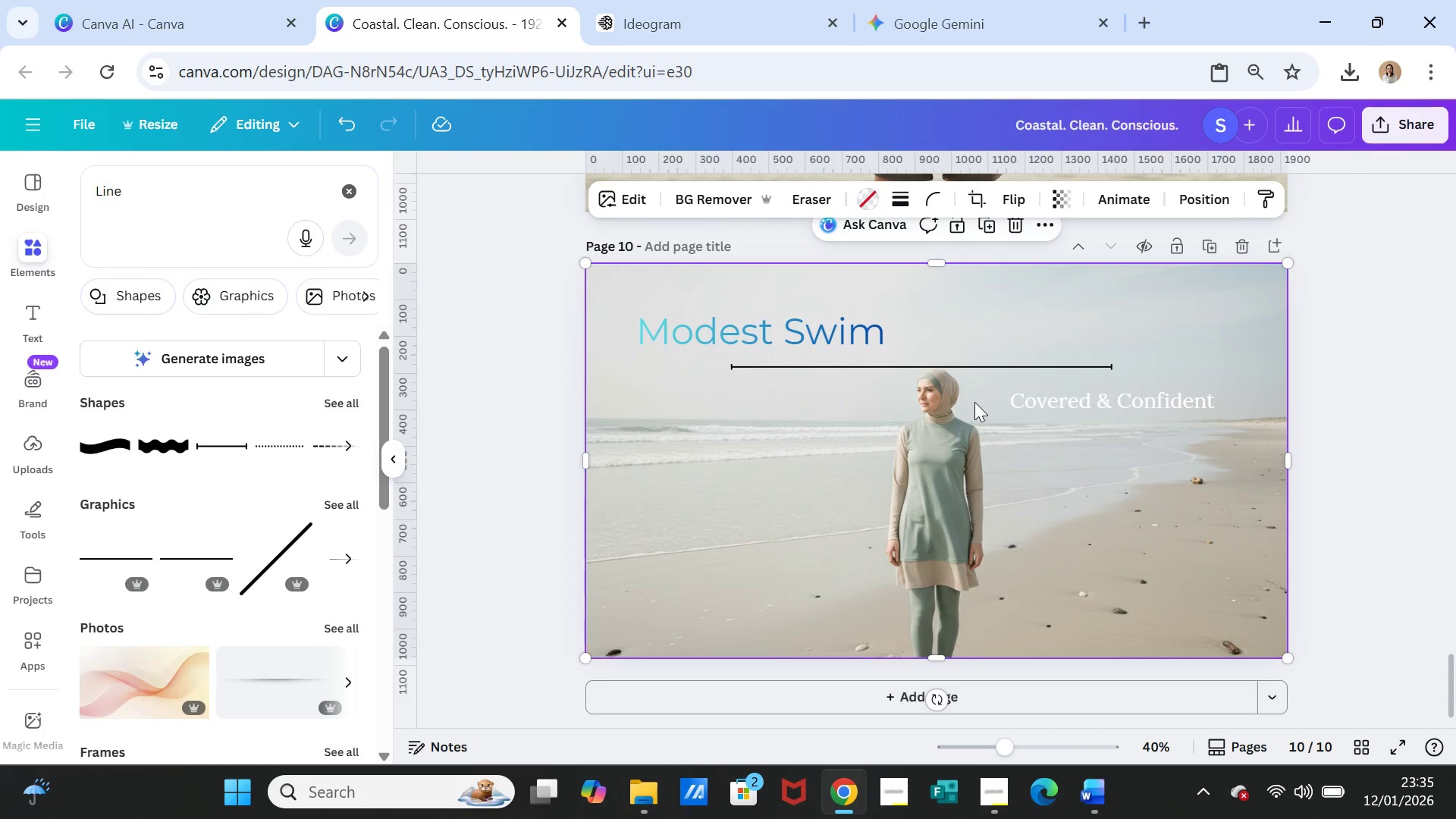 
wait(5.41)
 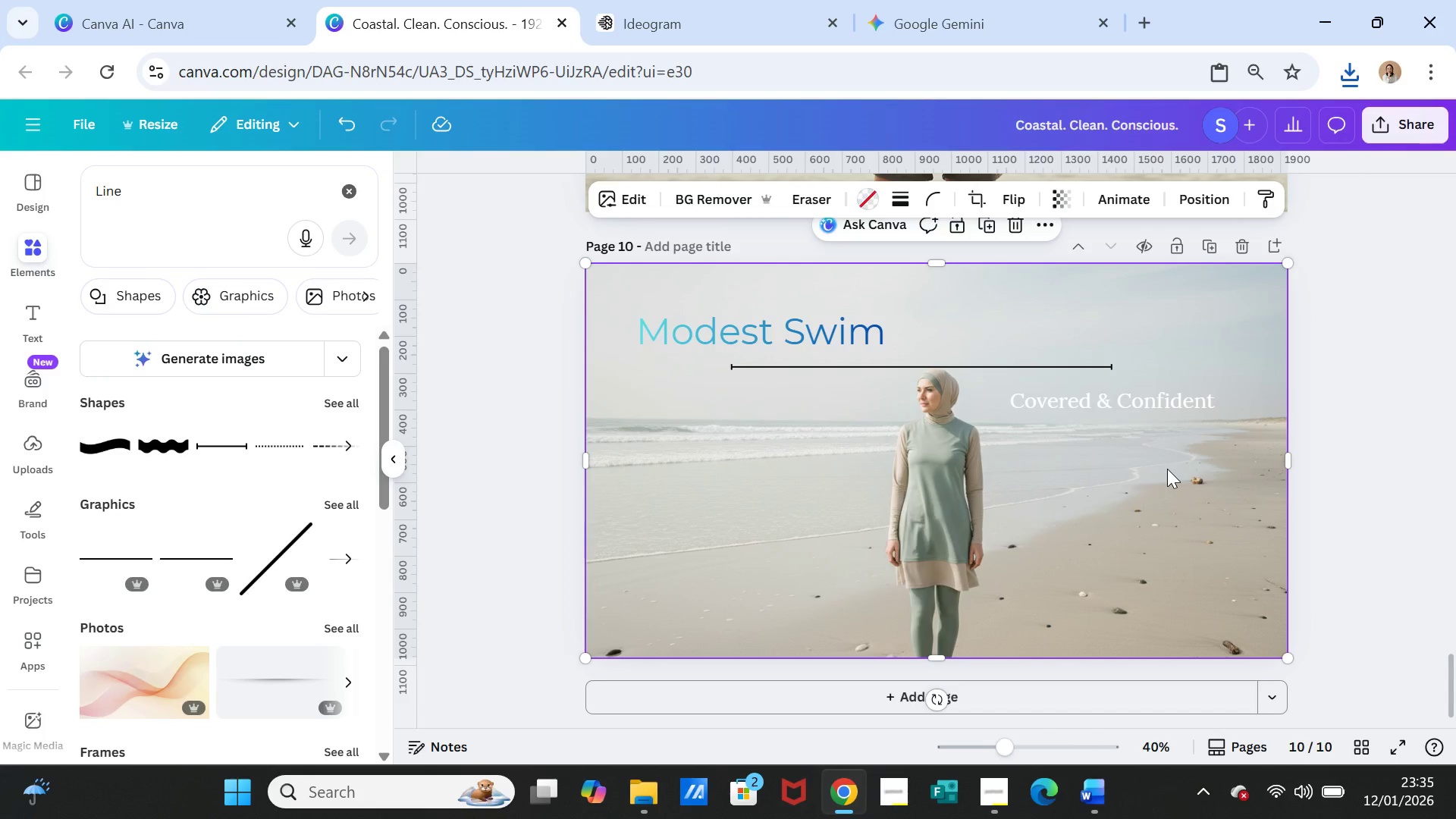 
left_click_drag(start_coordinate=[1003, 363], to_coordinate=[1003, 359])
 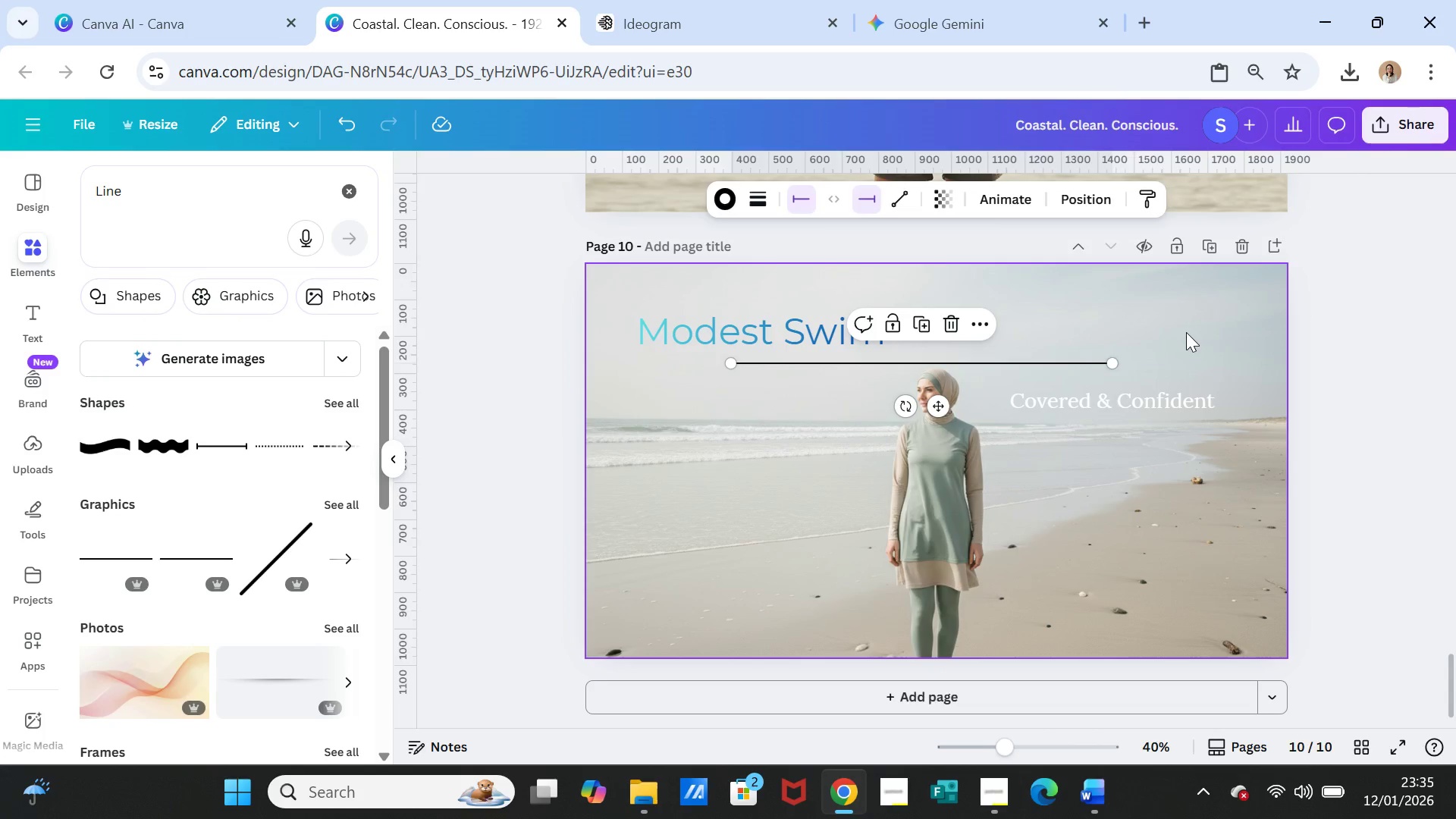 
left_click([1186, 332])
 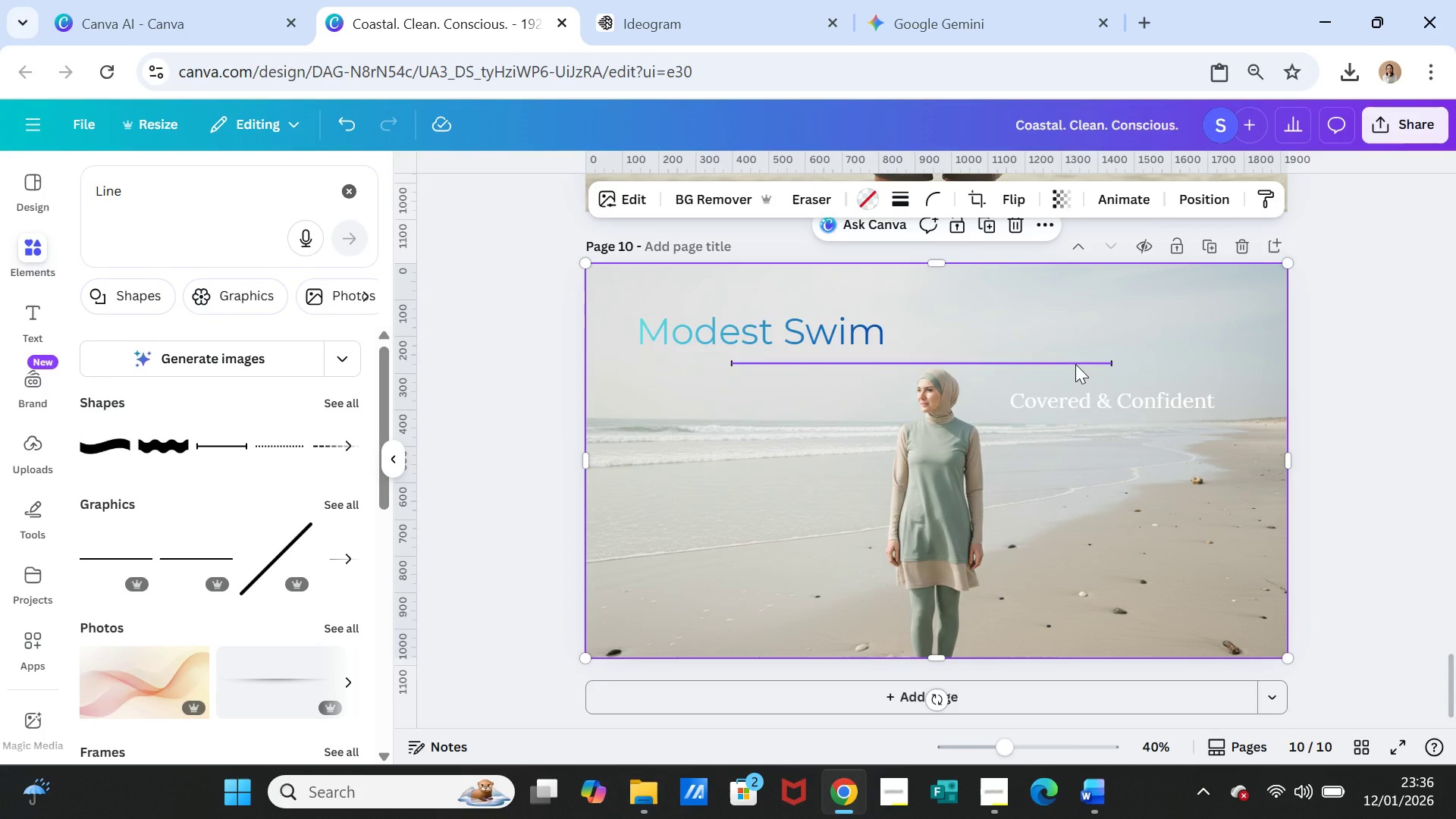 
left_click([1075, 364])
 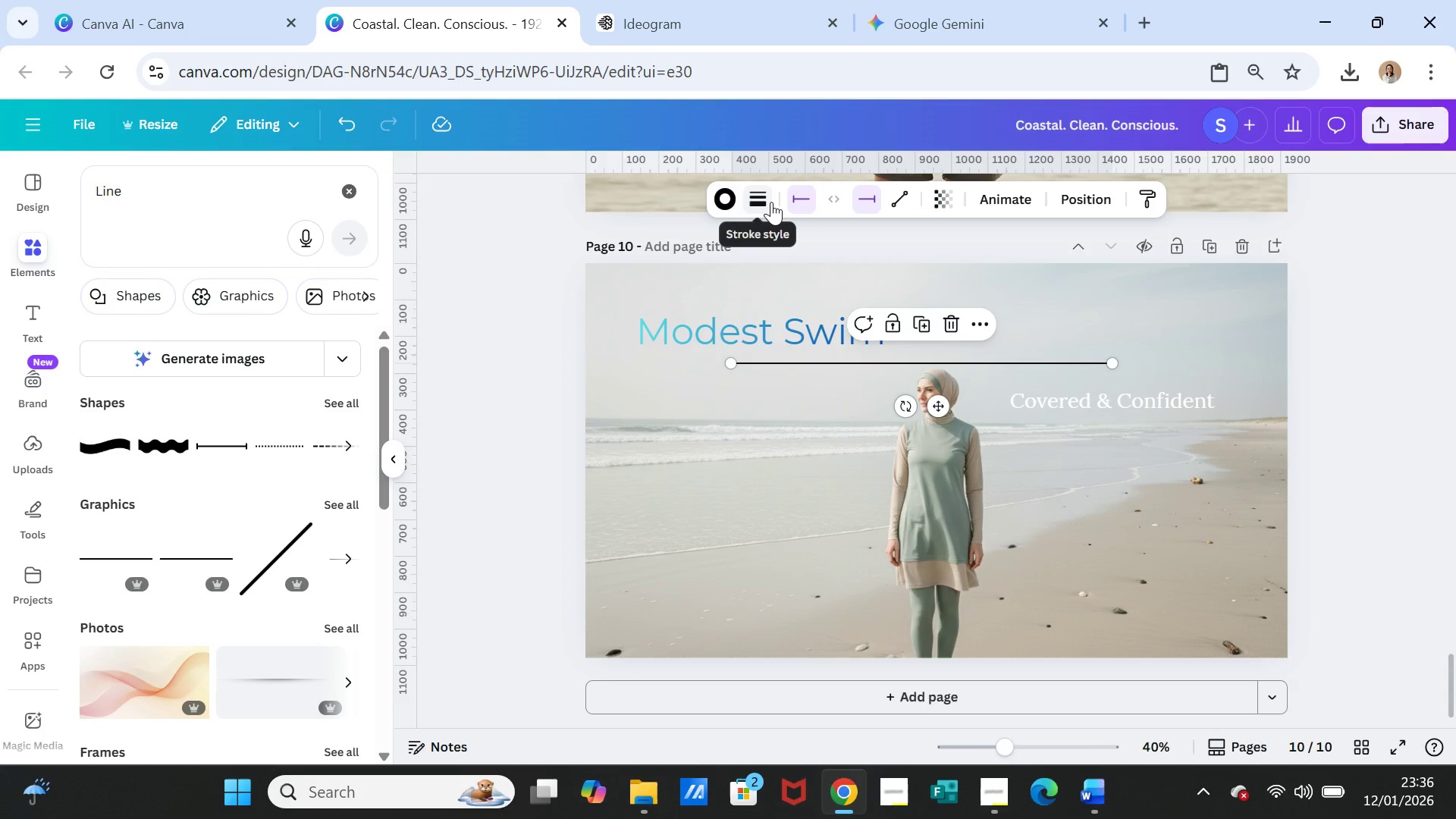 
left_click([771, 202])
 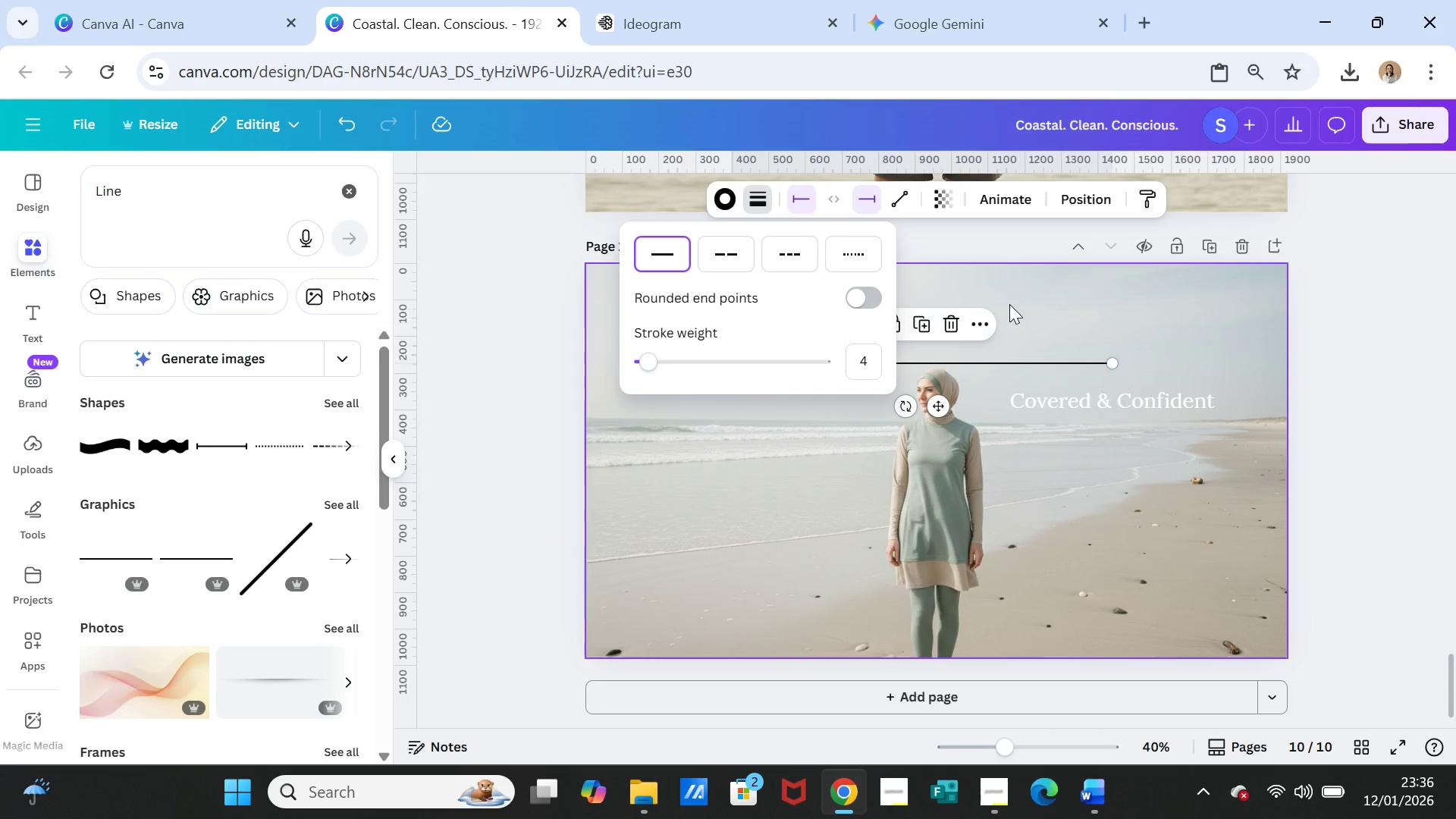 
wait(6.42)
 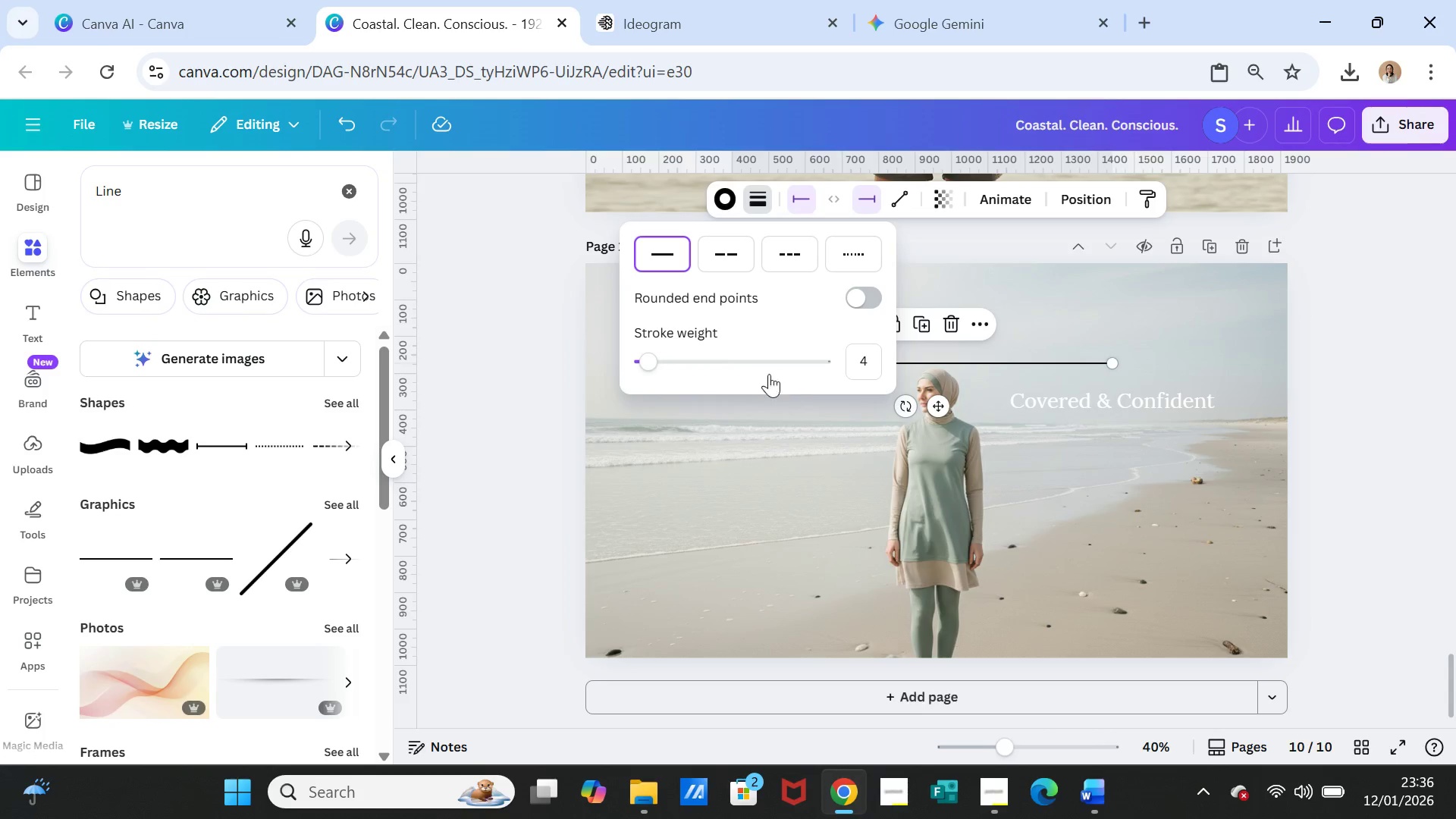 
left_click([864, 361])
 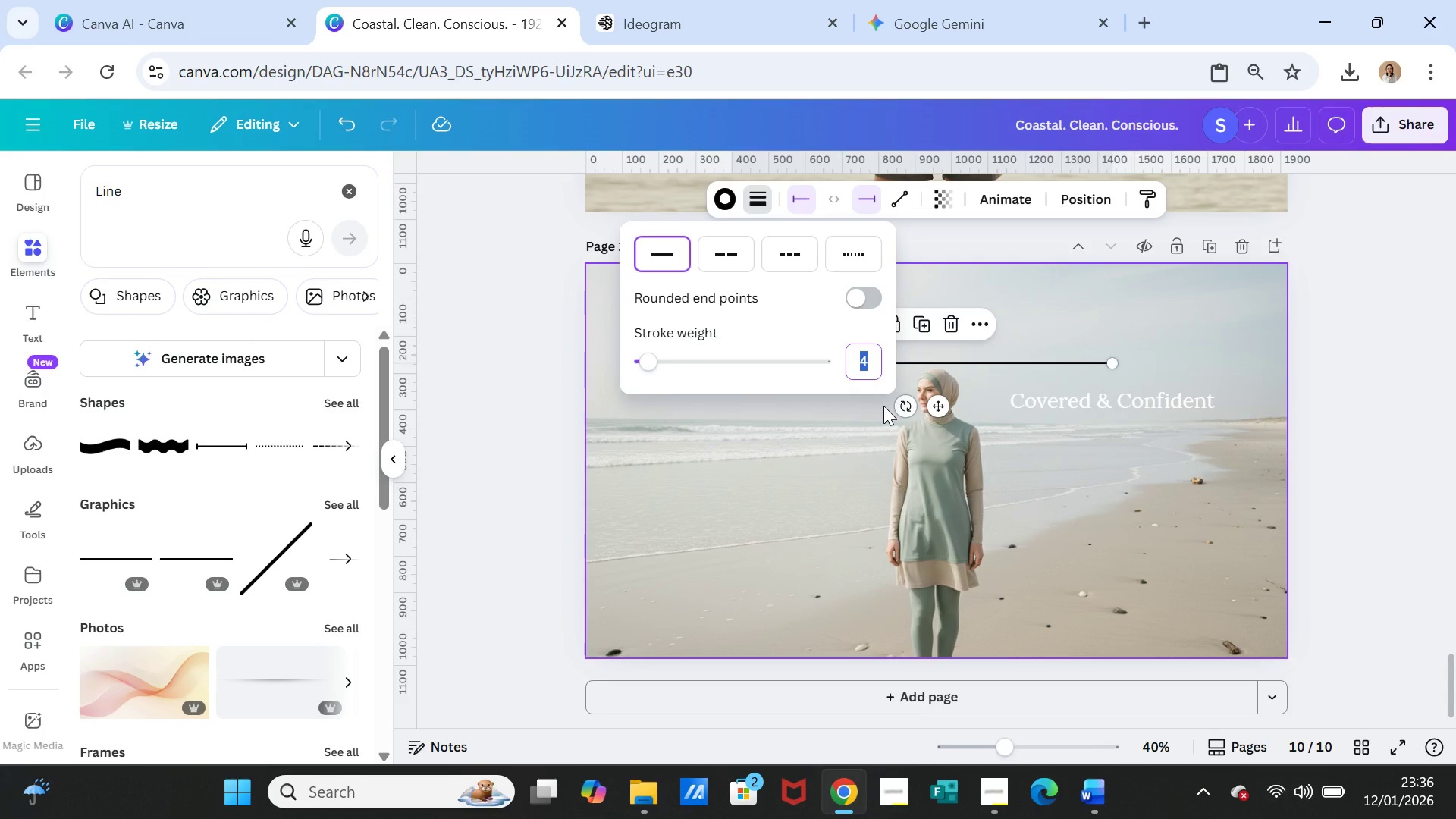 
key(2)
 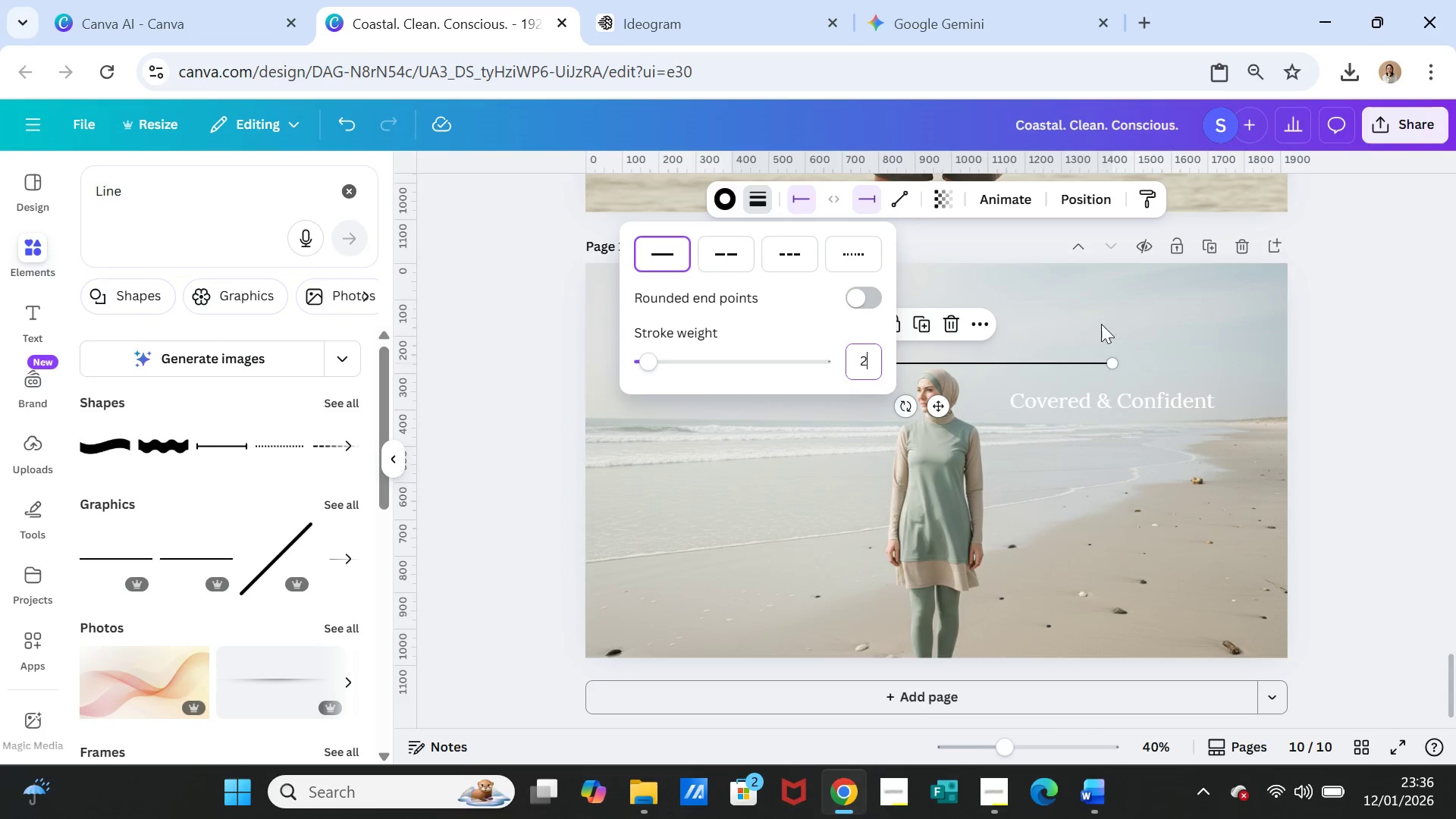 
left_click([1084, 302])
 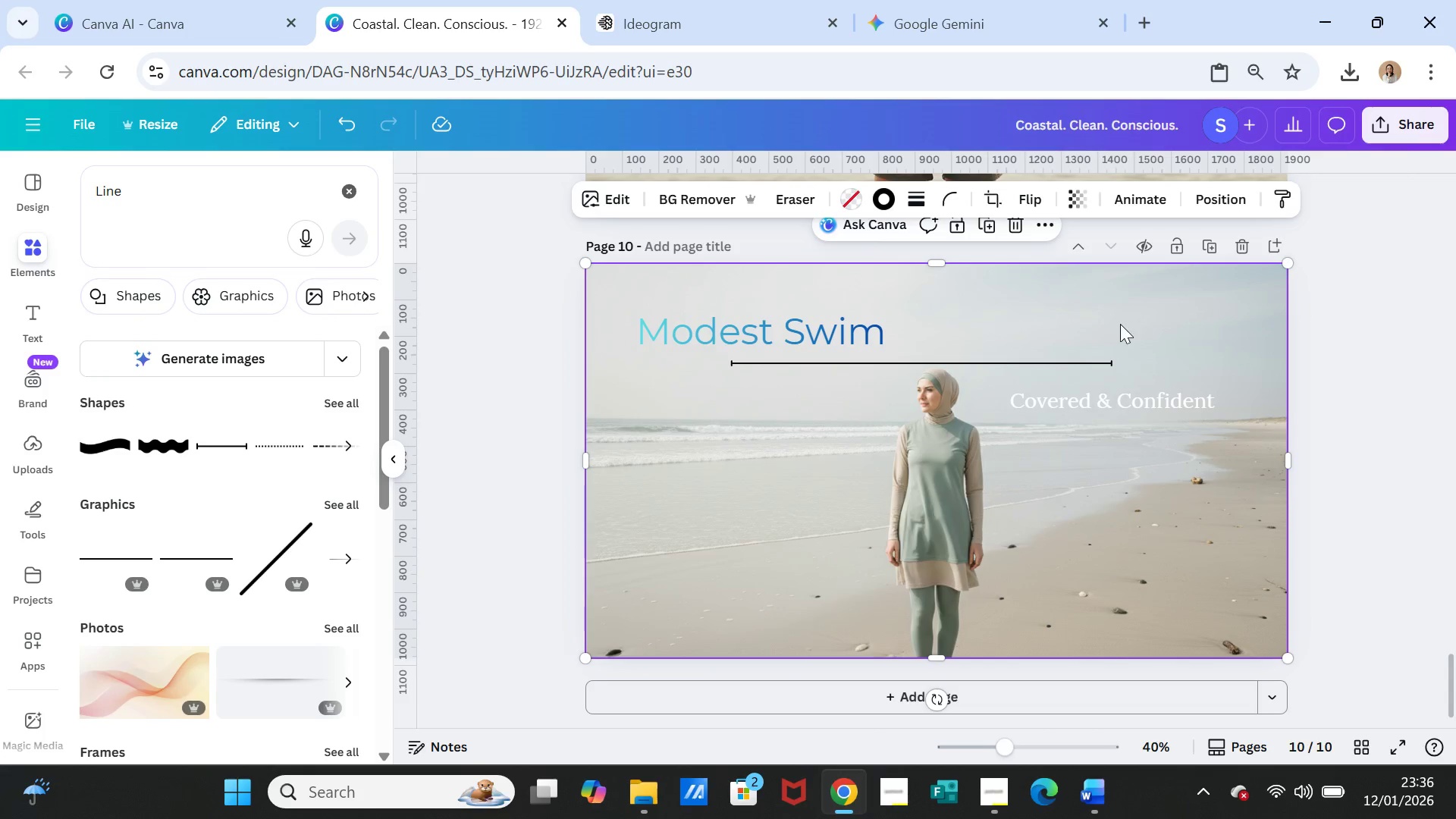 
left_click([1127, 324])
 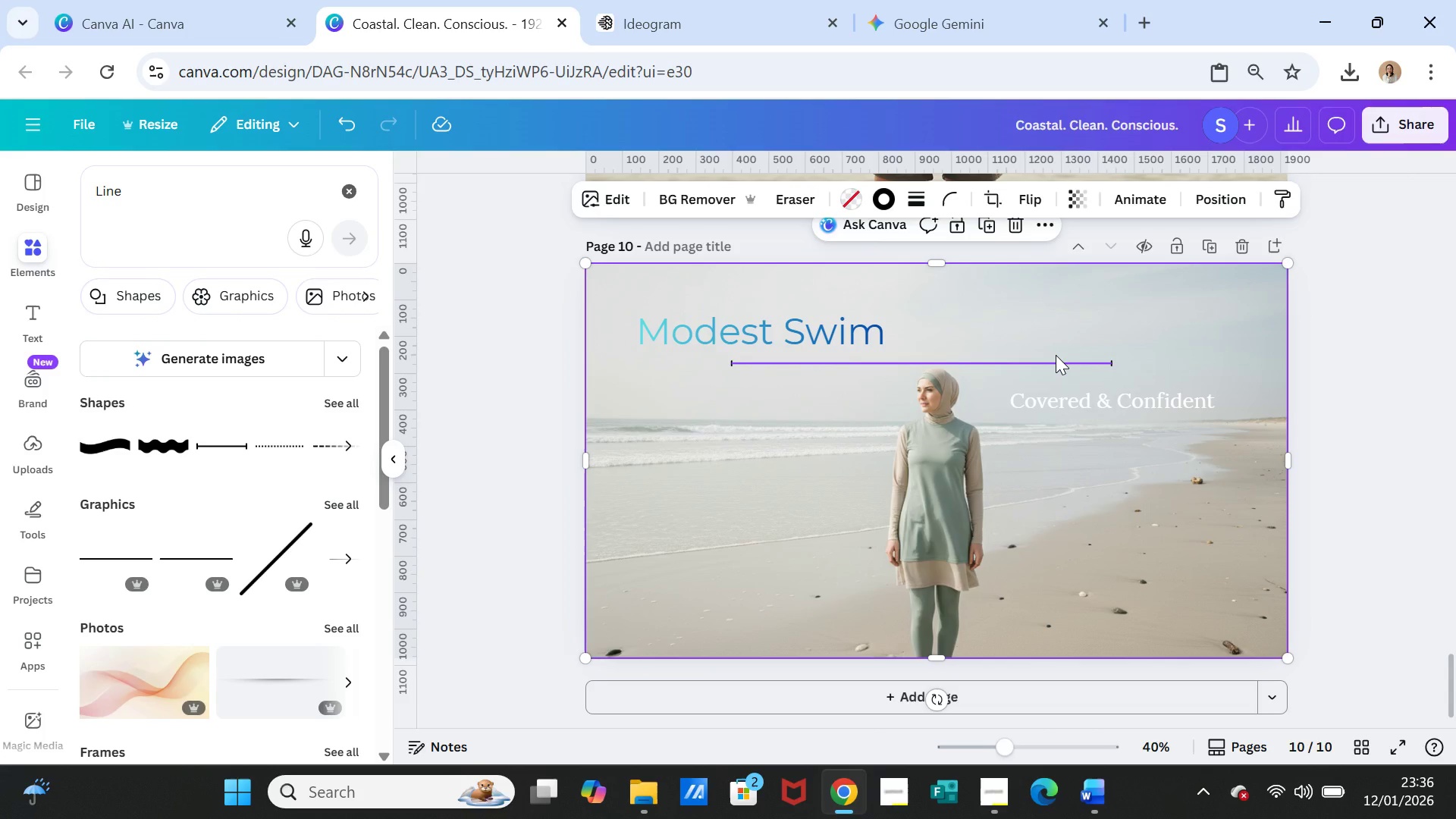 
left_click([1056, 355])
 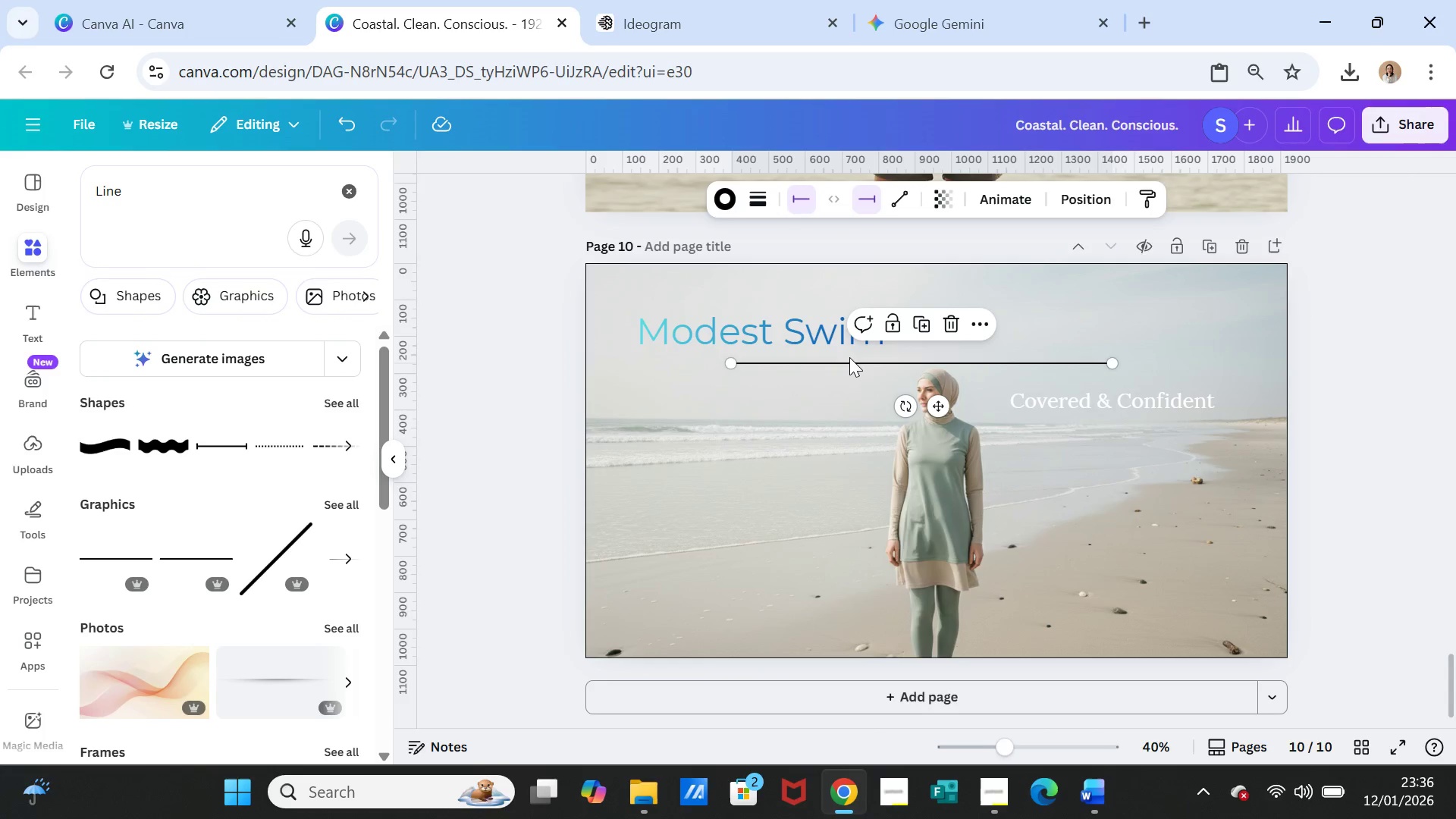 
key(Delete)
 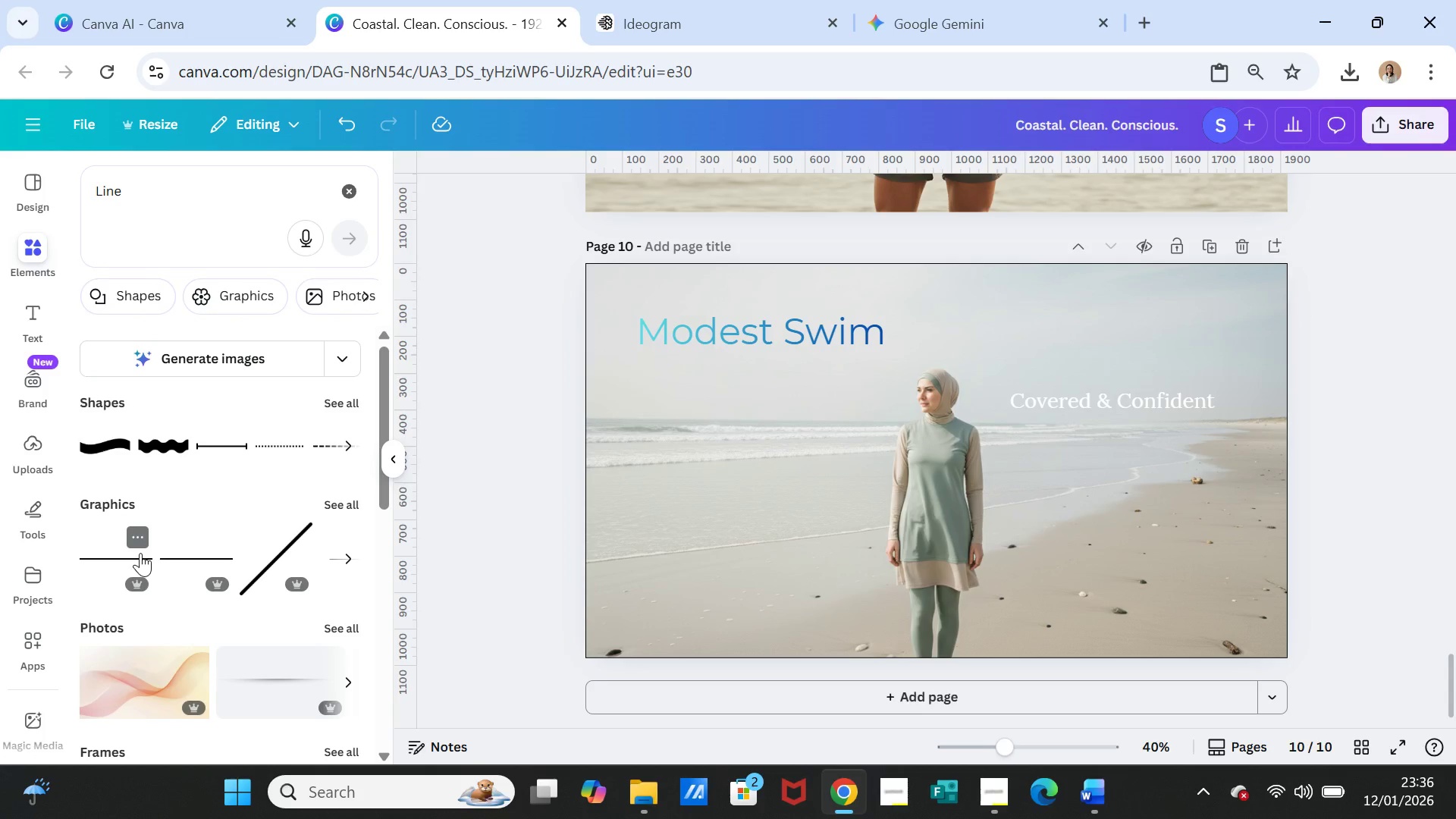 
wait(6.62)
 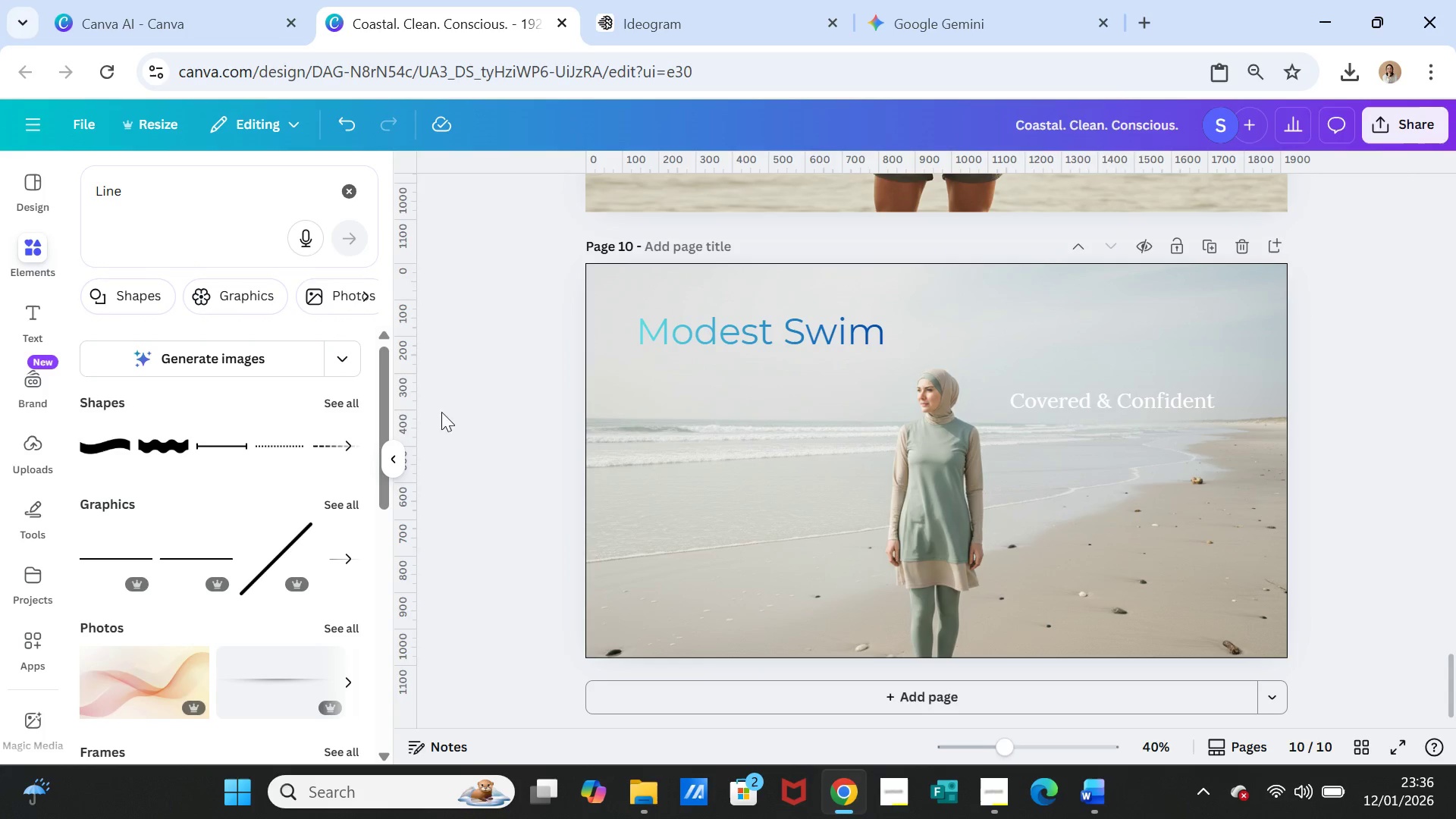 
left_click([339, 409])
 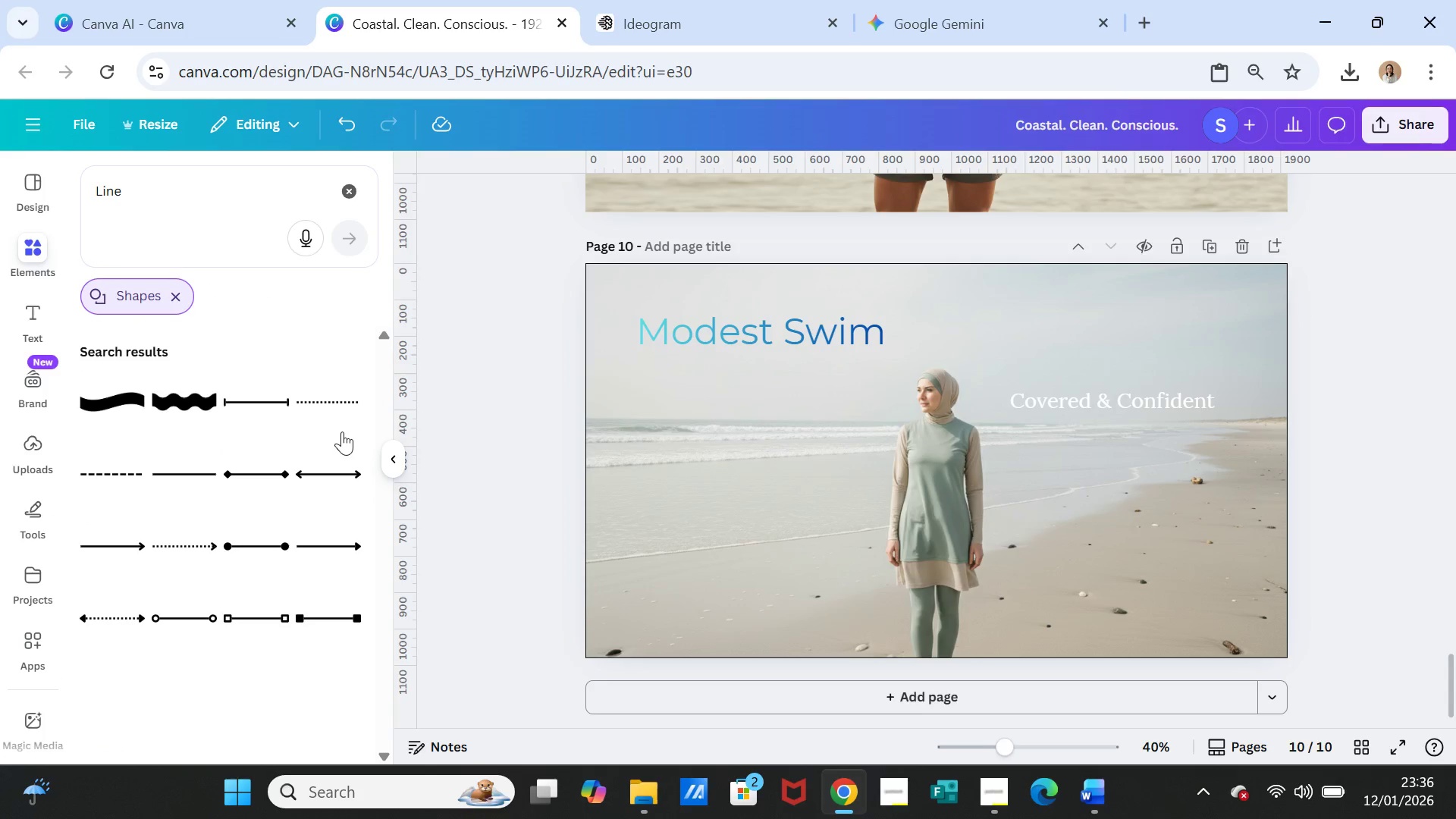 
scroll: coordinate [328, 563], scroll_direction: down, amount: 3.0
 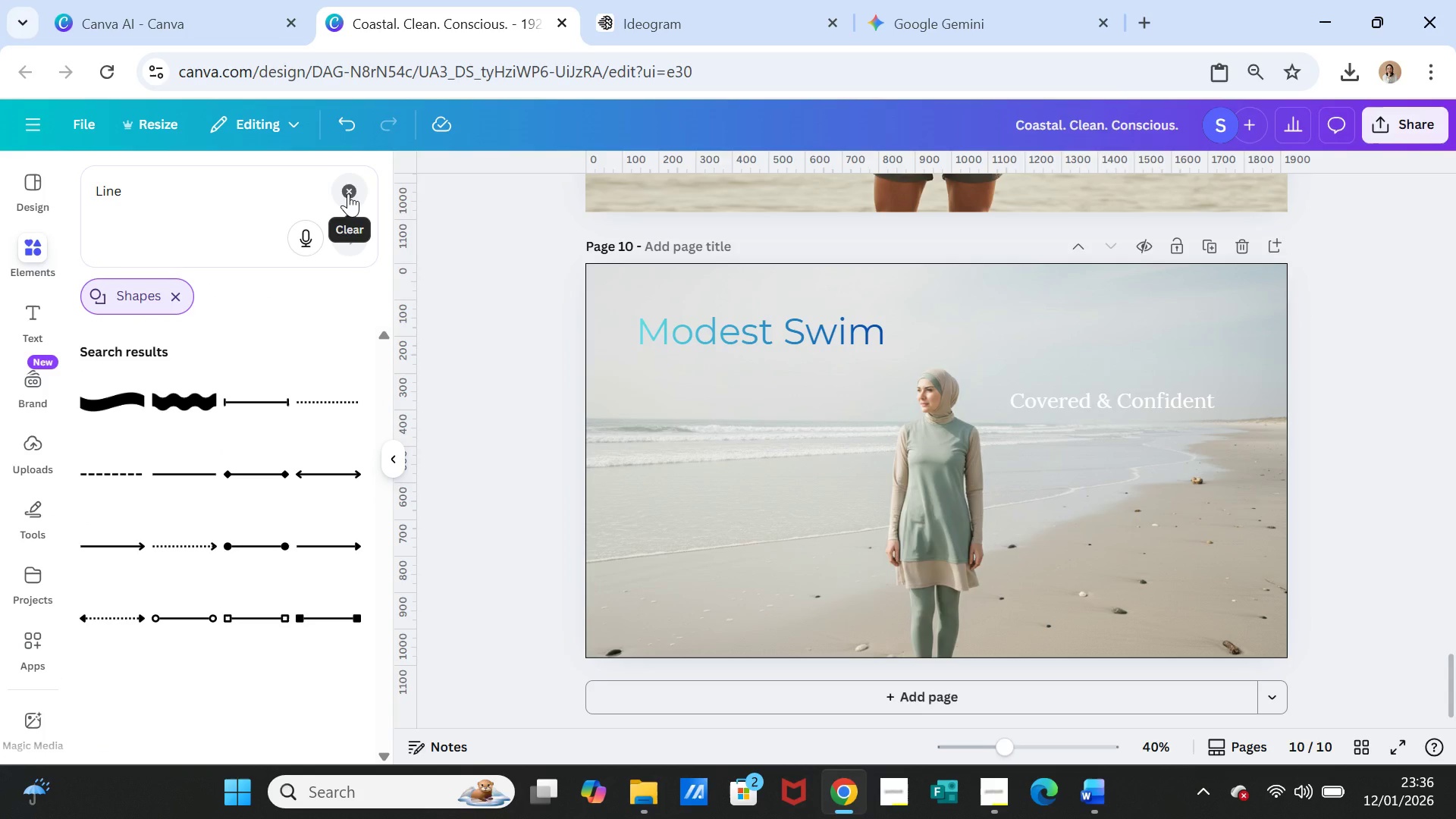 
left_click([348, 193])
 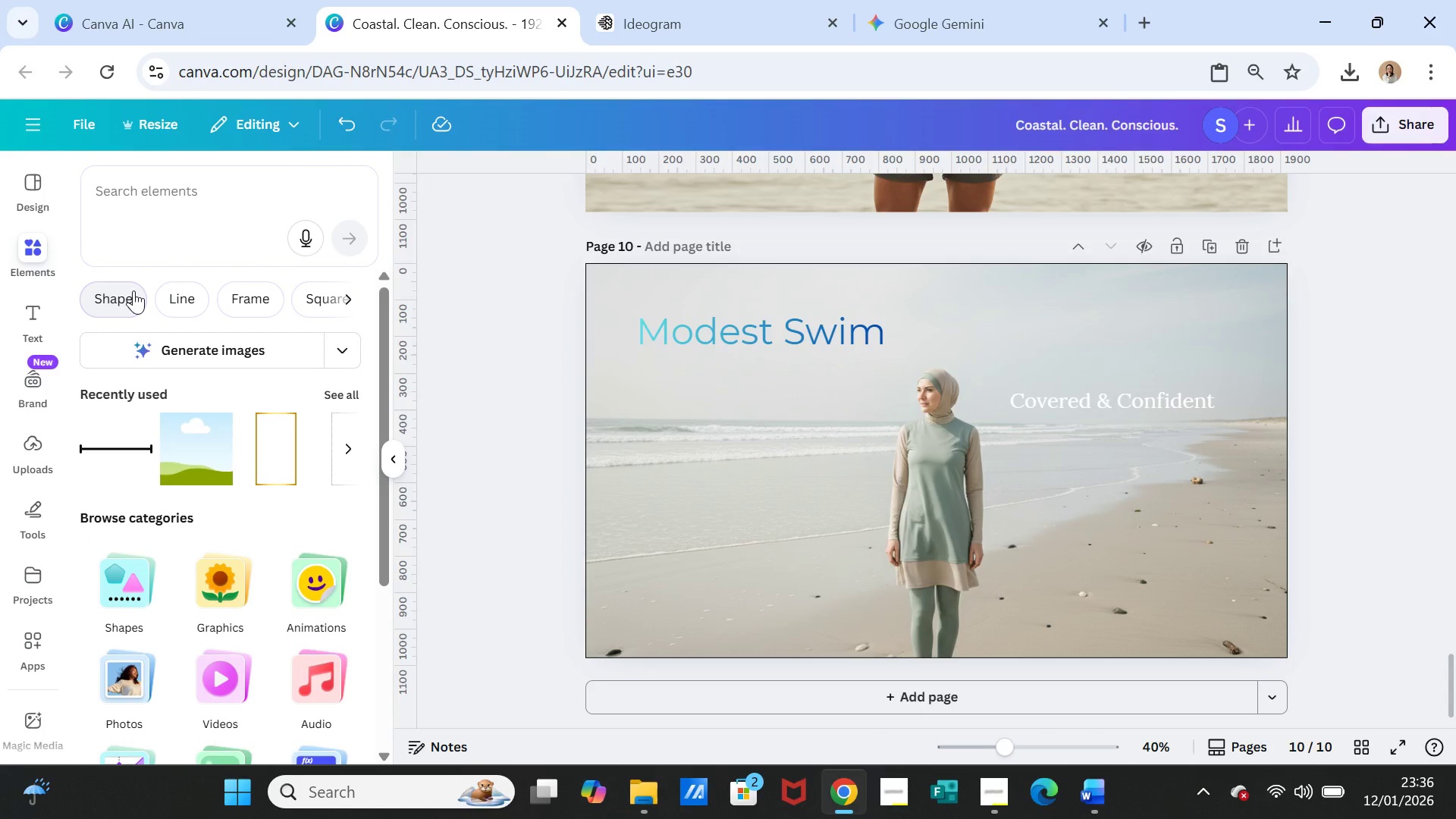 
left_click([190, 296])
 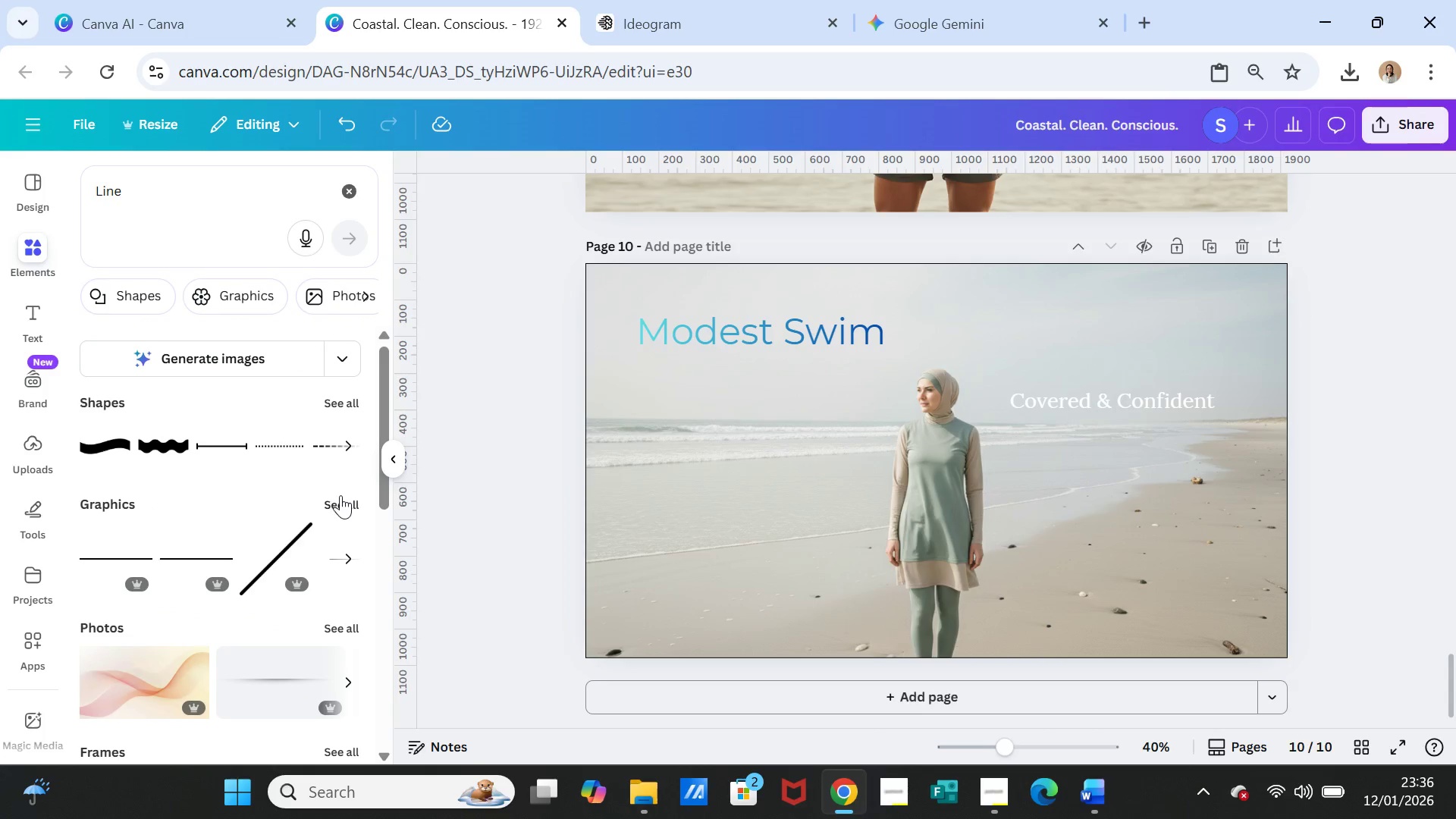 
left_click([340, 498])
 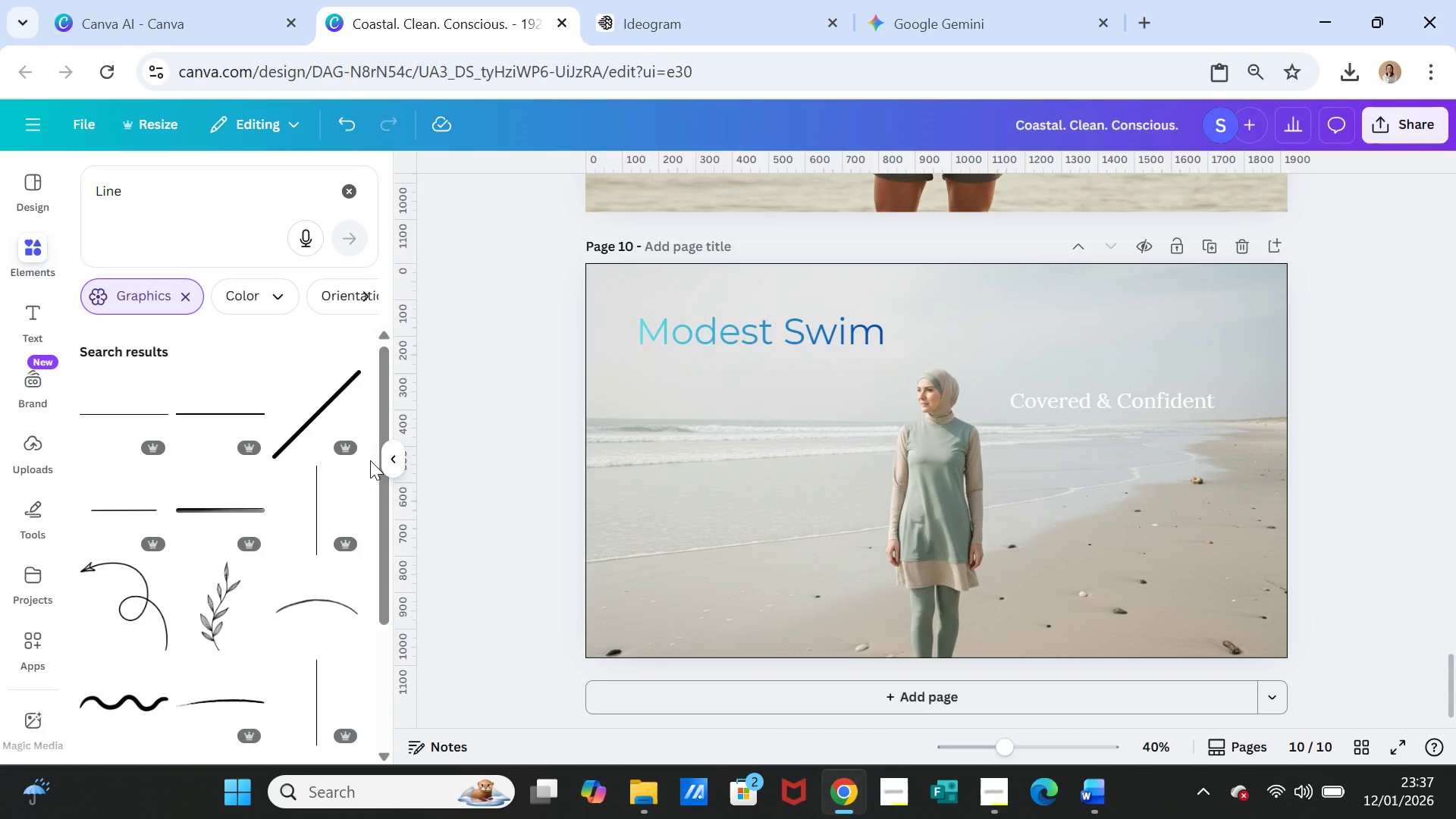 
wait(29.27)
 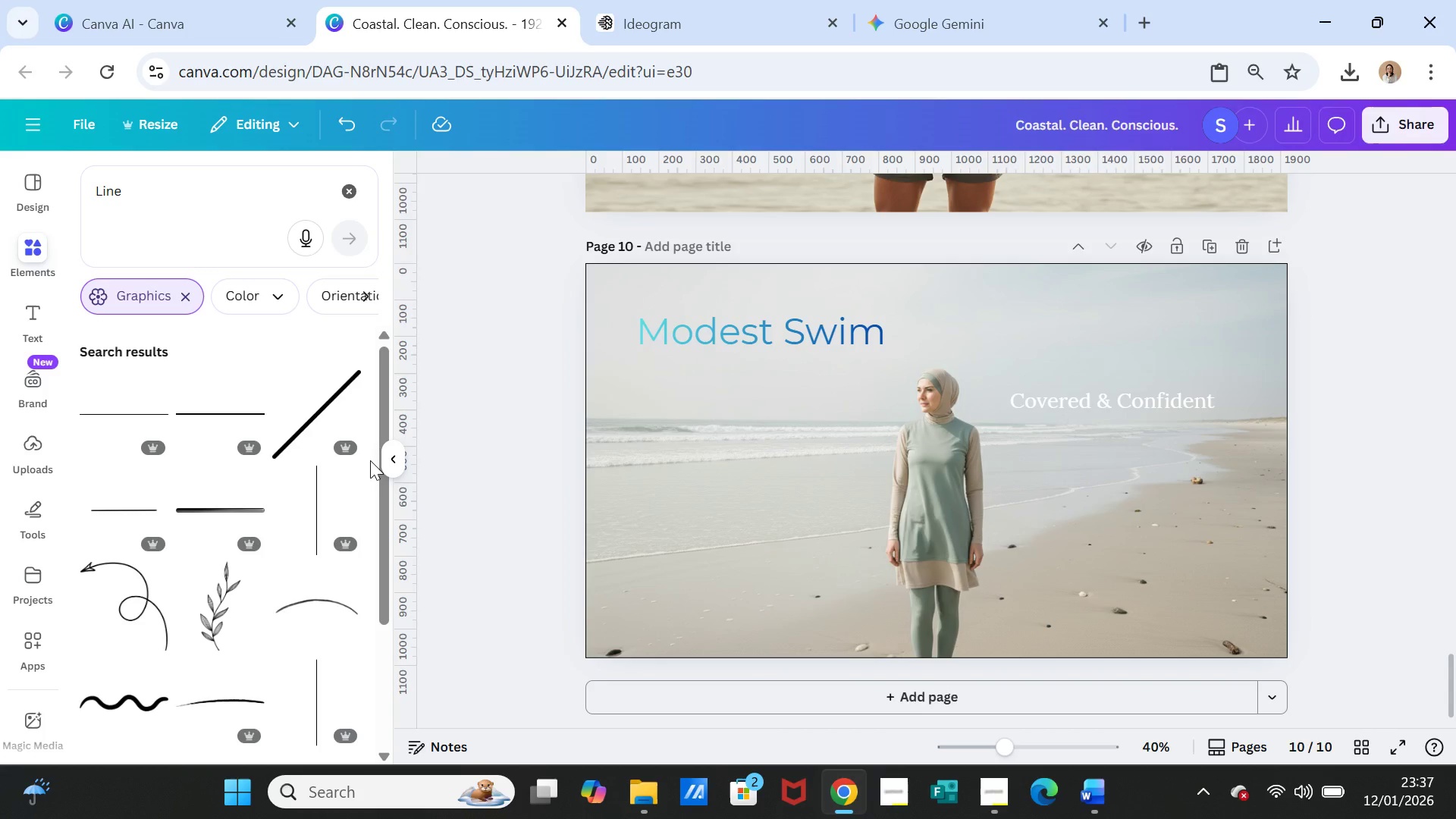 
scroll: coordinate [329, 582], scroll_direction: down, amount: 4.0
 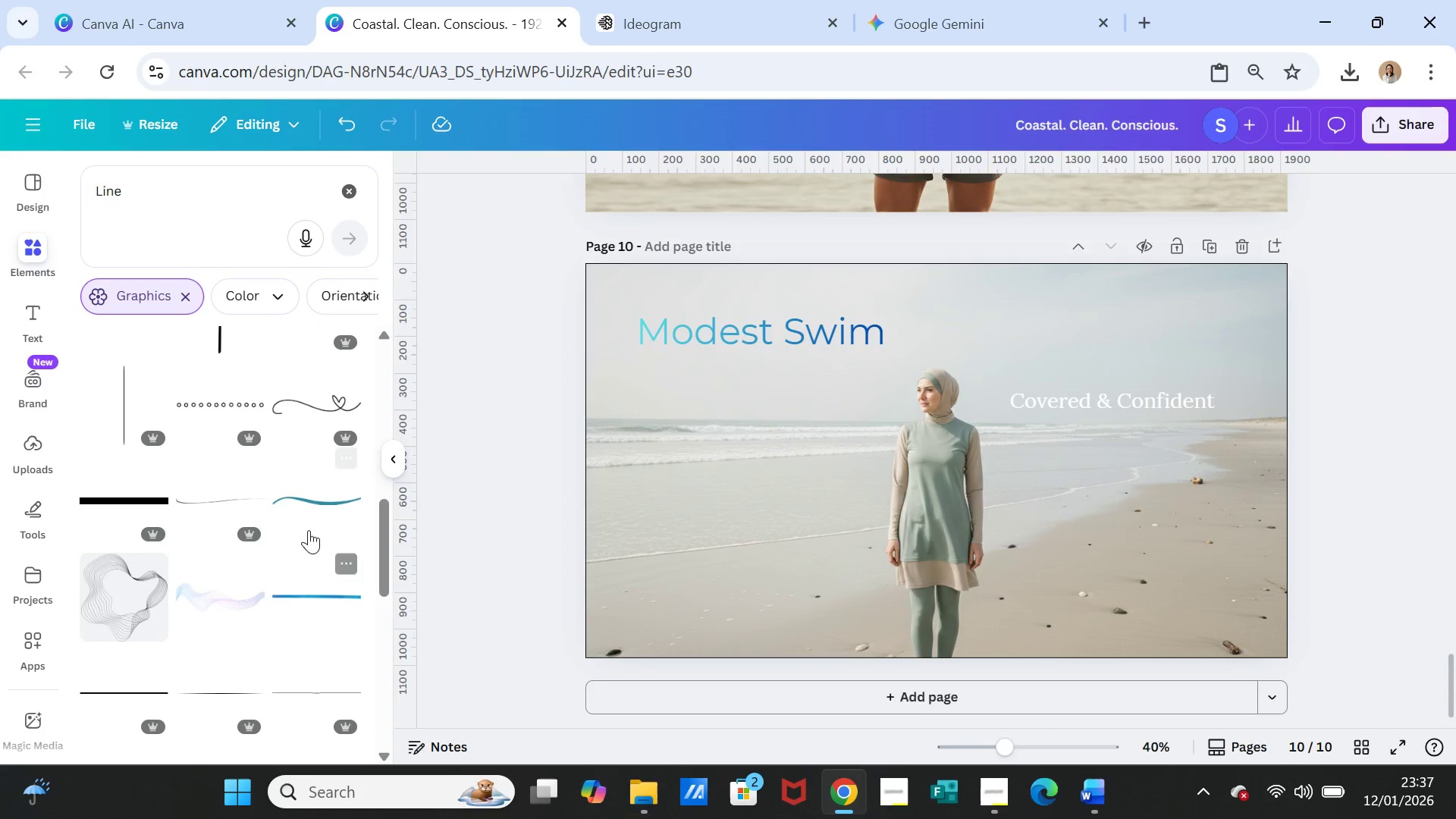 
left_click([307, 505])
 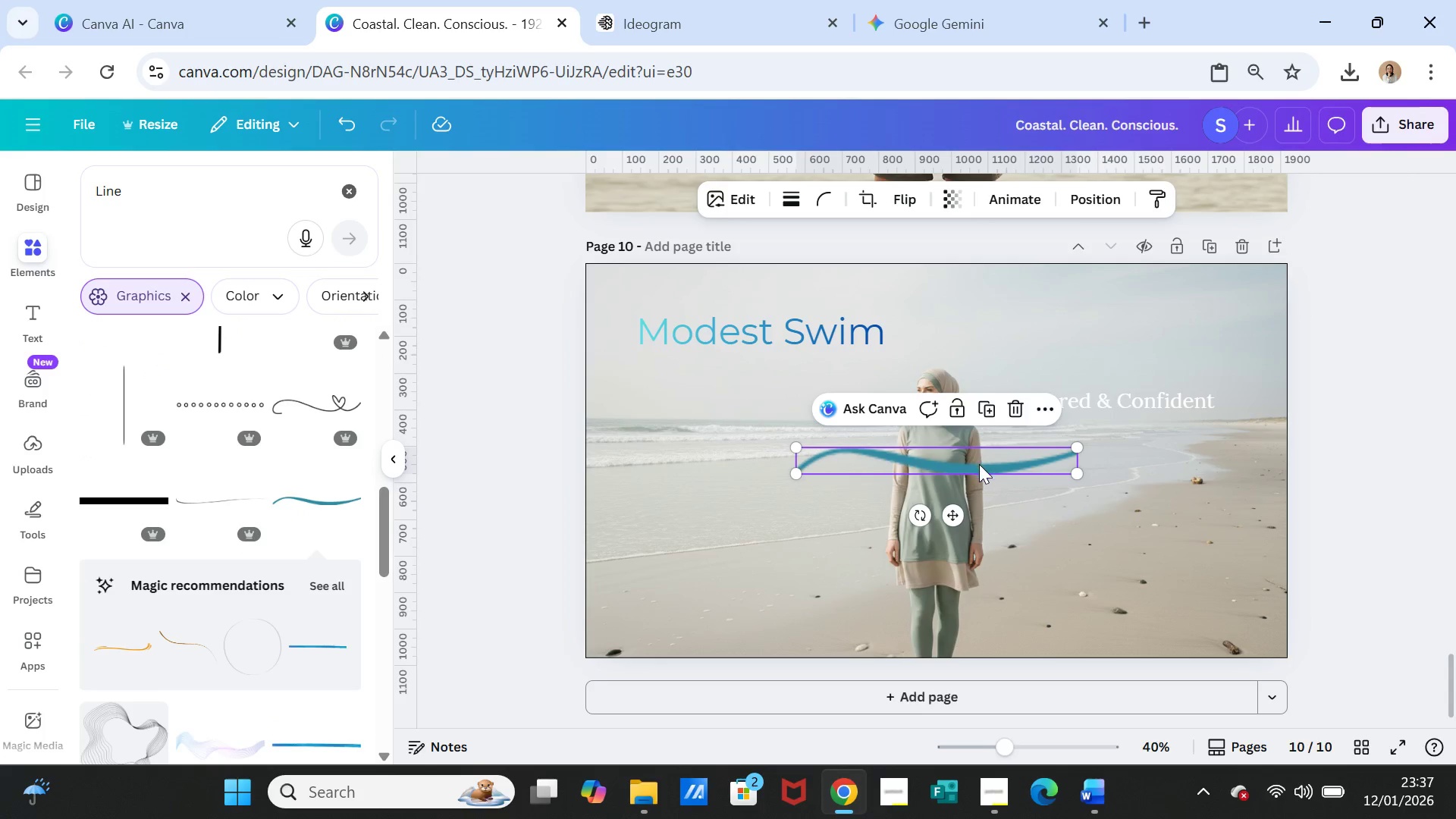 
left_click_drag(start_coordinate=[978, 466], to_coordinate=[961, 369])
 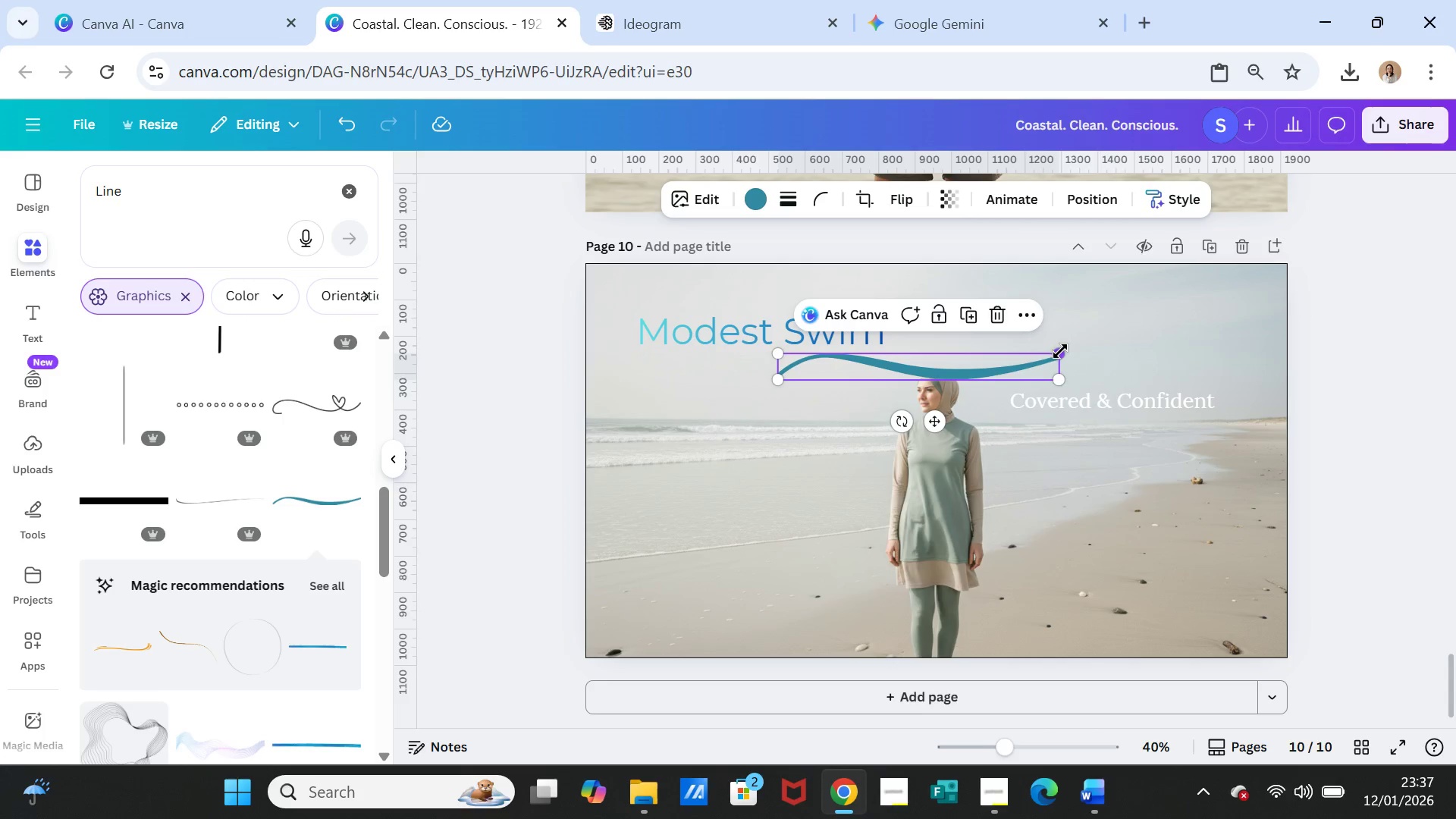 
left_click_drag(start_coordinate=[1060, 351], to_coordinate=[1144, 334])
 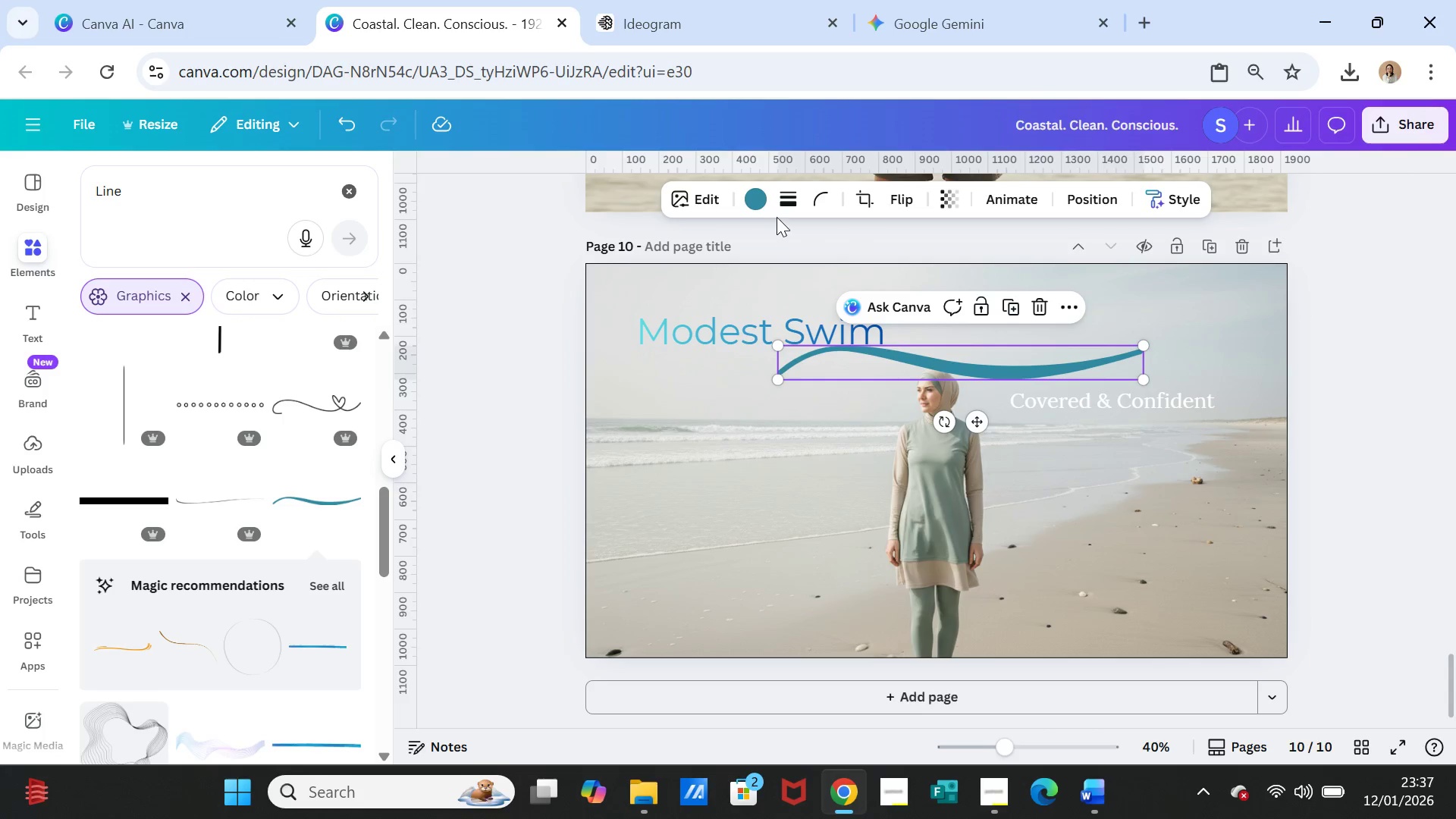 
left_click([782, 193])
 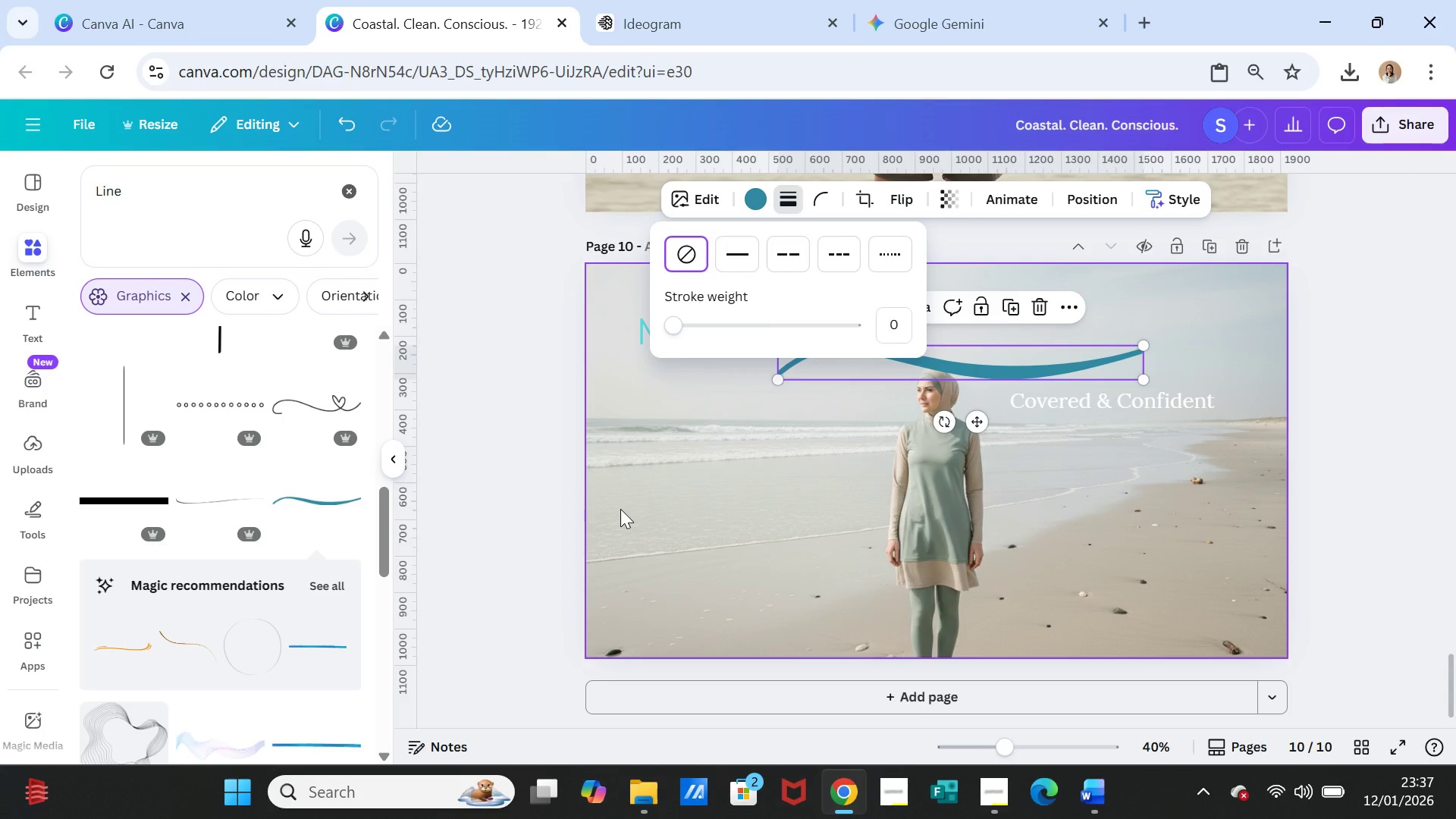 
key(Escape)
 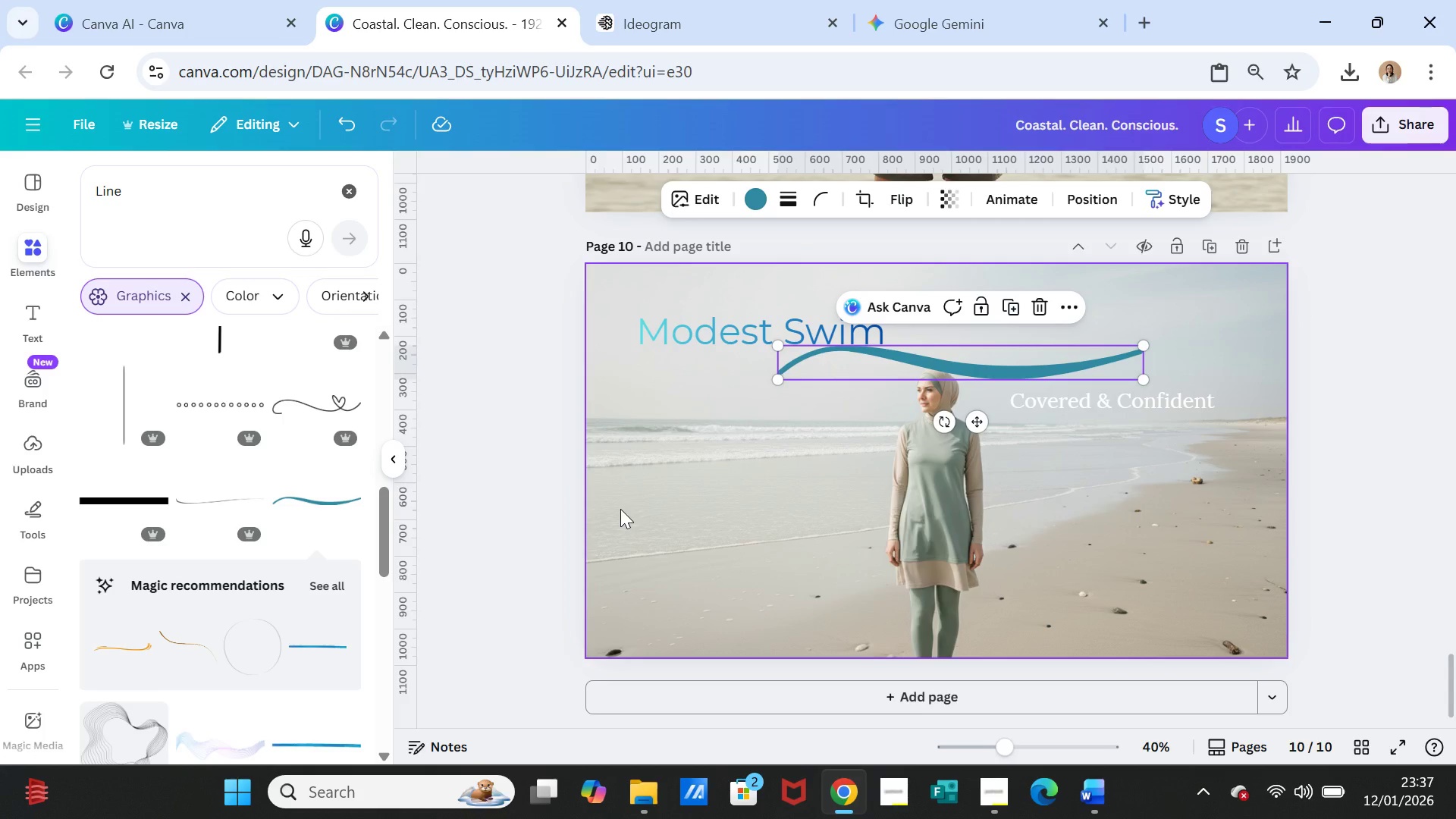 
key(Escape)
 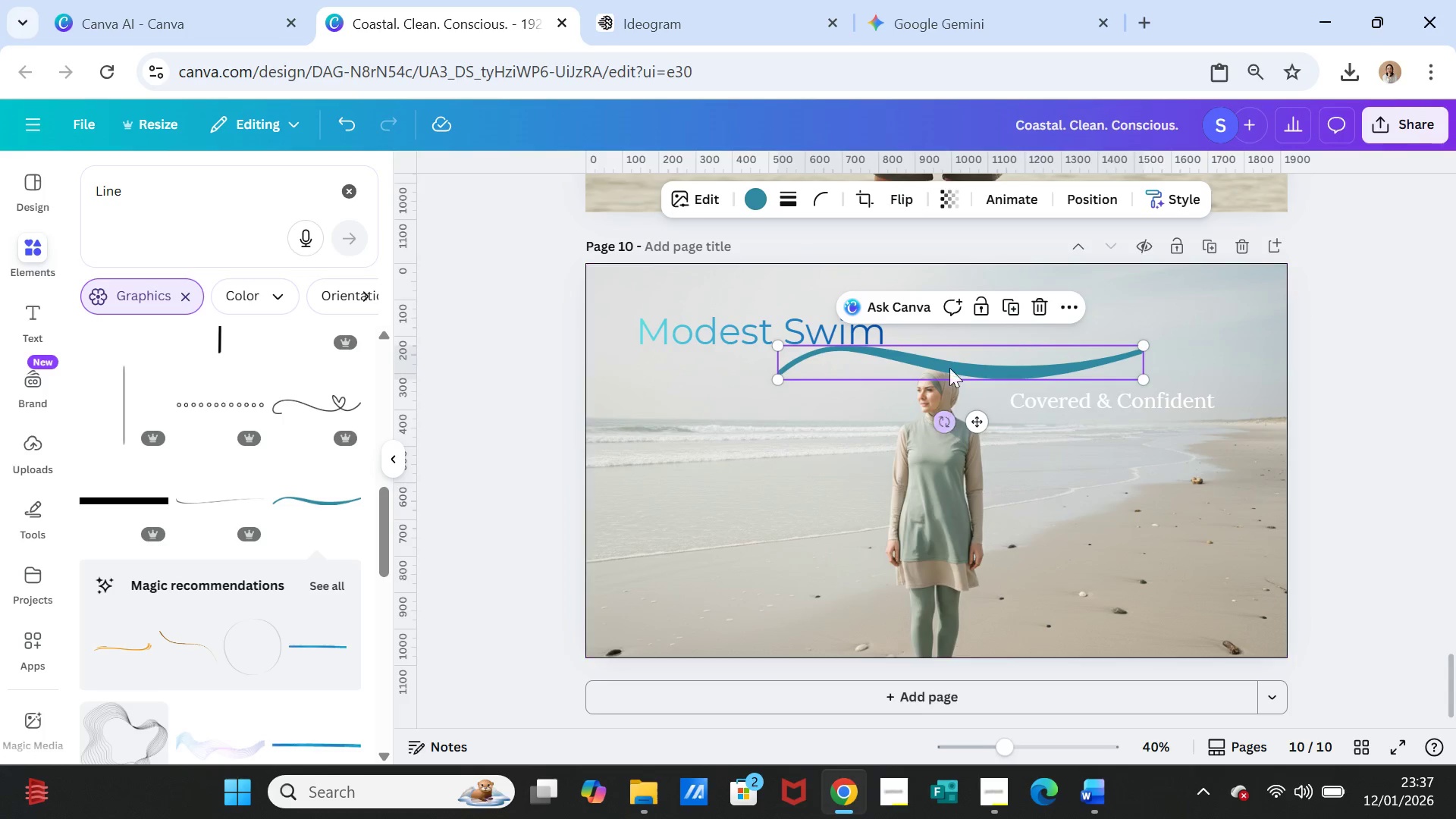 
left_click([952, 356])
 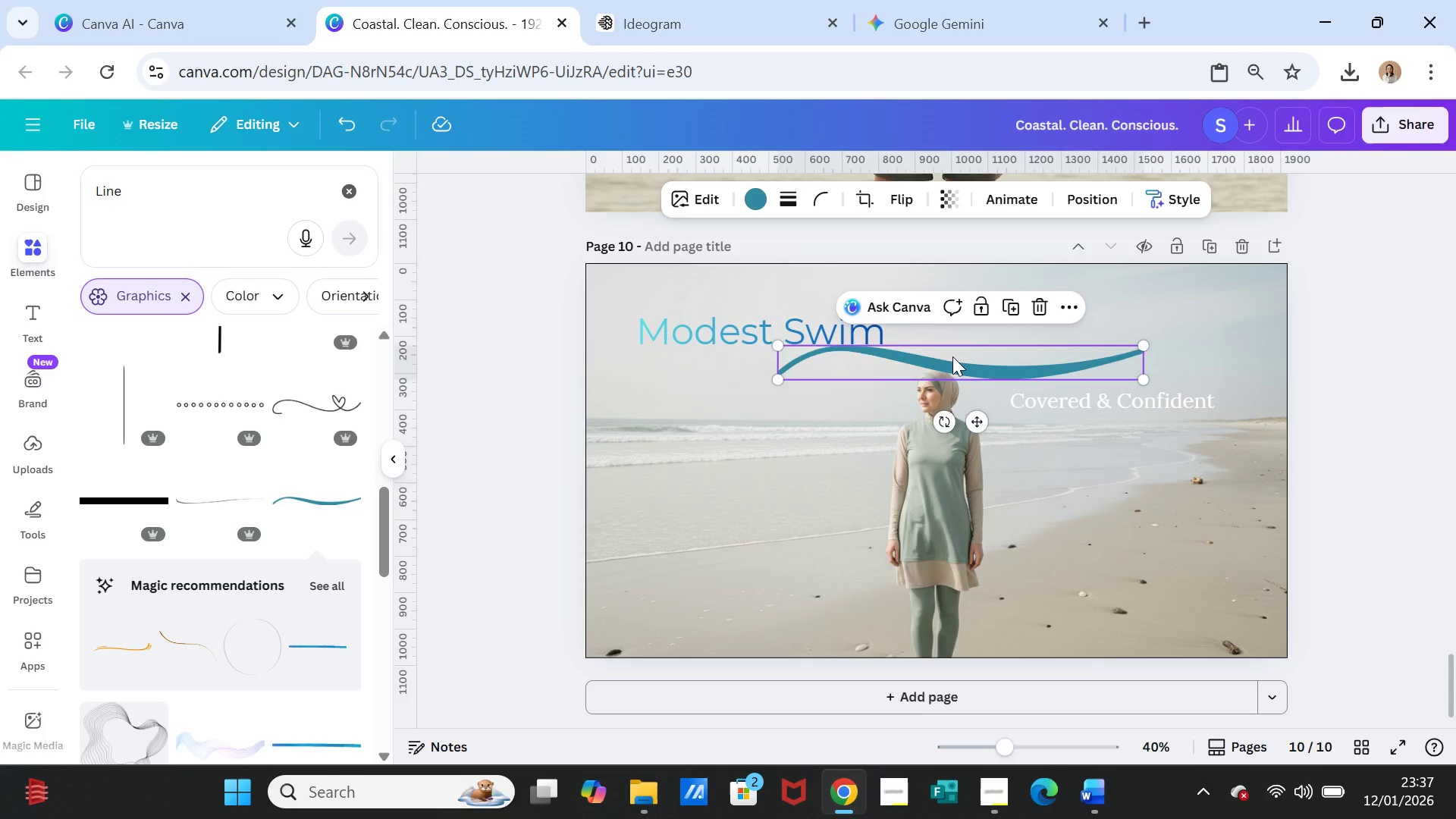 
key(Delete)
 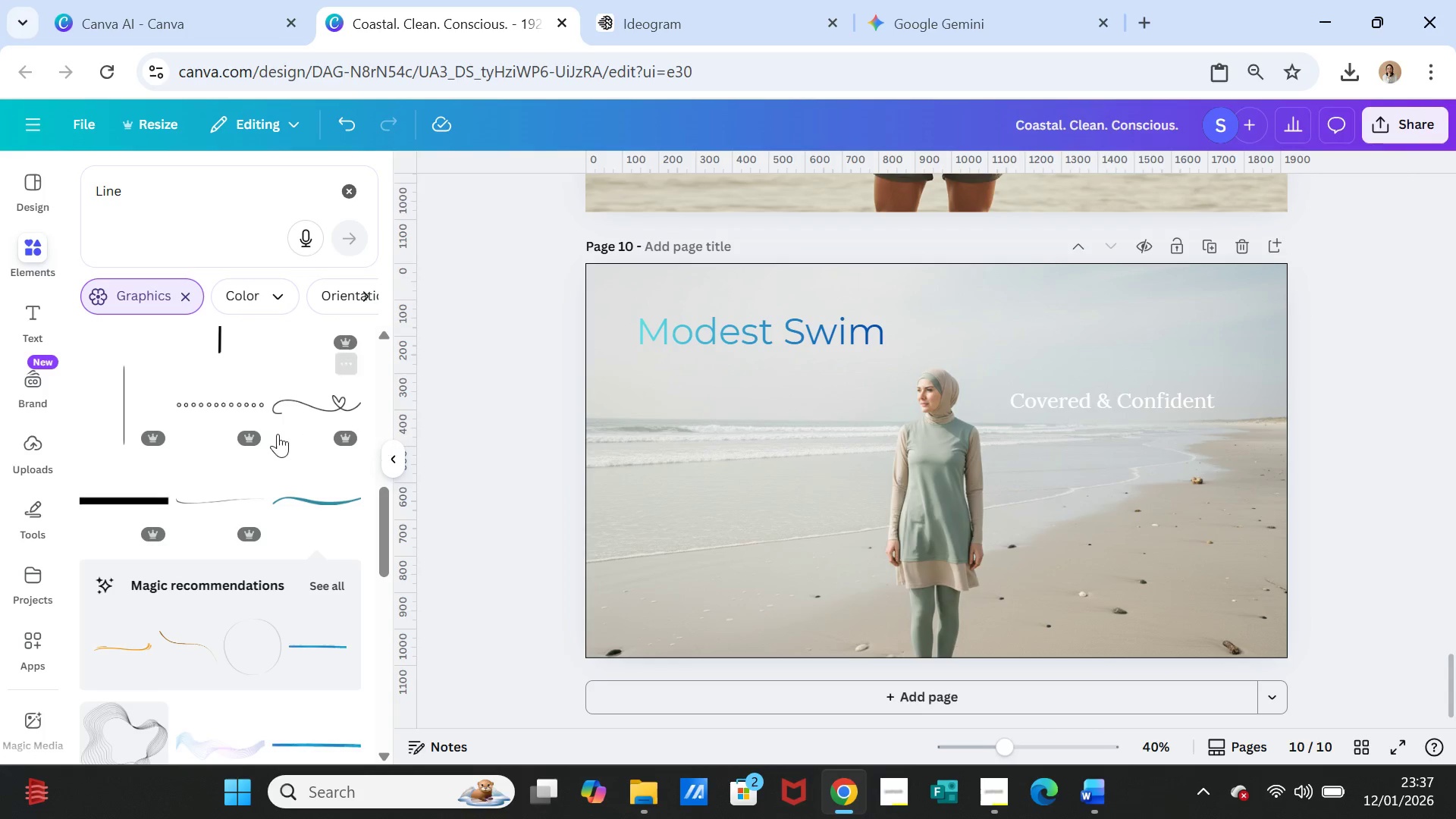 
scroll: coordinate [318, 523], scroll_direction: down, amount: 4.0
 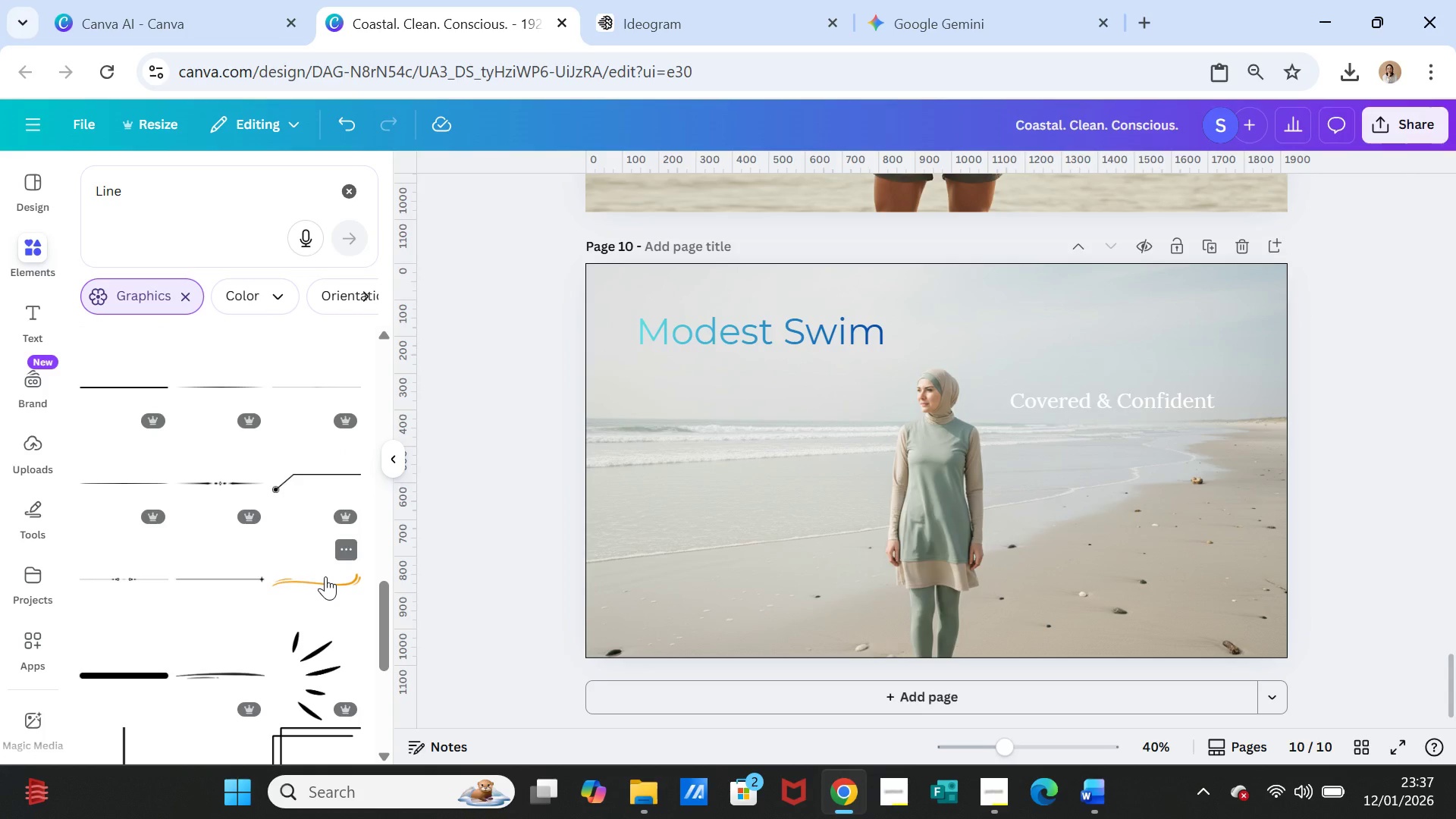 
left_click([325, 576])
 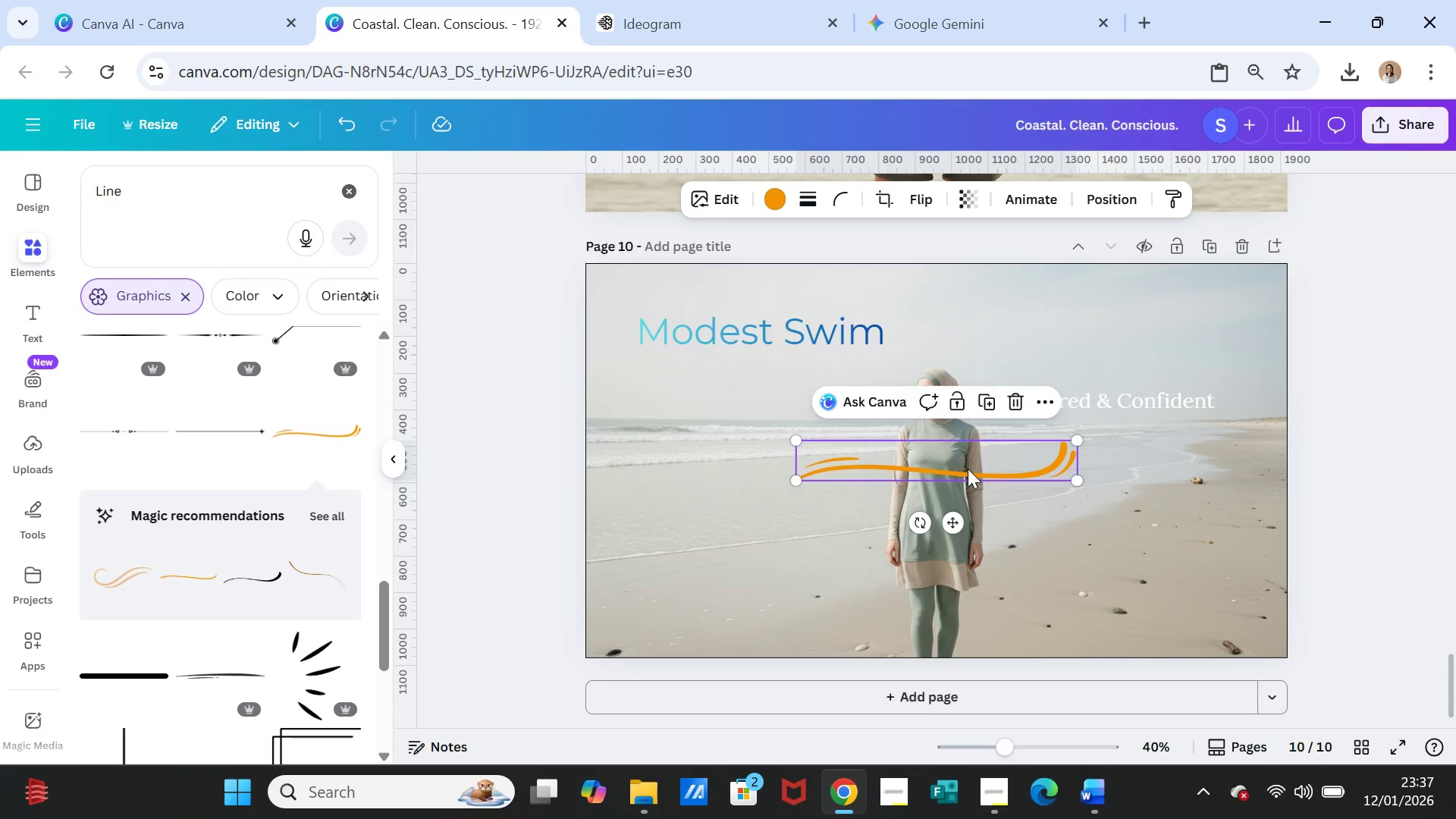 
left_click_drag(start_coordinate=[968, 469], to_coordinate=[965, 368])
 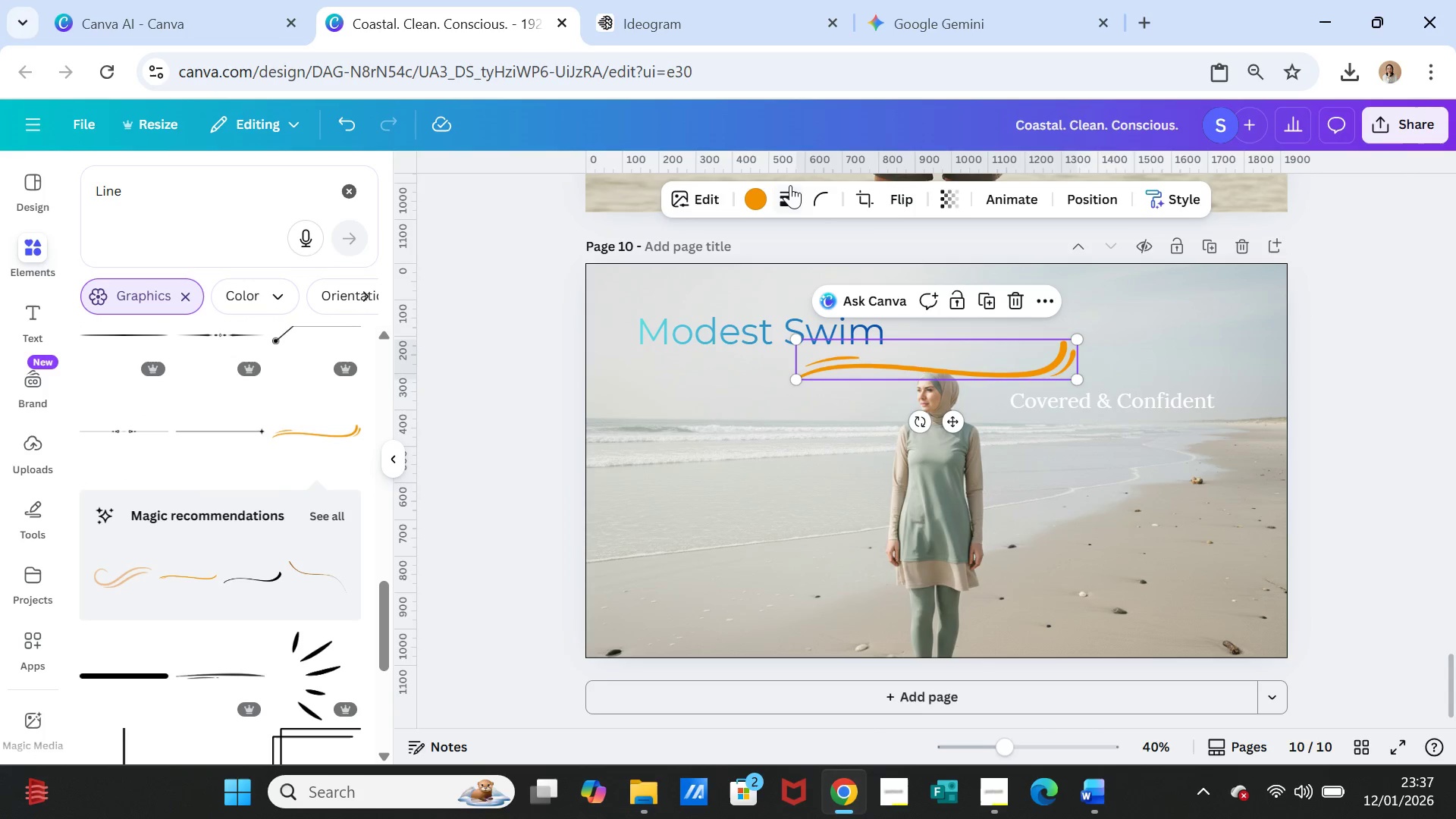 
left_click([785, 190])
 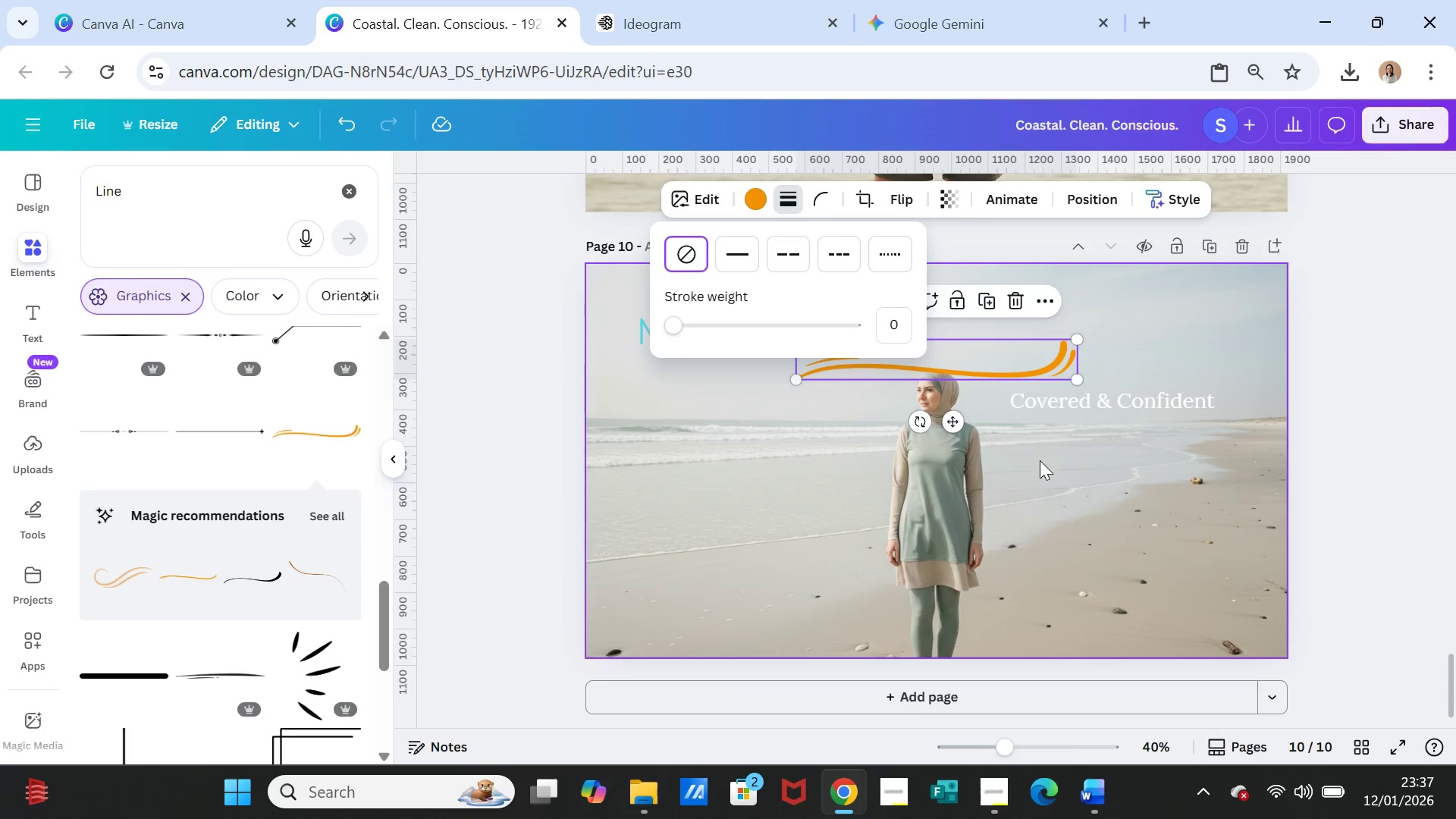 
left_click([1039, 462])
 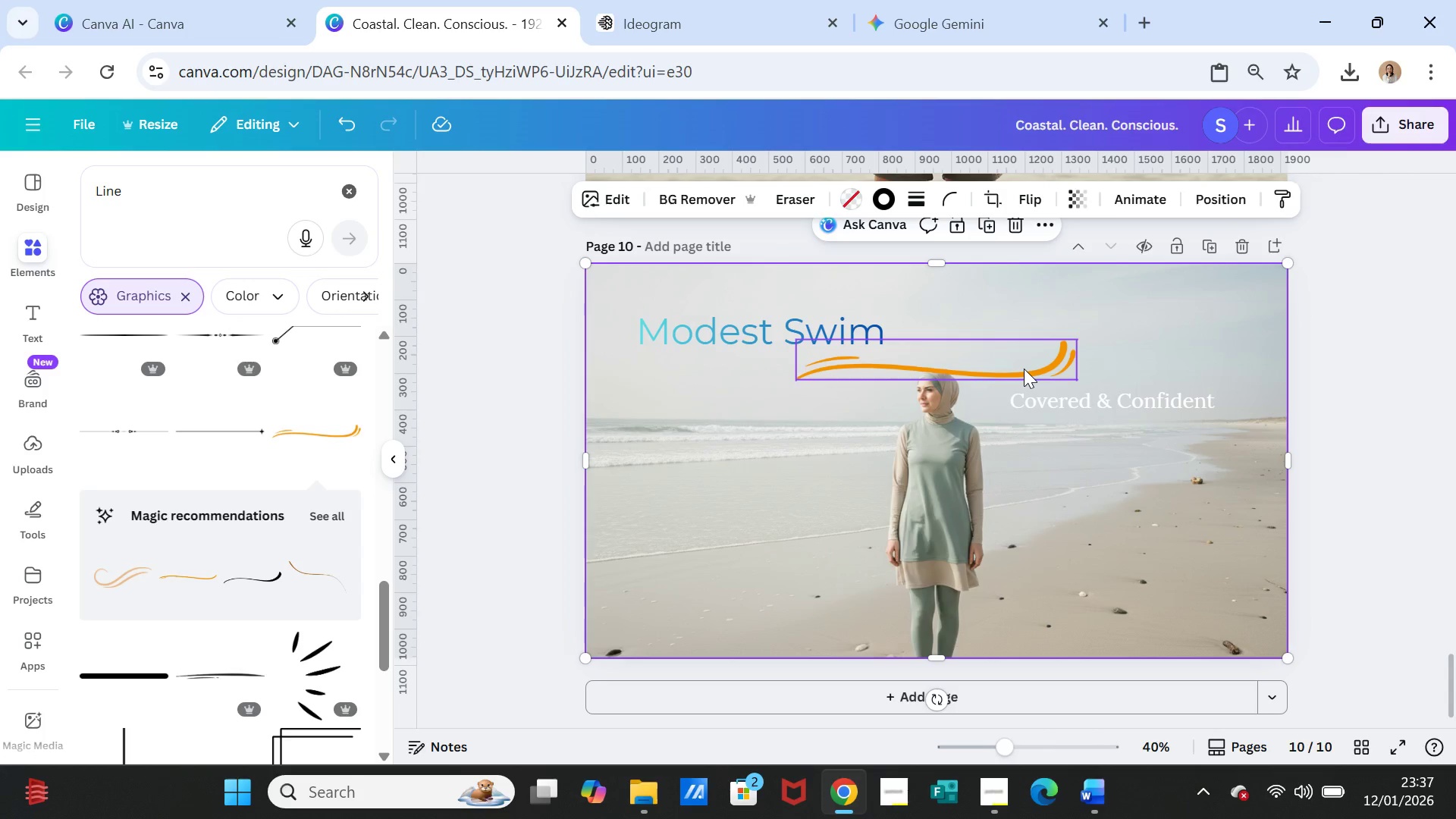 
left_click([1024, 369])
 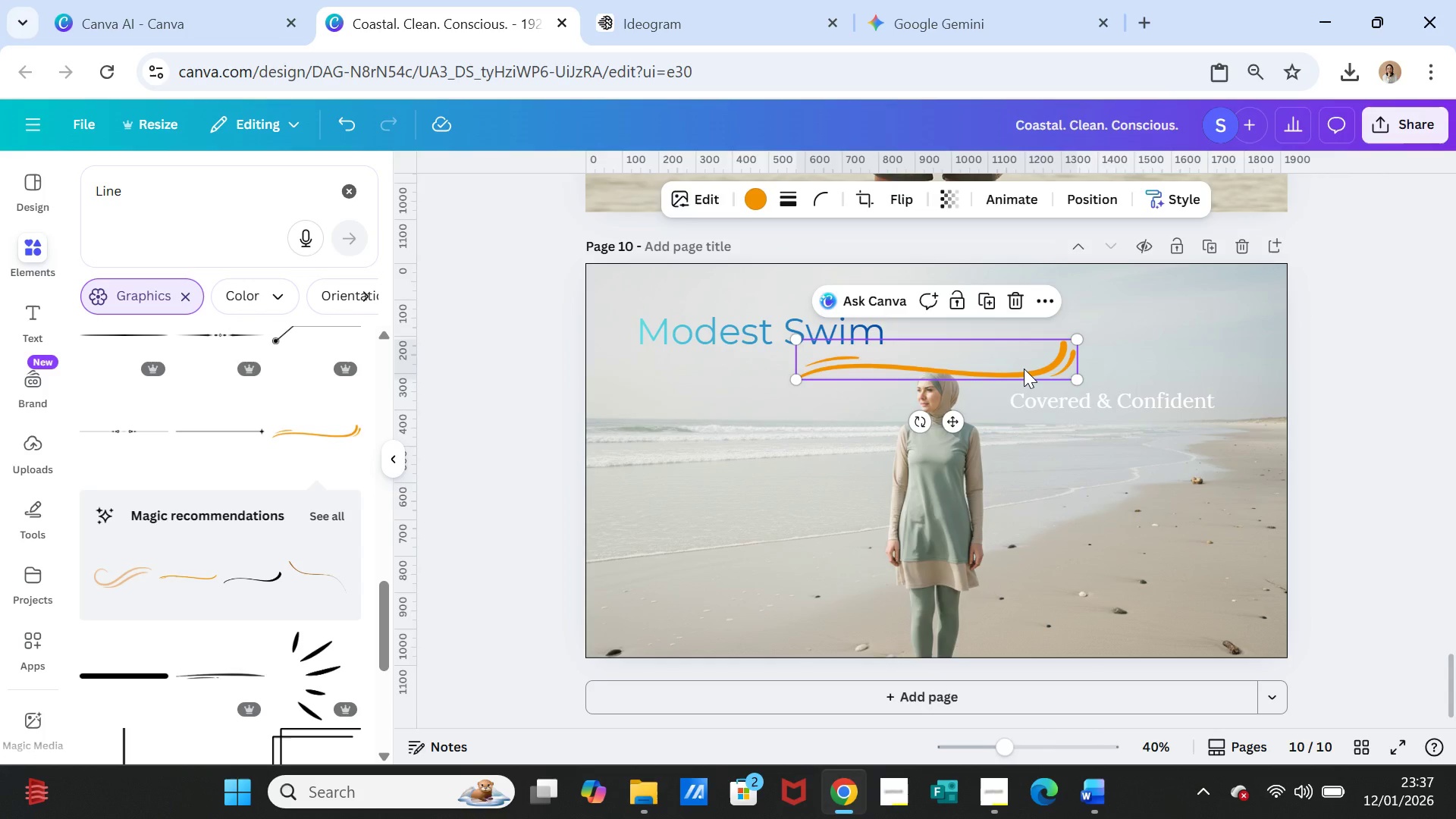 
key(Delete)
 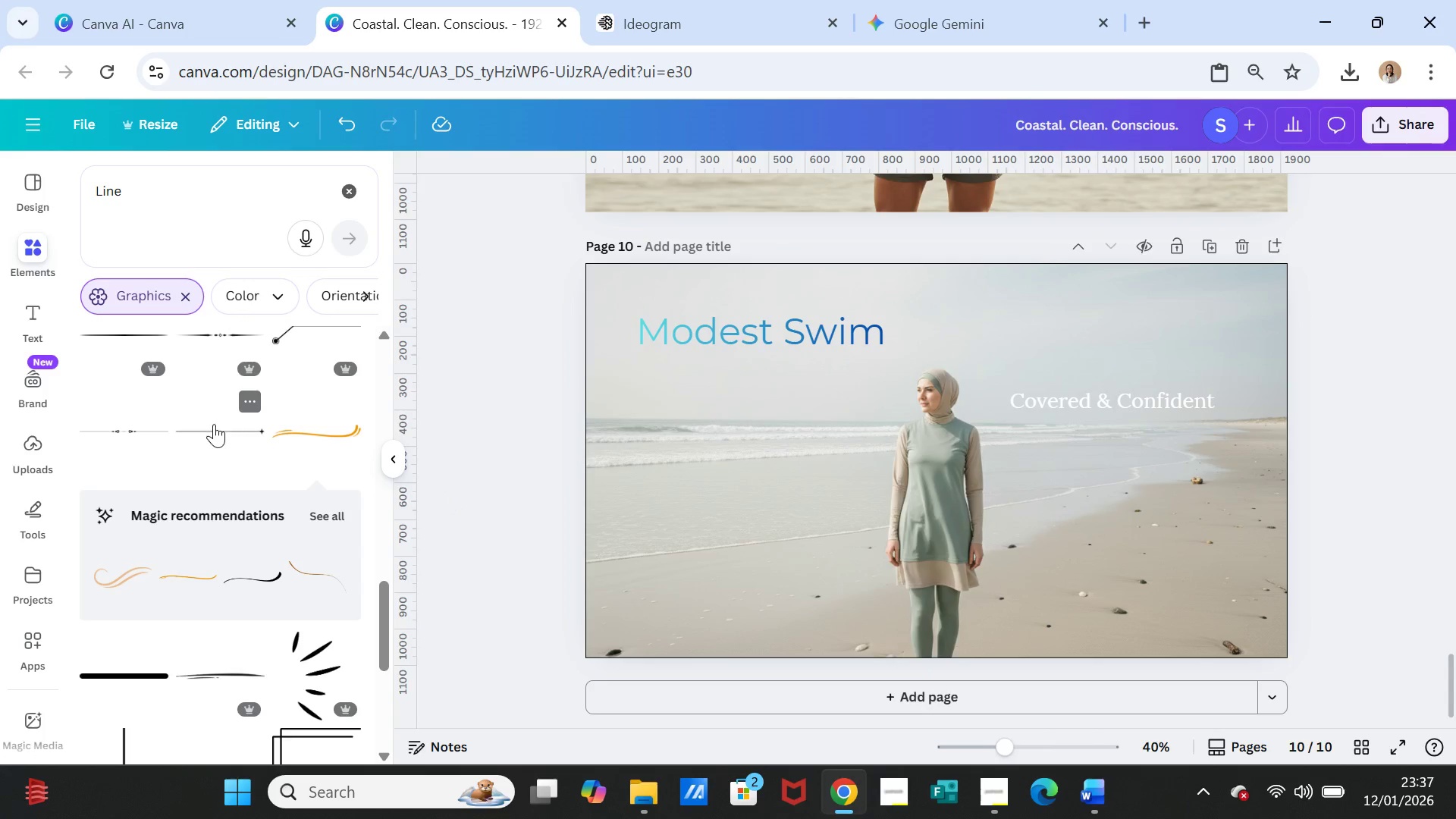 
left_click([124, 429])
 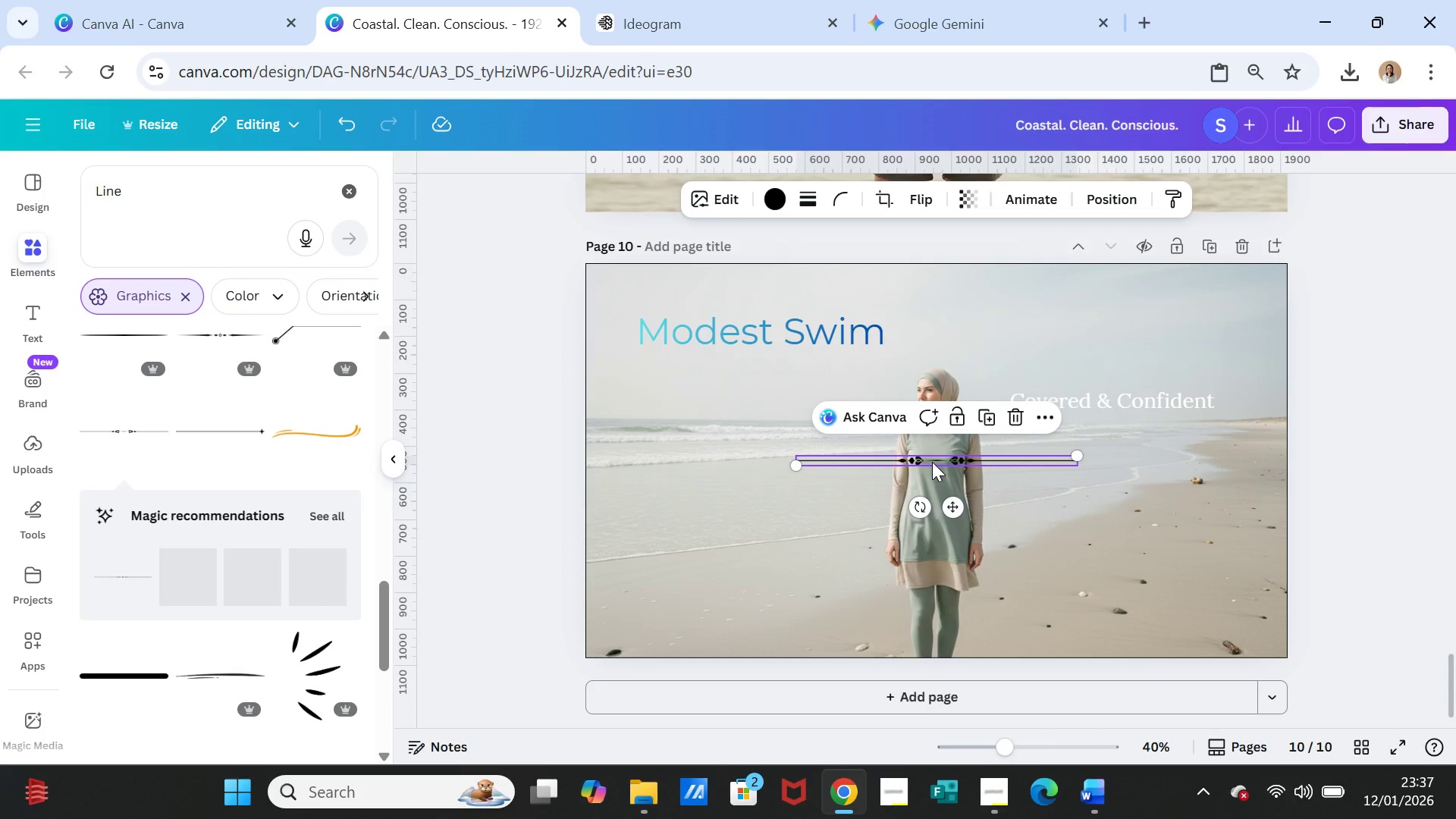 
left_click_drag(start_coordinate=[932, 462], to_coordinate=[936, 361])
 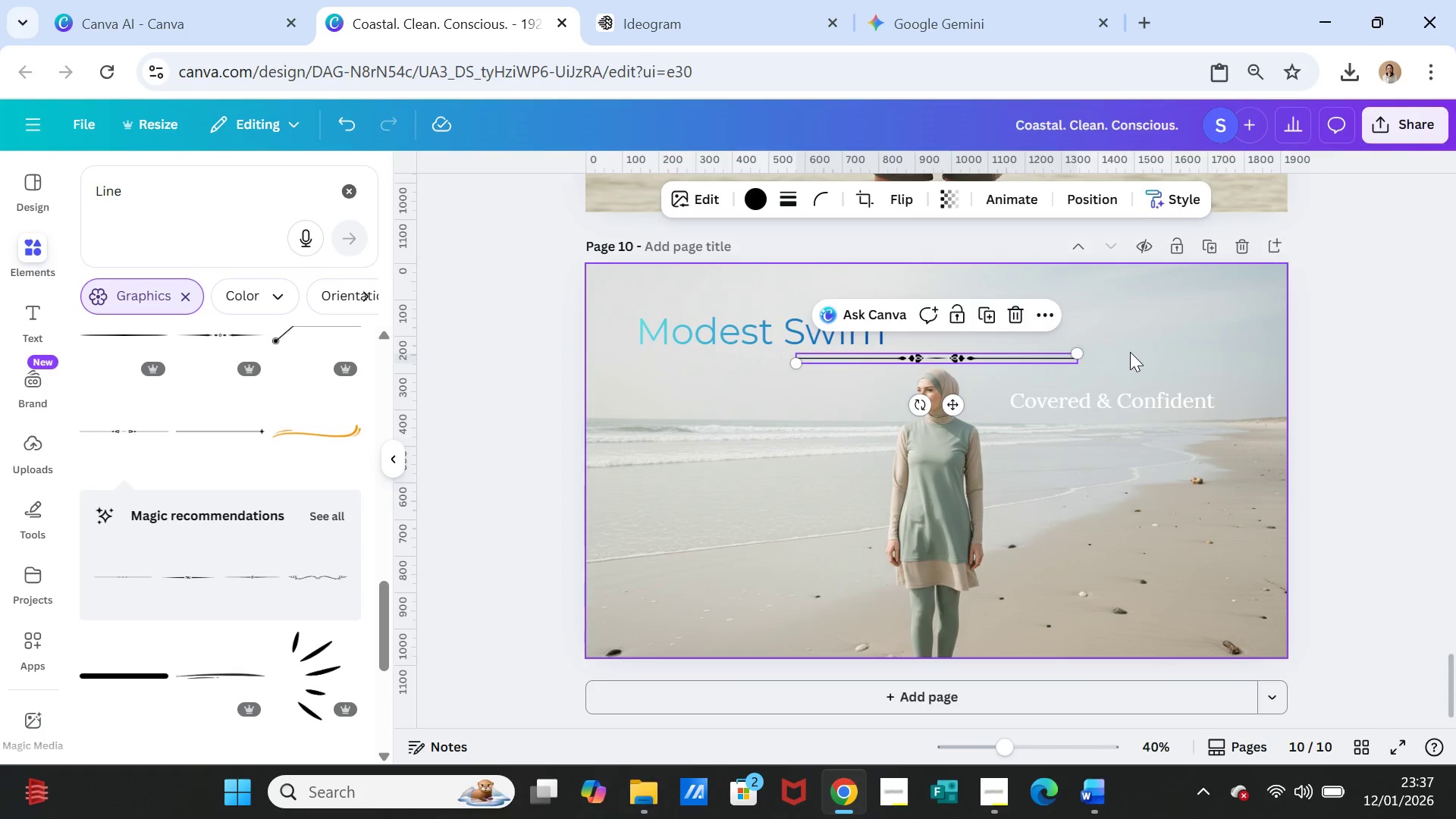 
left_click([1130, 352])
 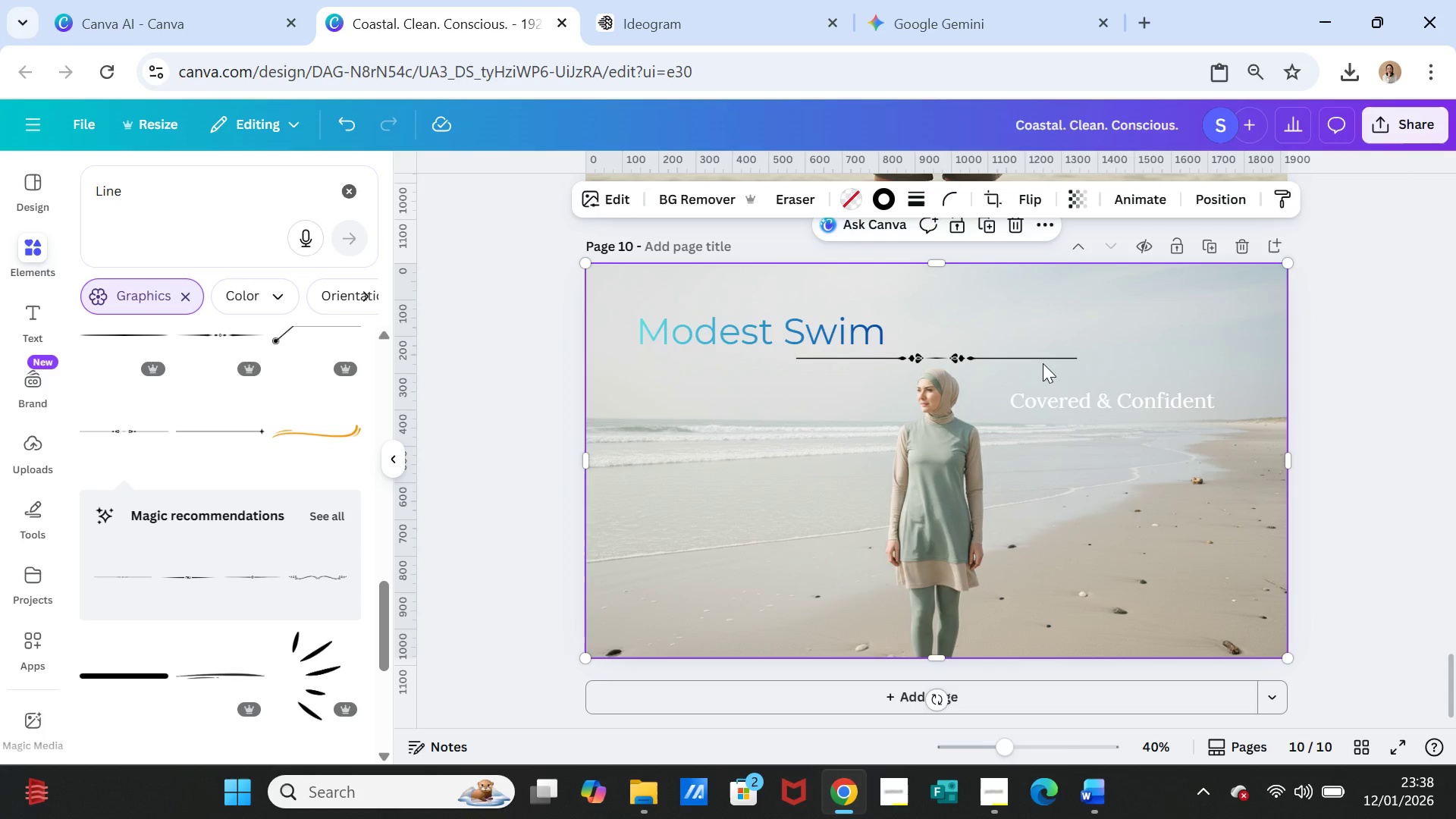 
left_click([1042, 357])
 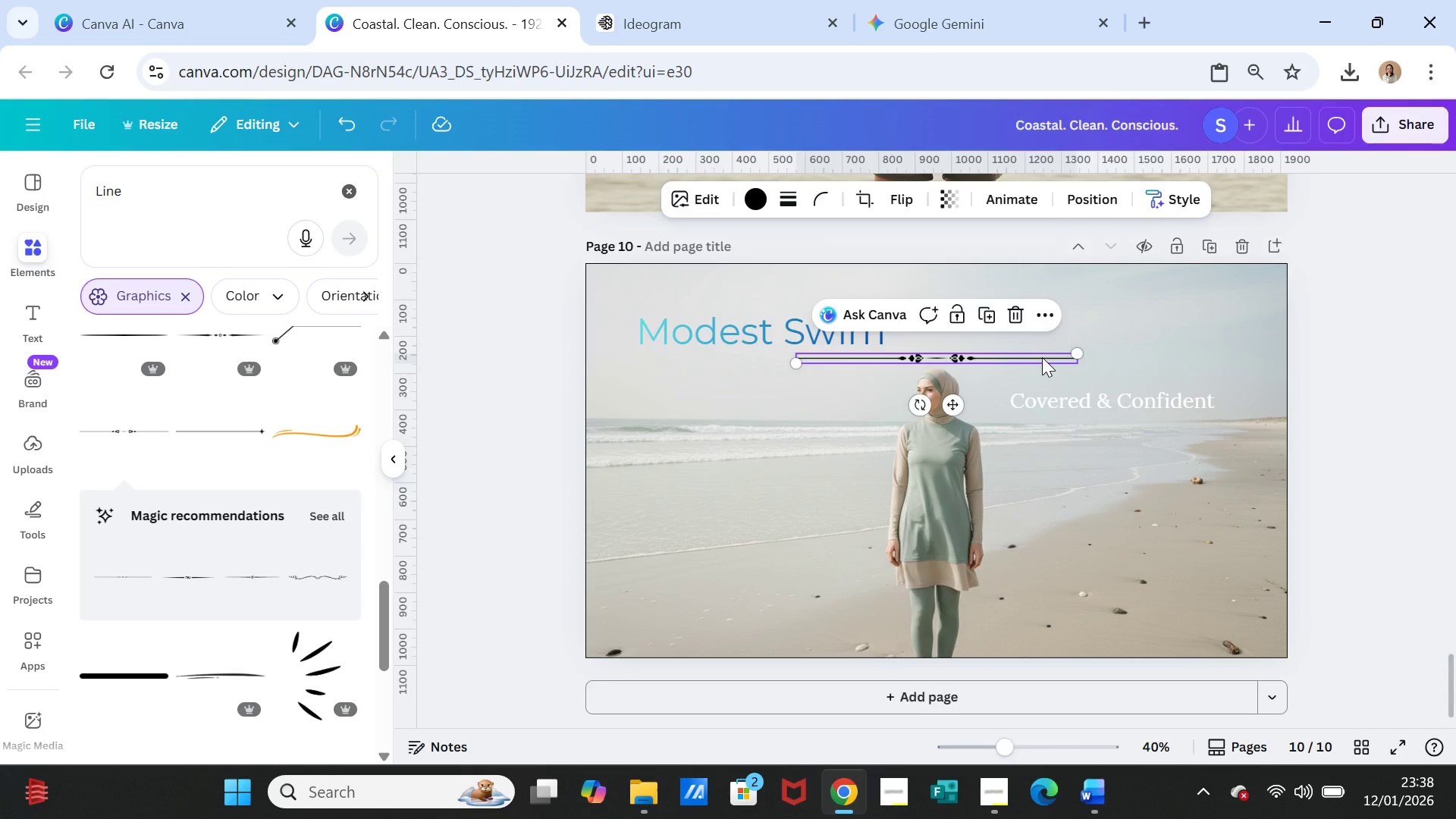 
key(Delete)
 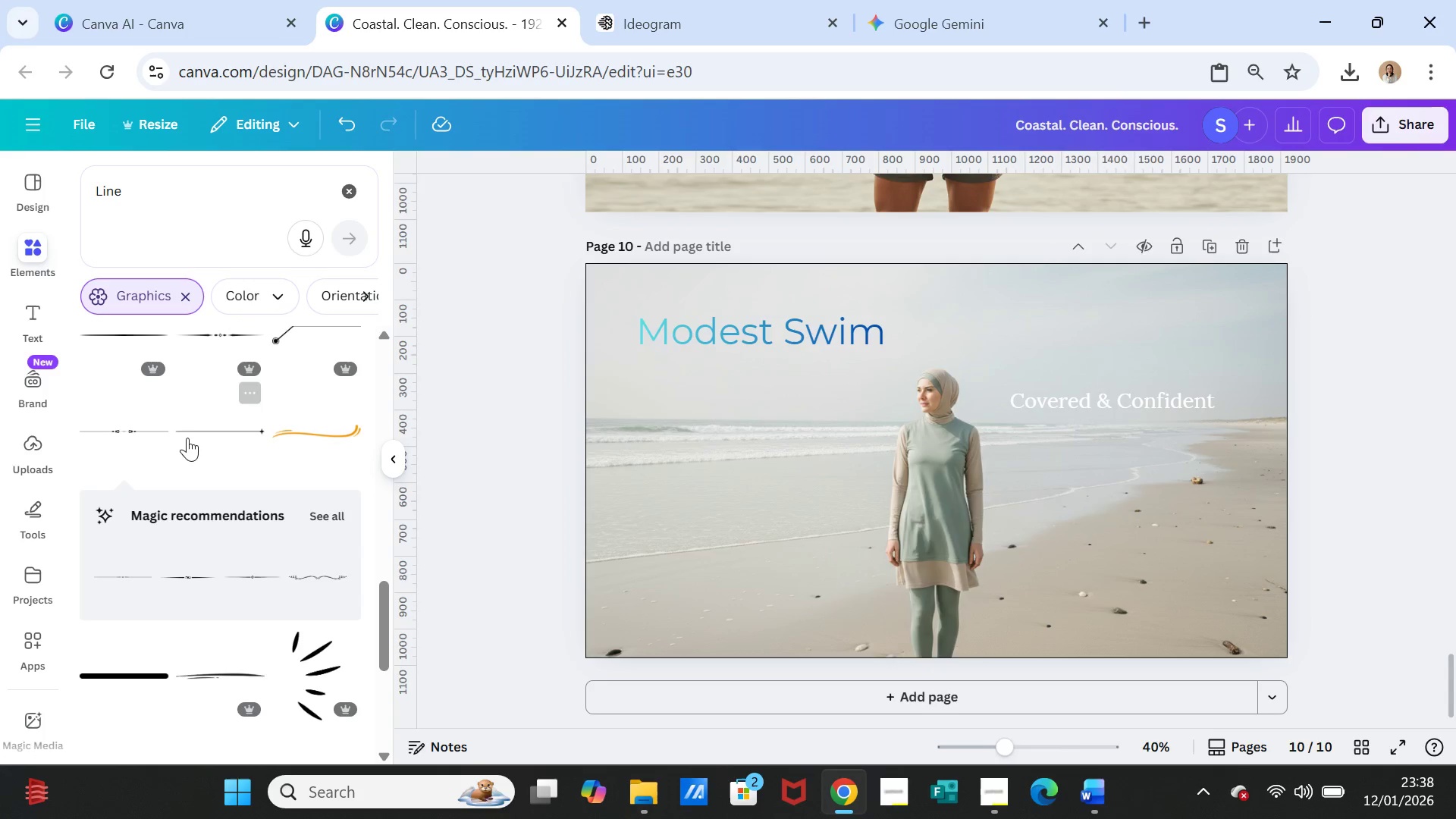 
left_click([190, 430])
 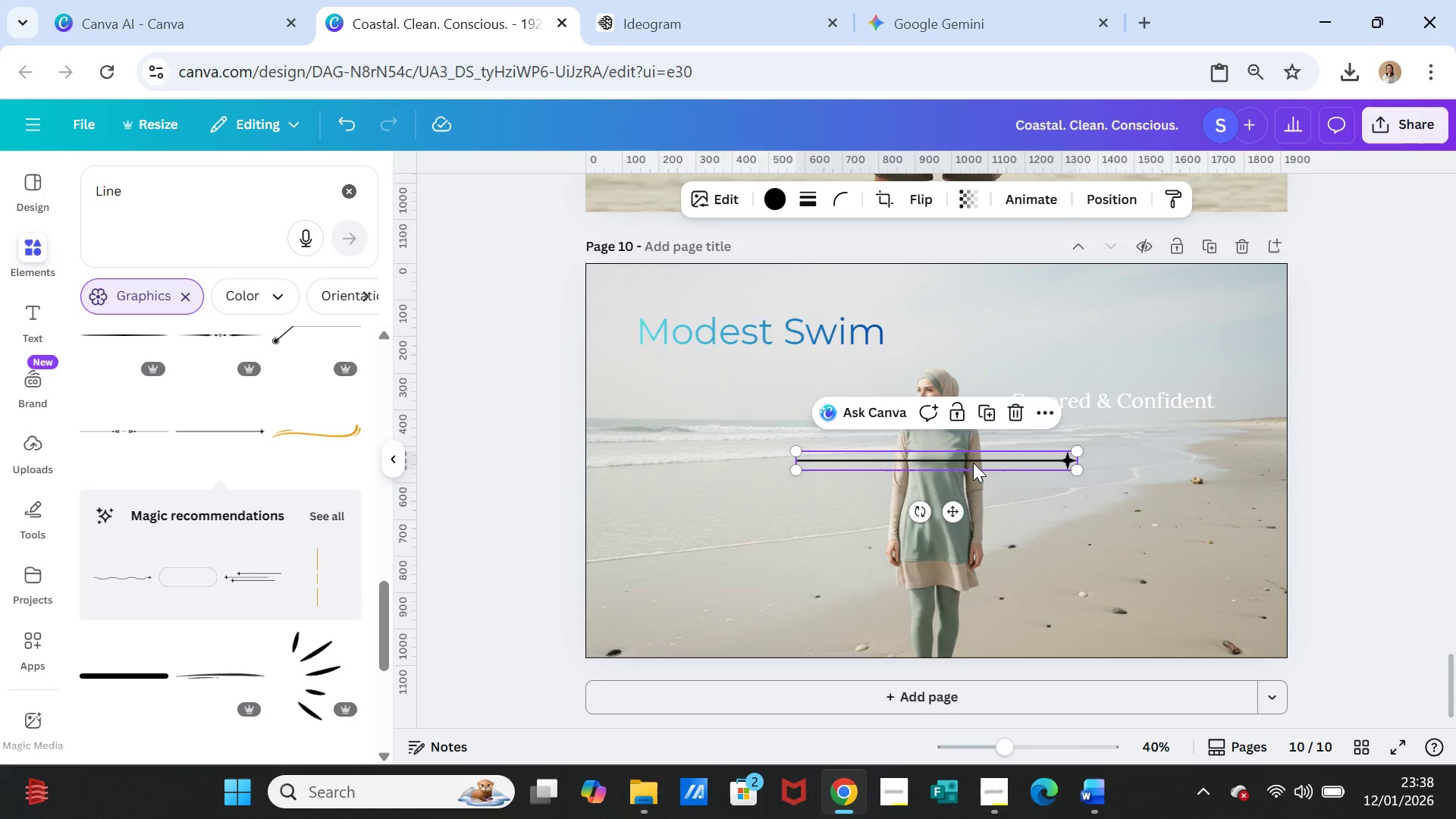 
left_click_drag(start_coordinate=[973, 463], to_coordinate=[969, 364])
 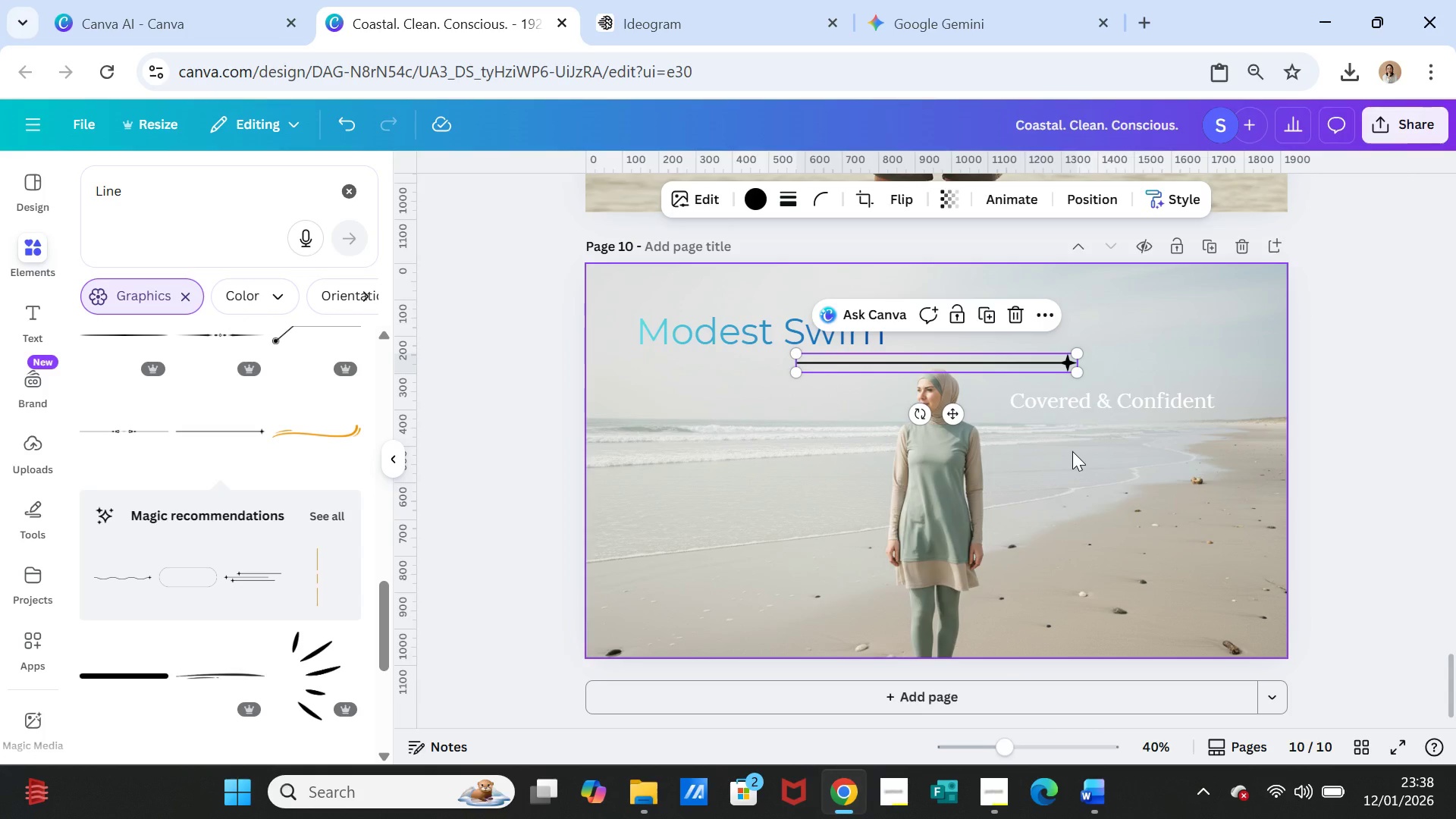 
left_click([1072, 451])
 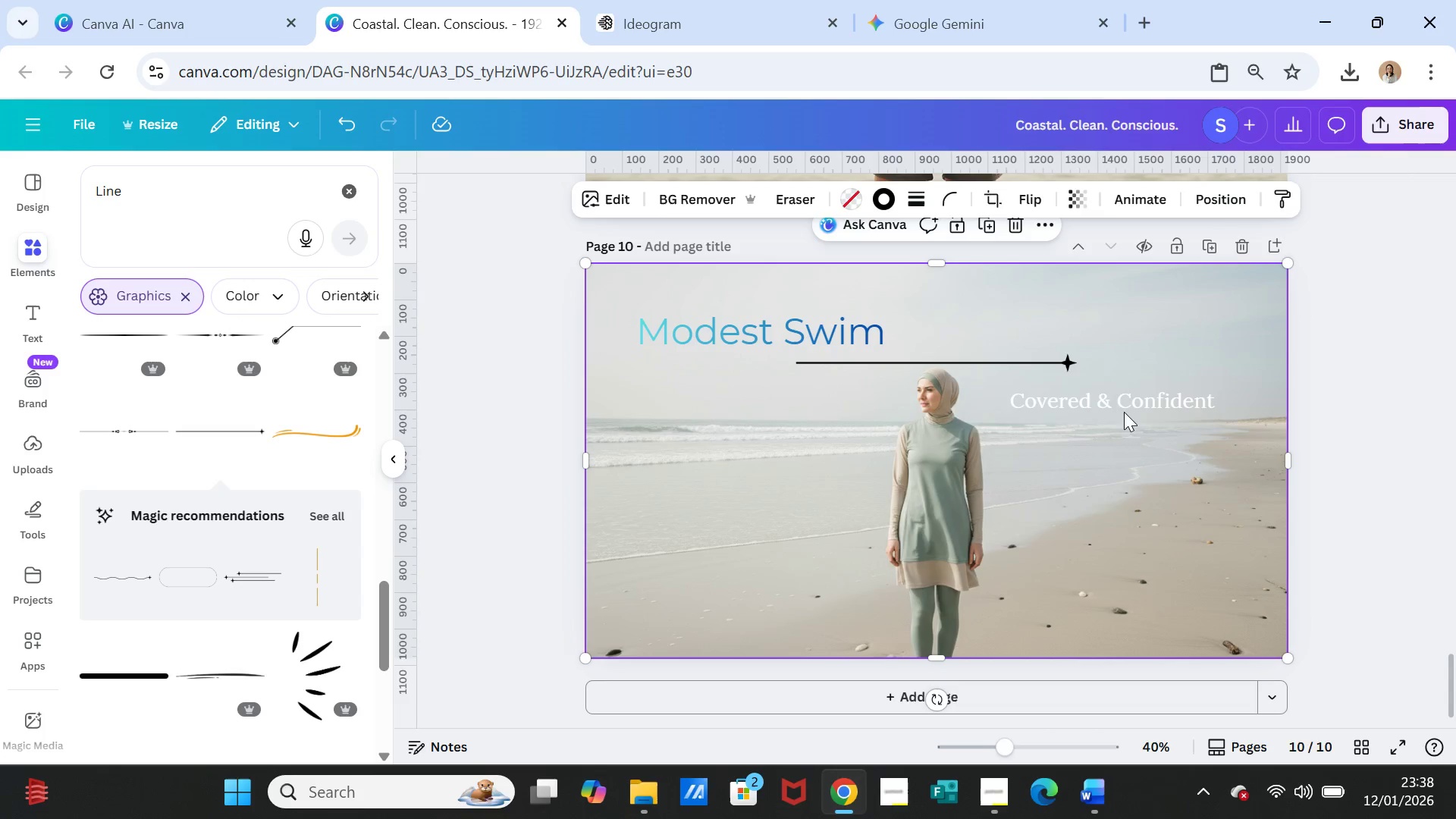 
left_click_drag(start_coordinate=[1124, 407], to_coordinate=[1145, 397])
 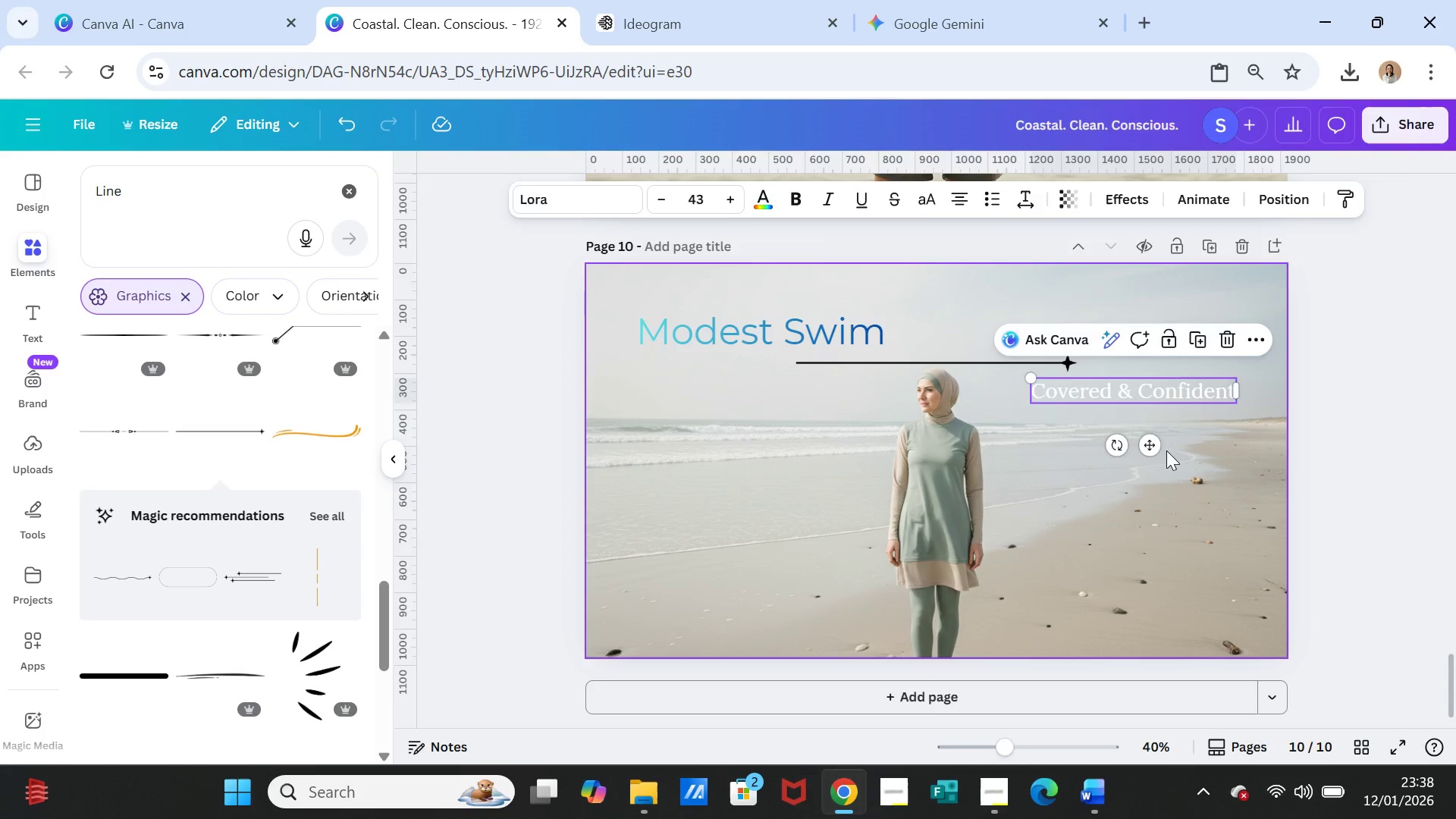 
left_click([1166, 450])
 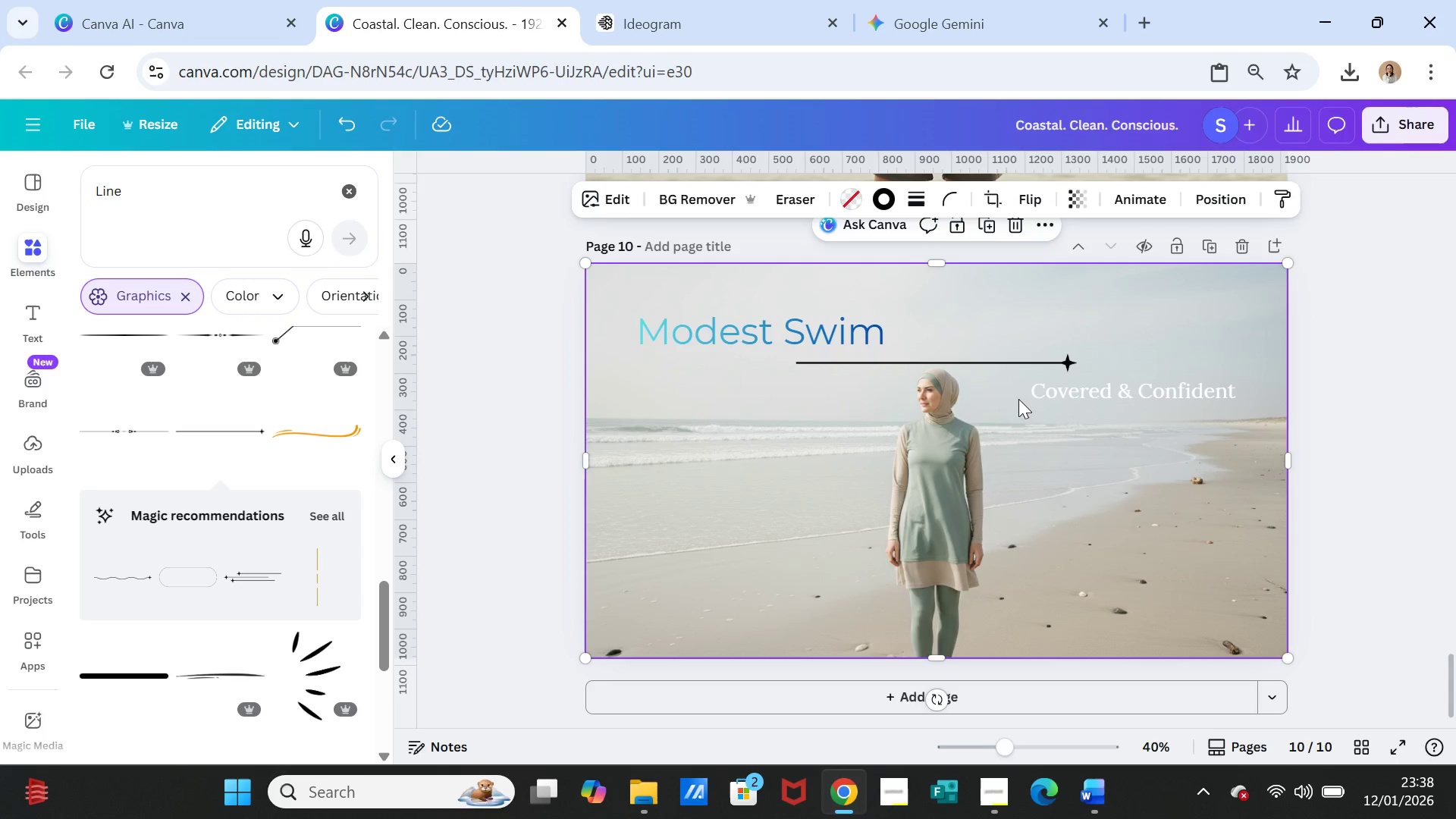 
left_click([1024, 361])
 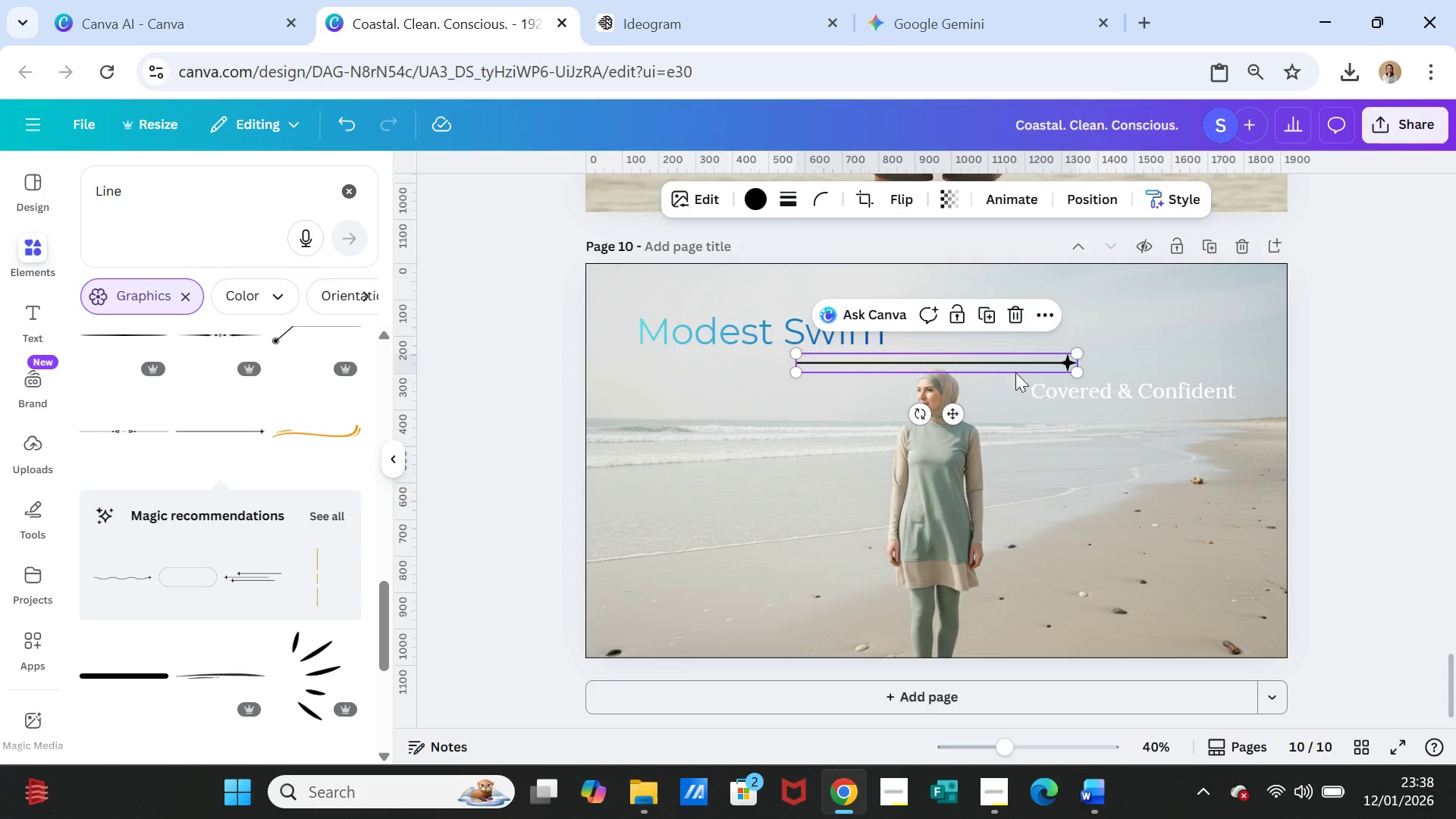 
key(Delete)
 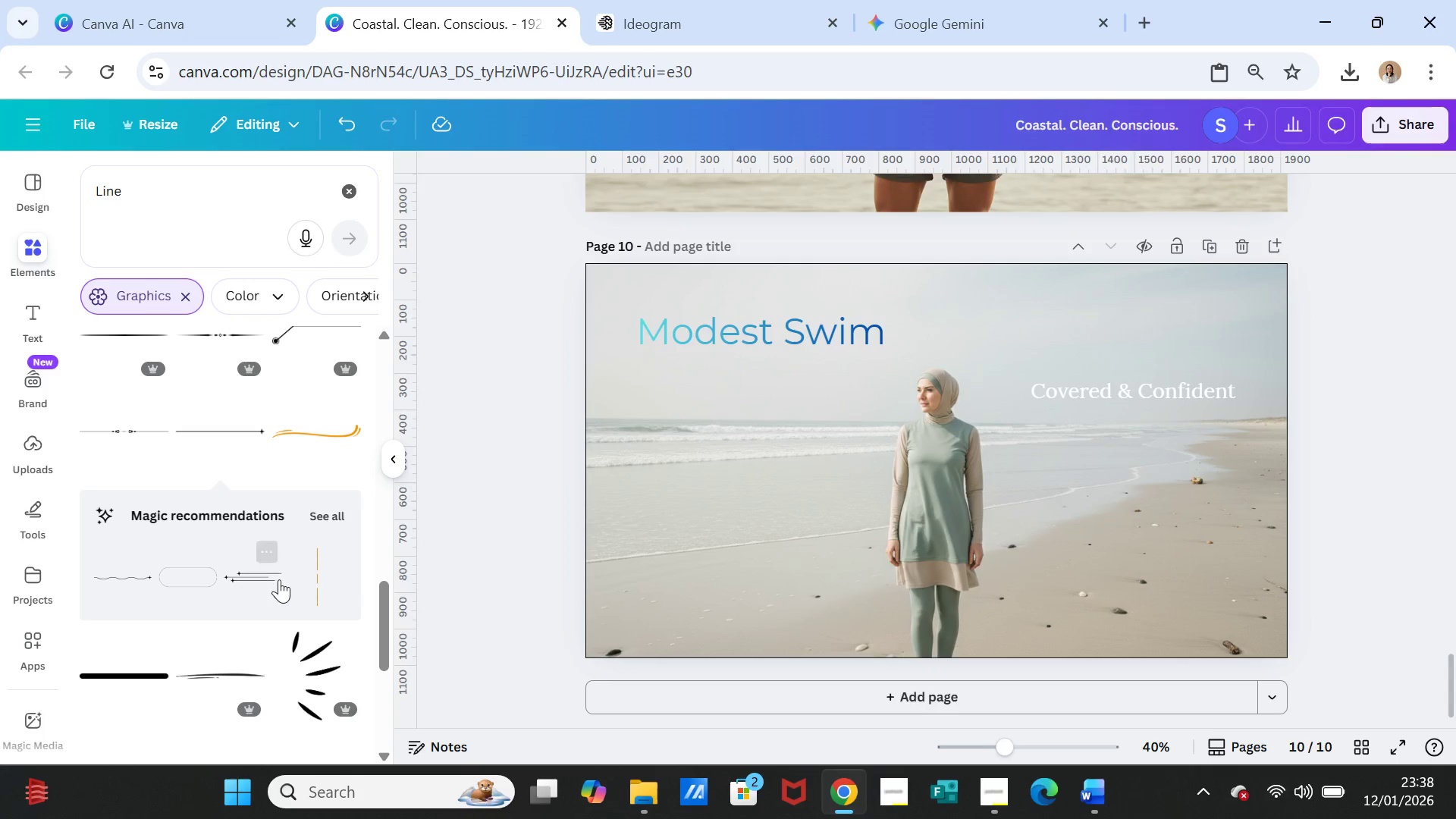 
scroll: coordinate [276, 586], scroll_direction: down, amount: 4.0
 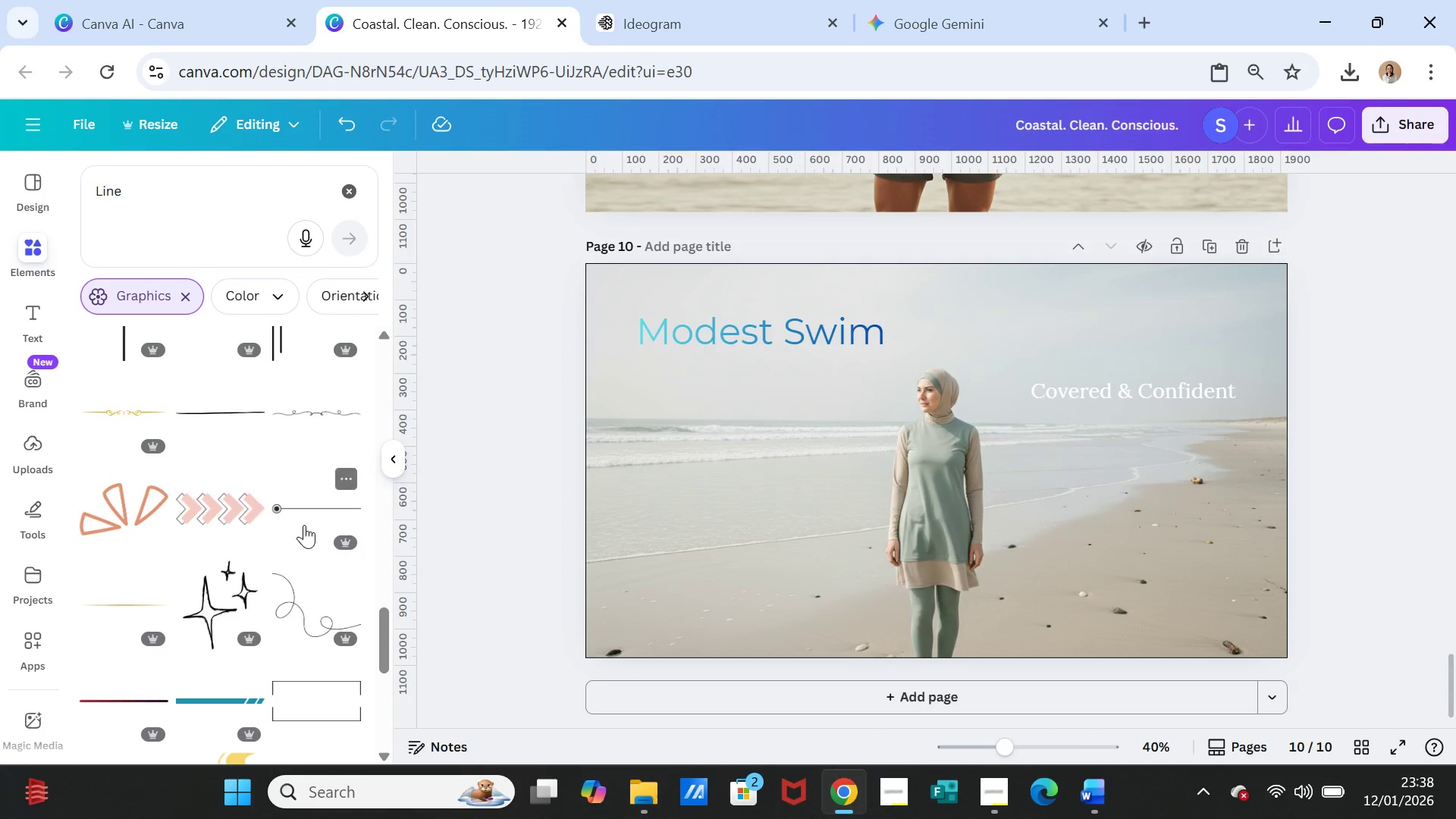 
left_click([308, 508])
 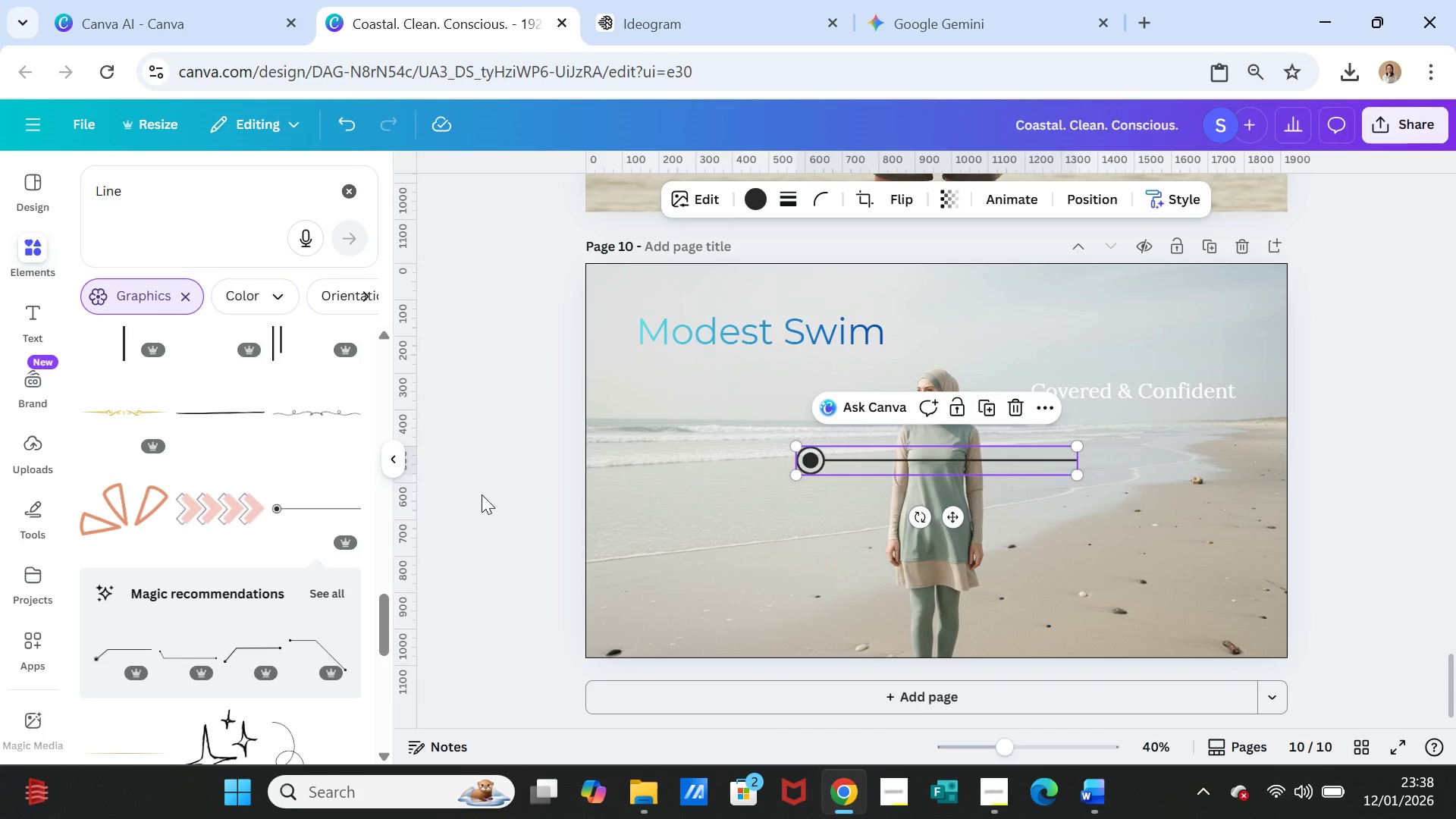 
wait(38.06)
 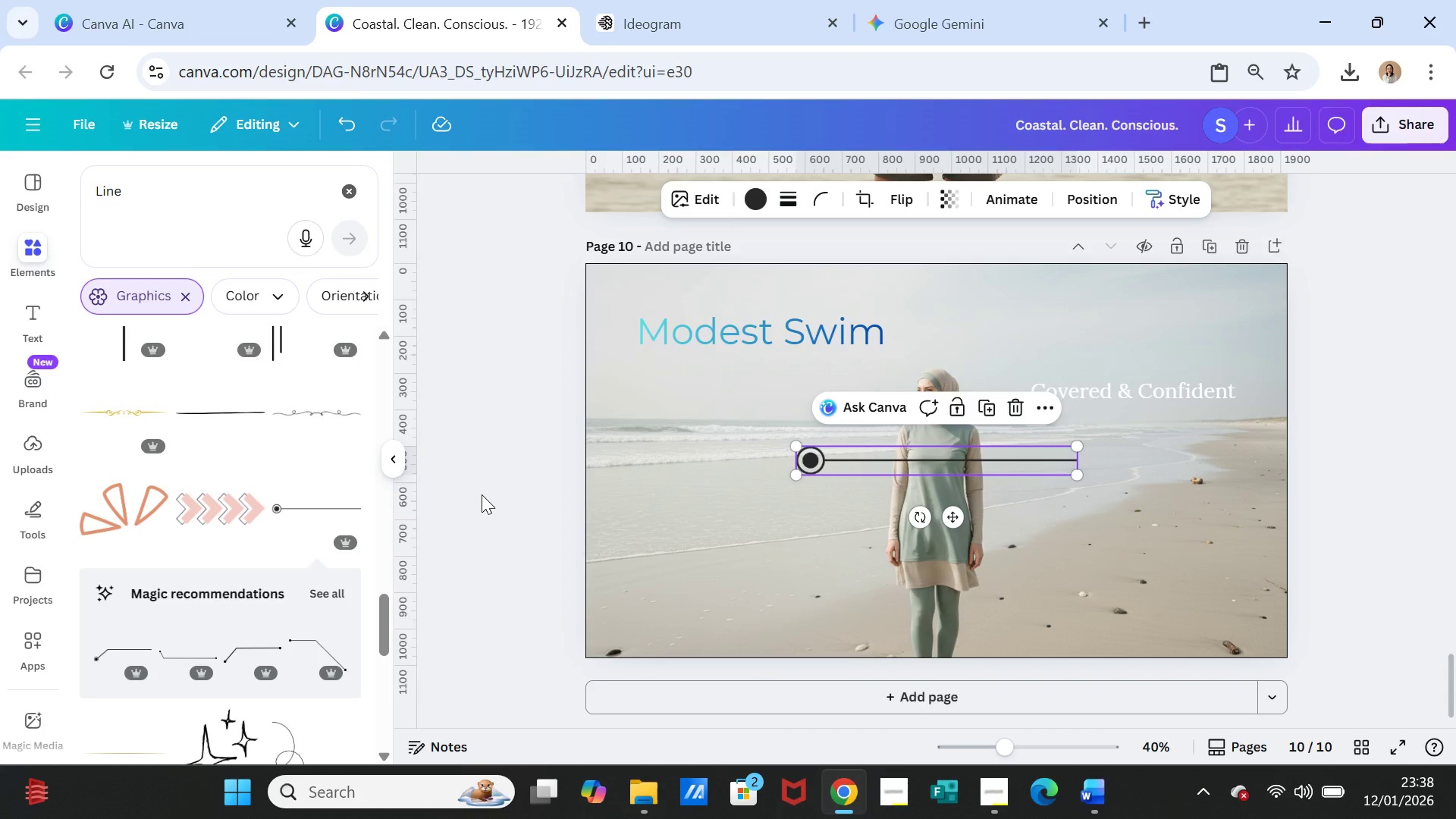 
key(Delete)
 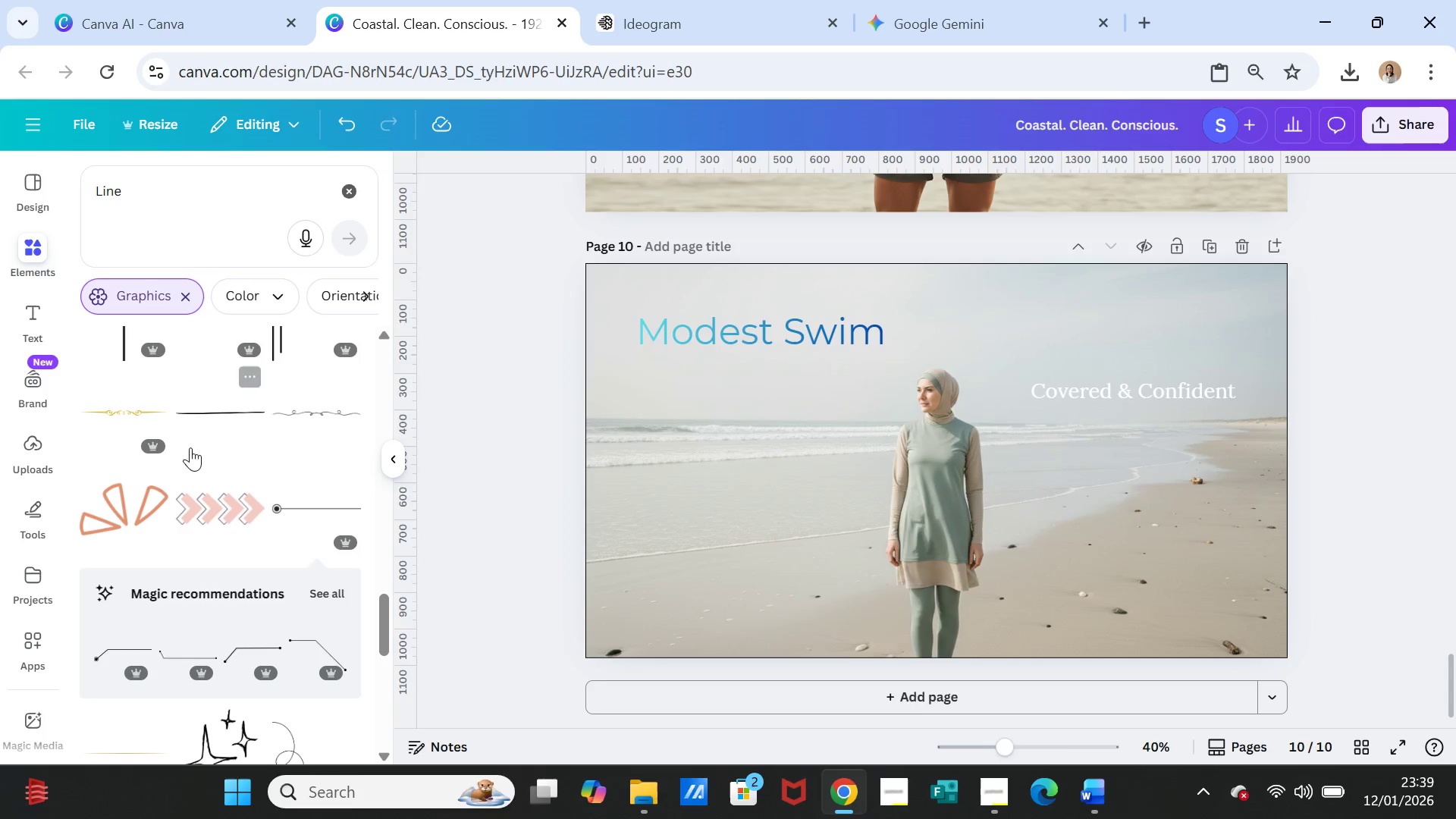 
mouse_move([213, 474])
 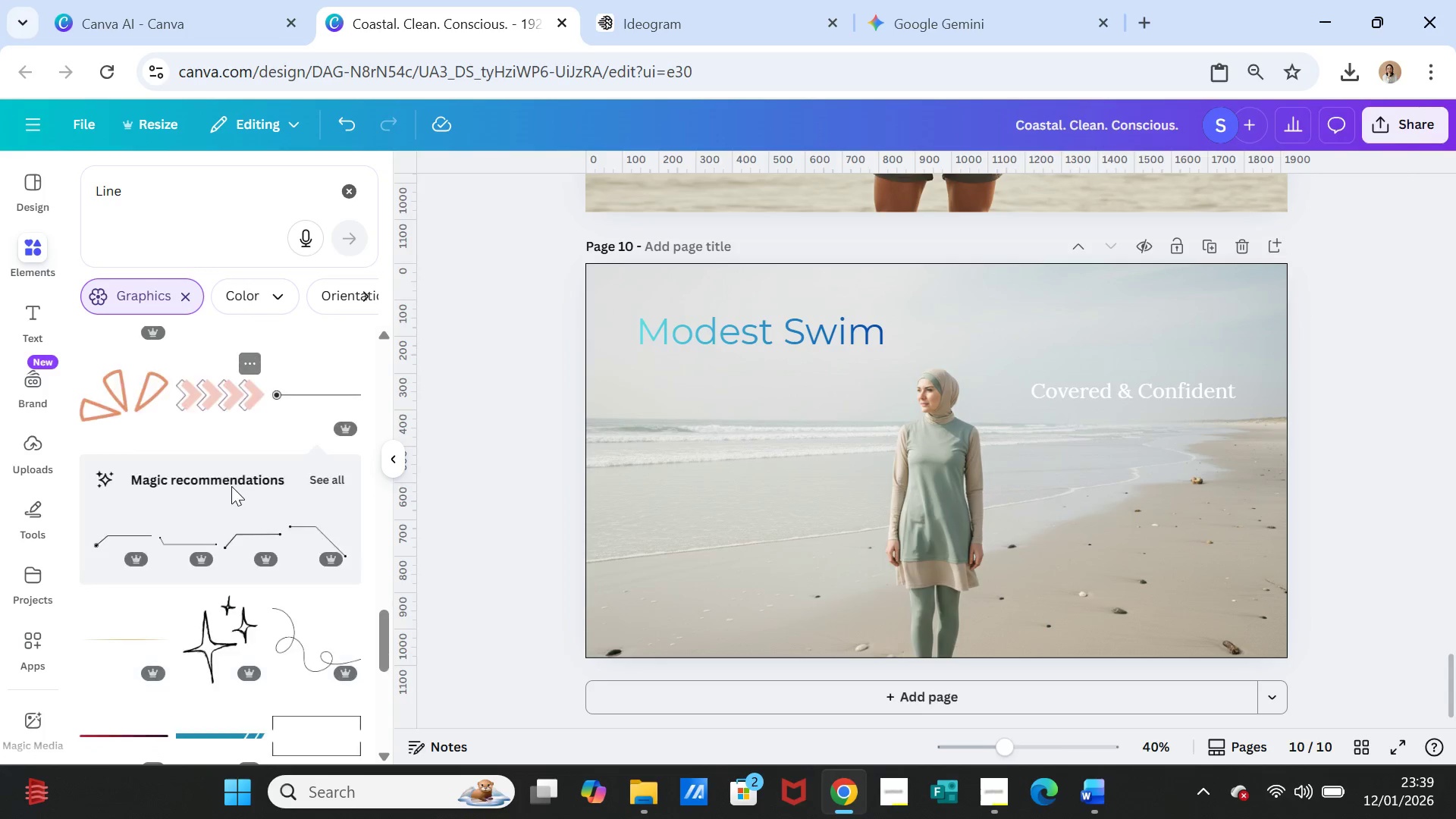 
scroll: coordinate [231, 486], scroll_direction: down, amount: 3.0
 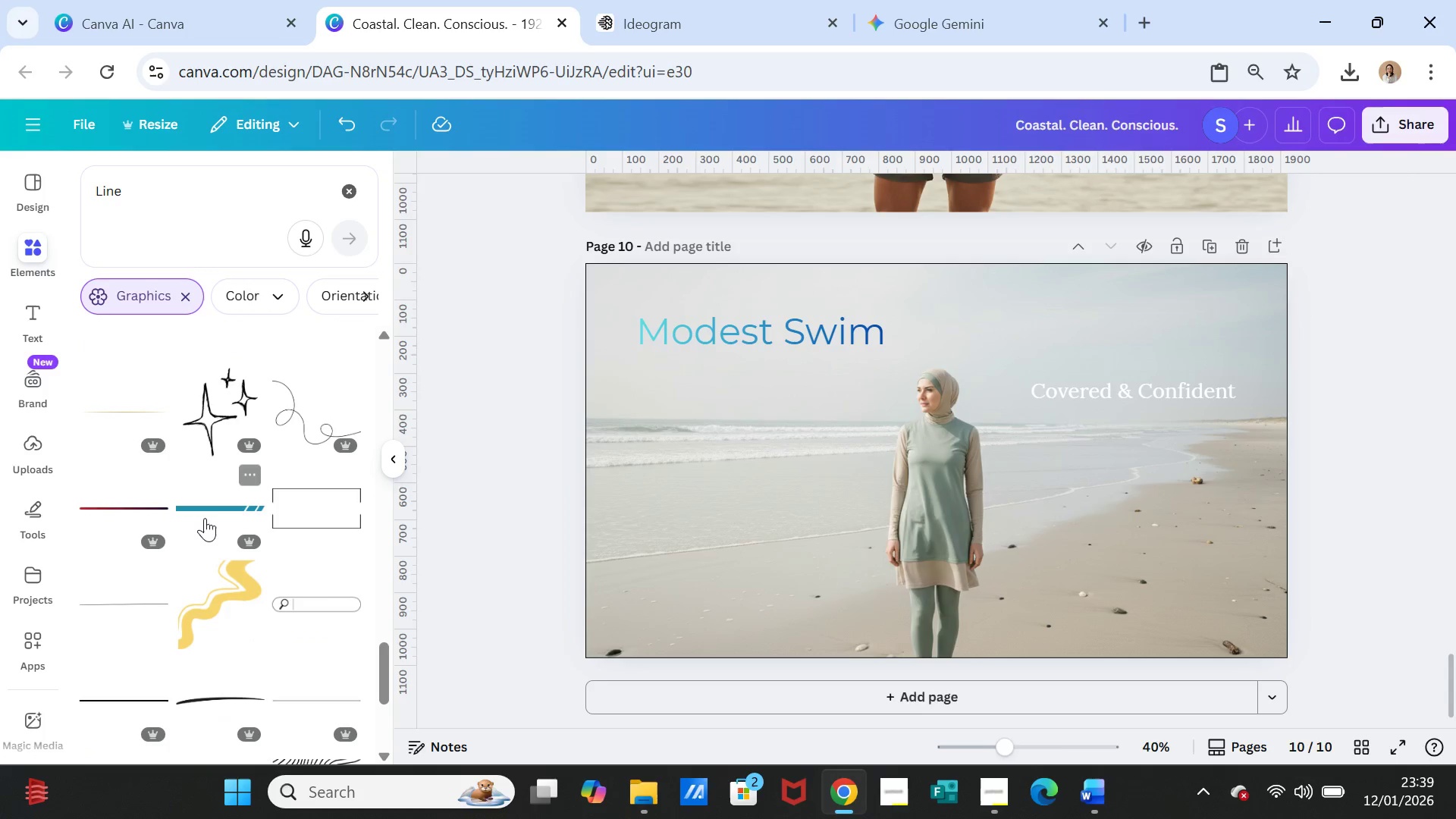 
left_click([208, 510])
 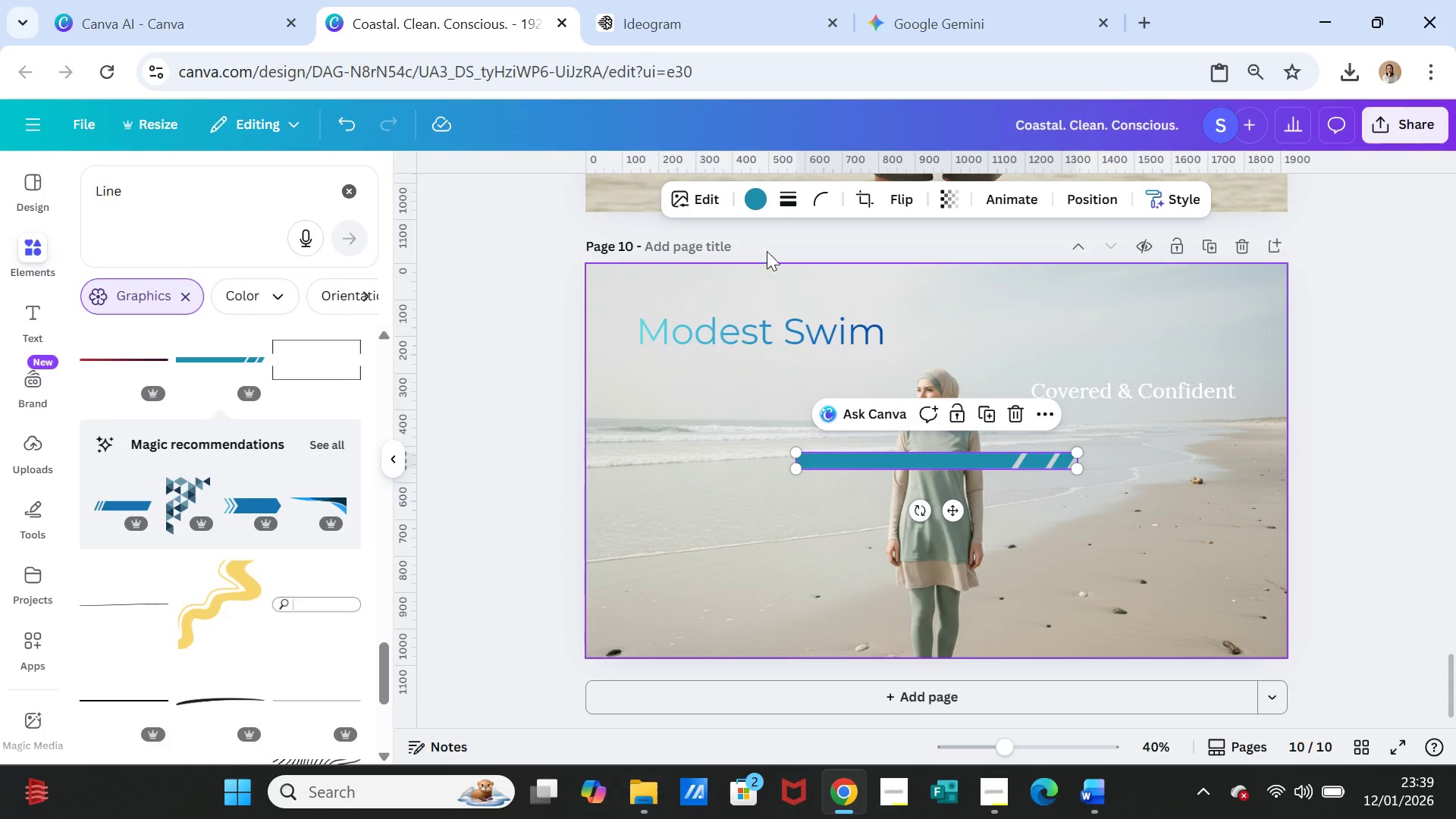 
left_click([787, 199])
 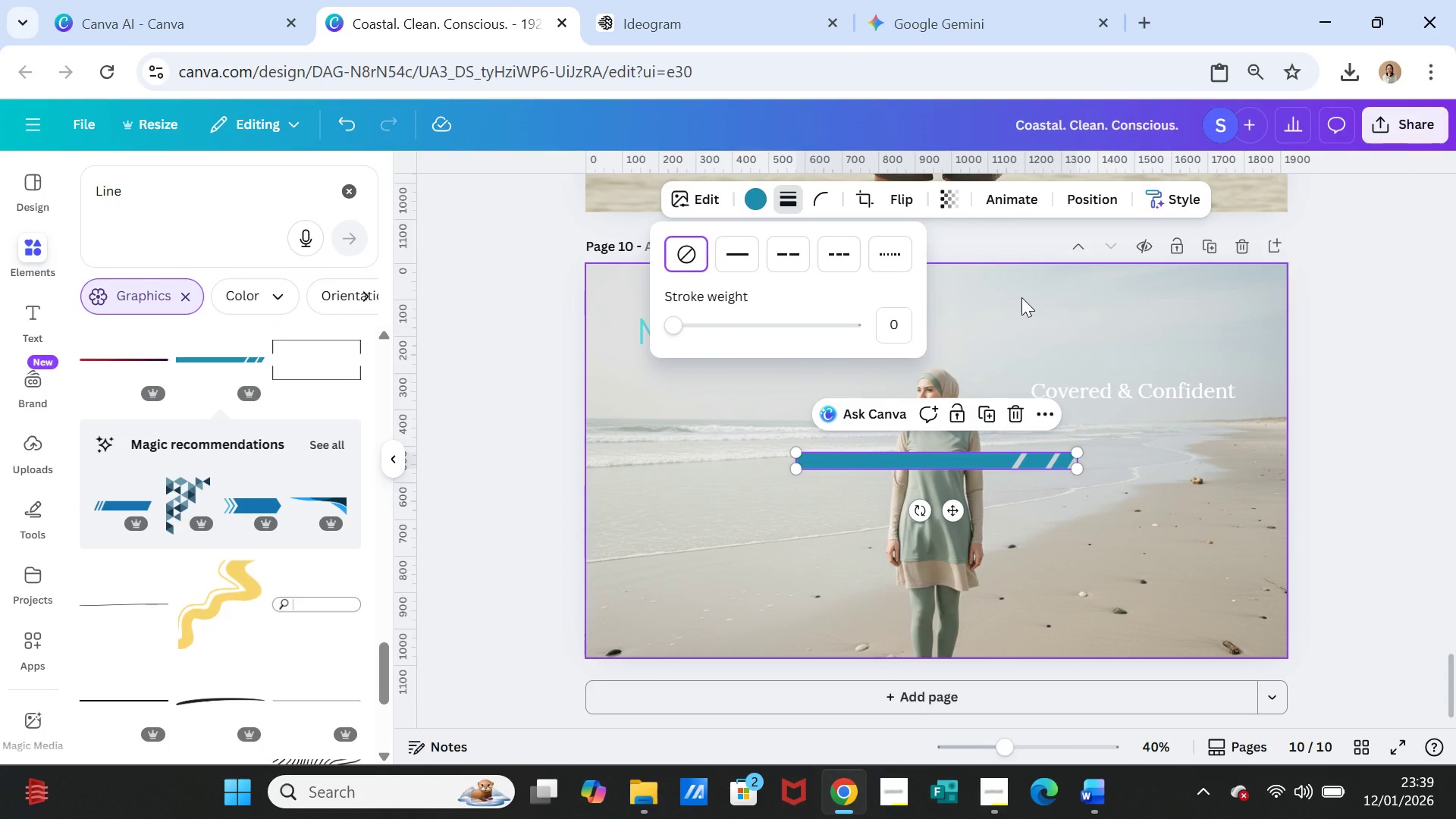 
left_click([1021, 297])
 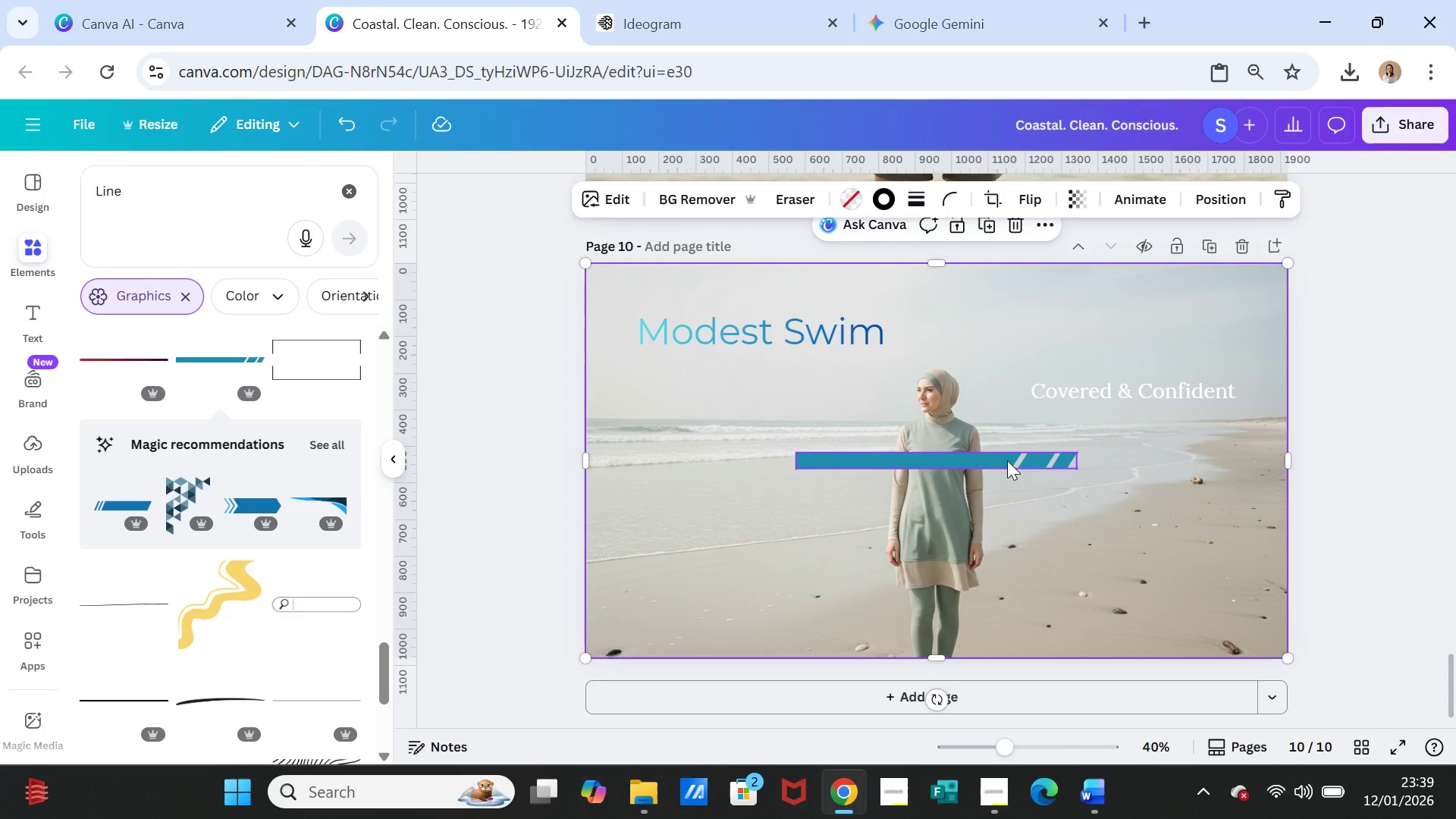 
left_click([1007, 460])
 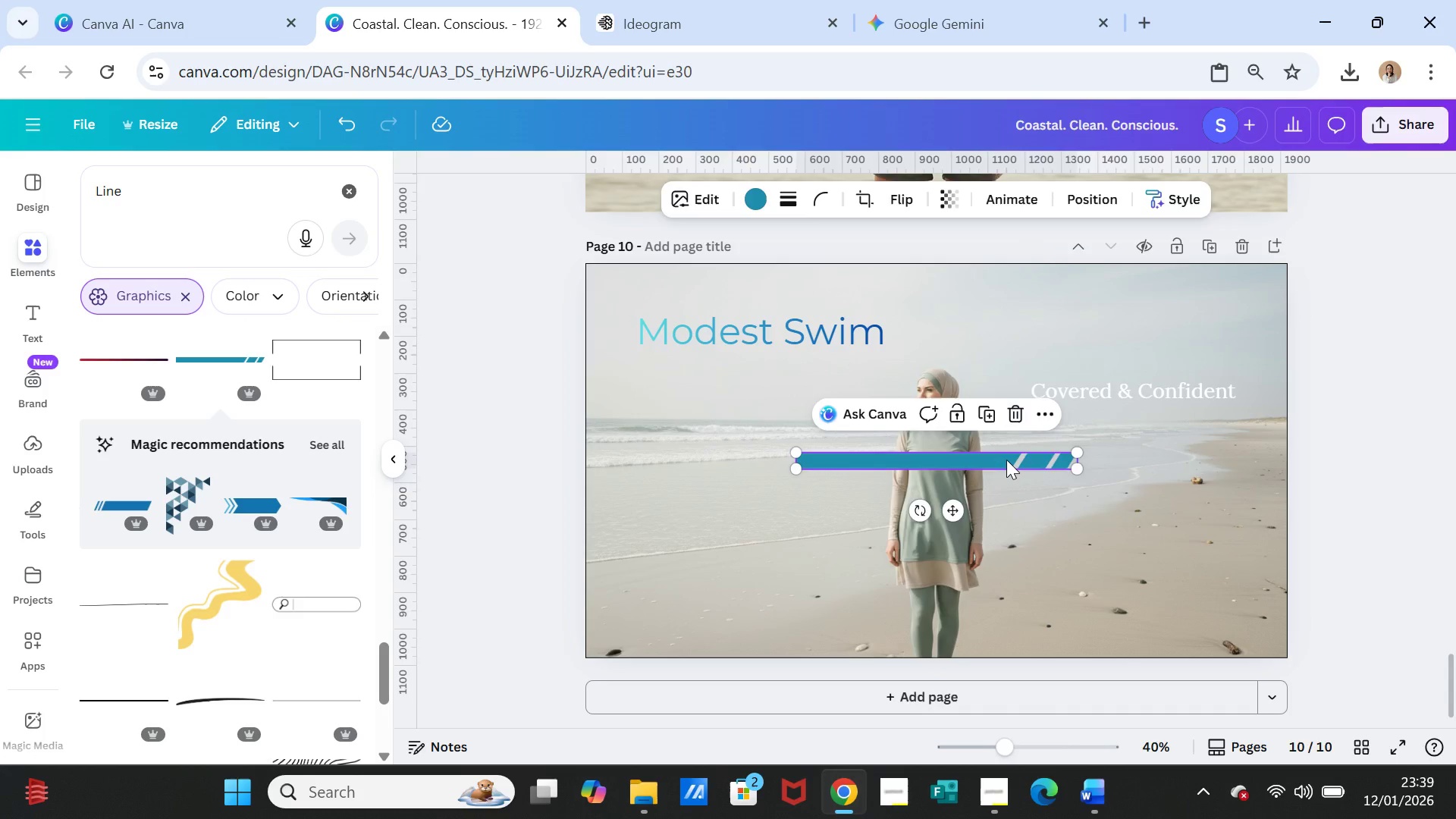 
key(Delete)
 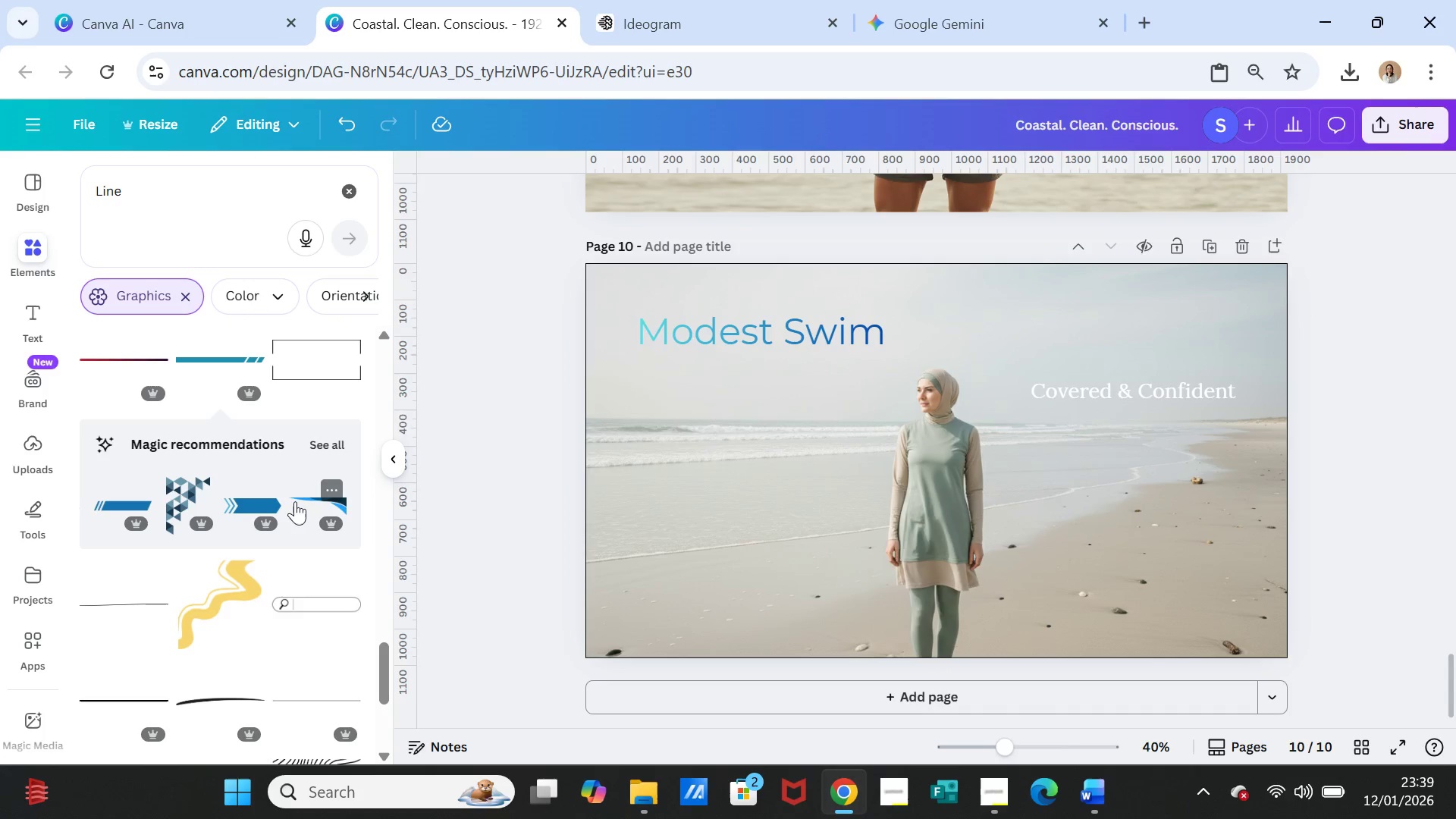 
scroll: coordinate [148, 588], scroll_direction: down, amount: 5.0
 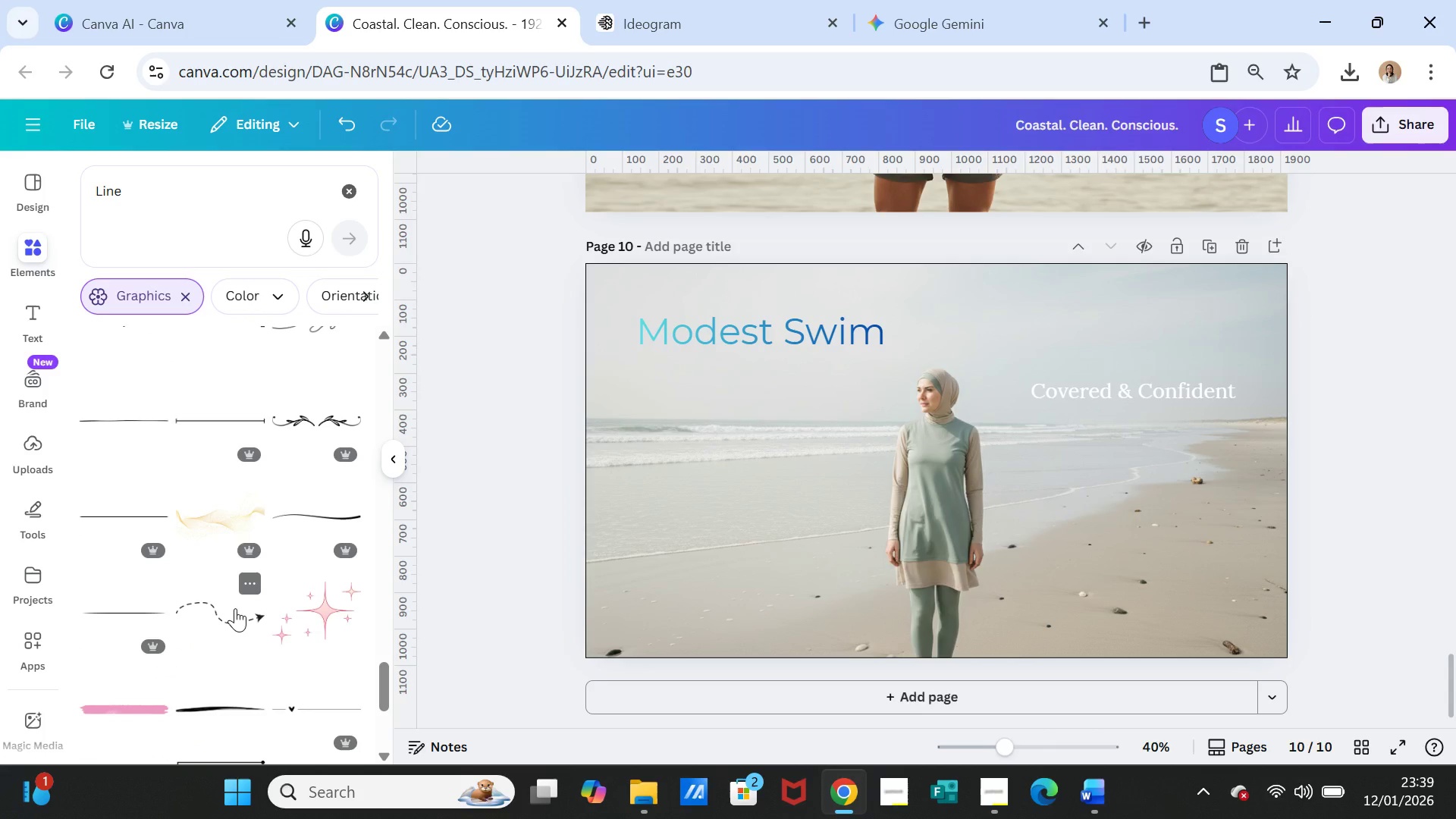 
left_click([235, 608])
 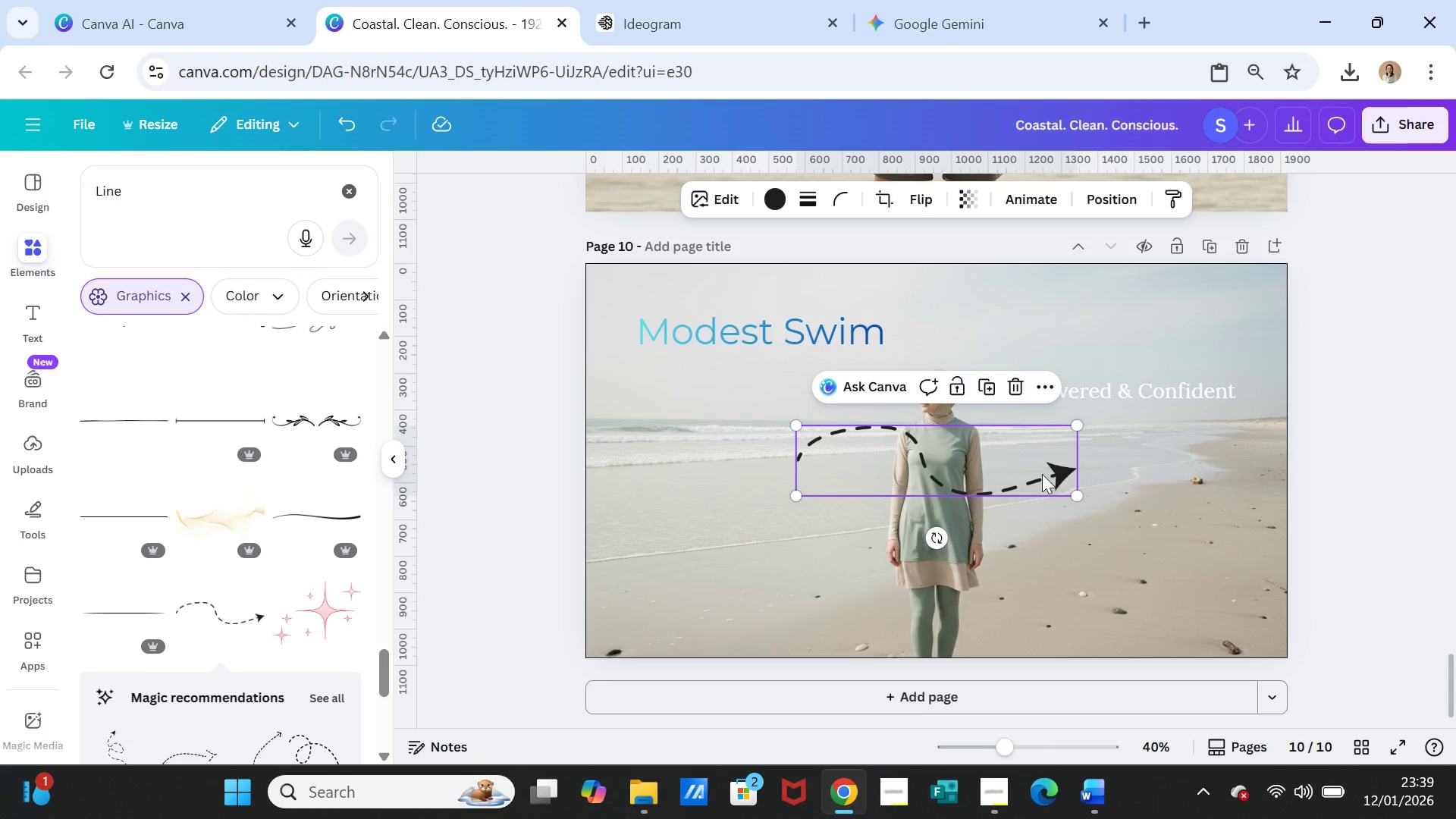 
left_click_drag(start_coordinate=[1036, 475], to_coordinate=[1006, 410])
 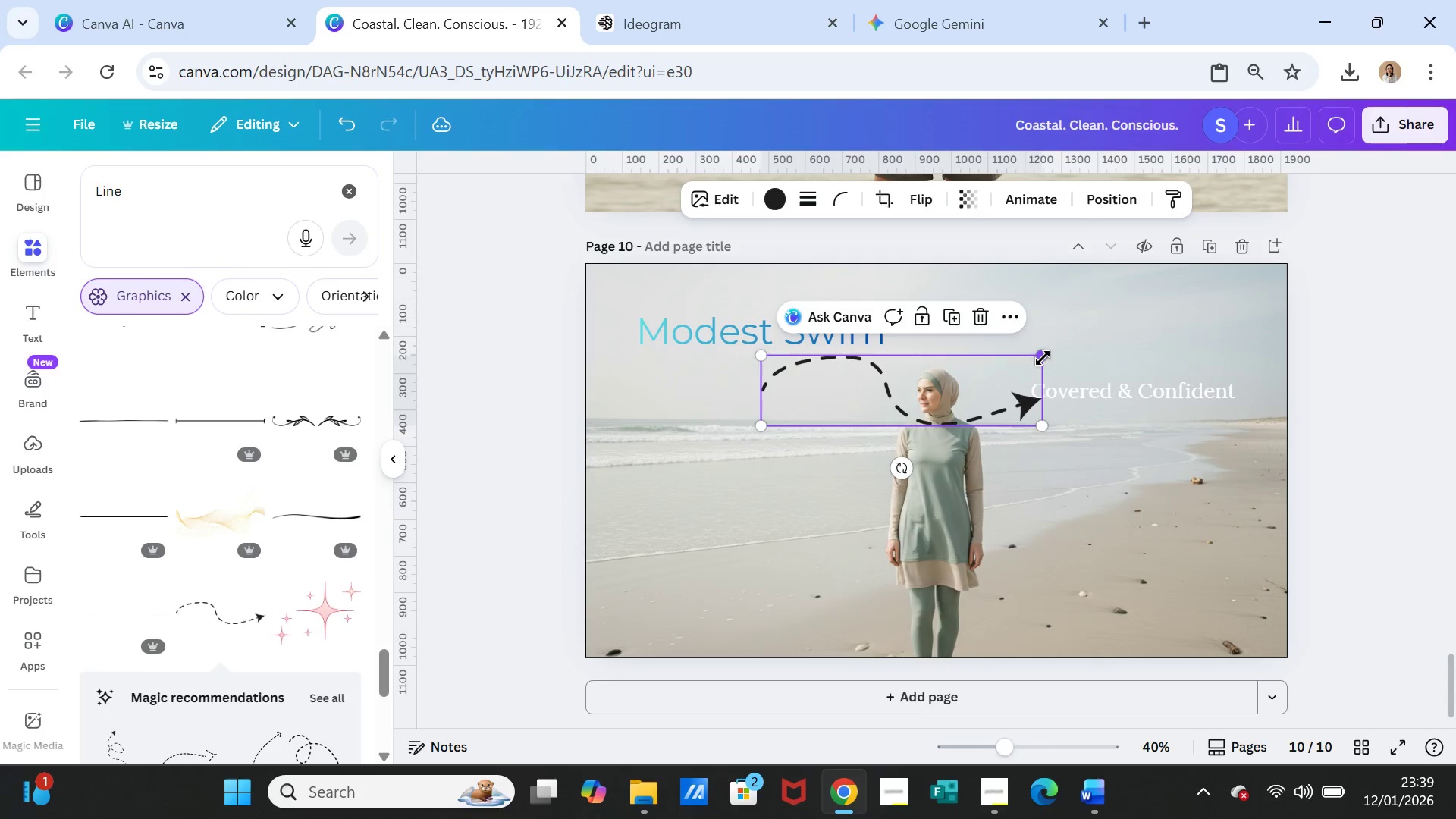 
left_click_drag(start_coordinate=[1042, 358], to_coordinate=[910, 401])
 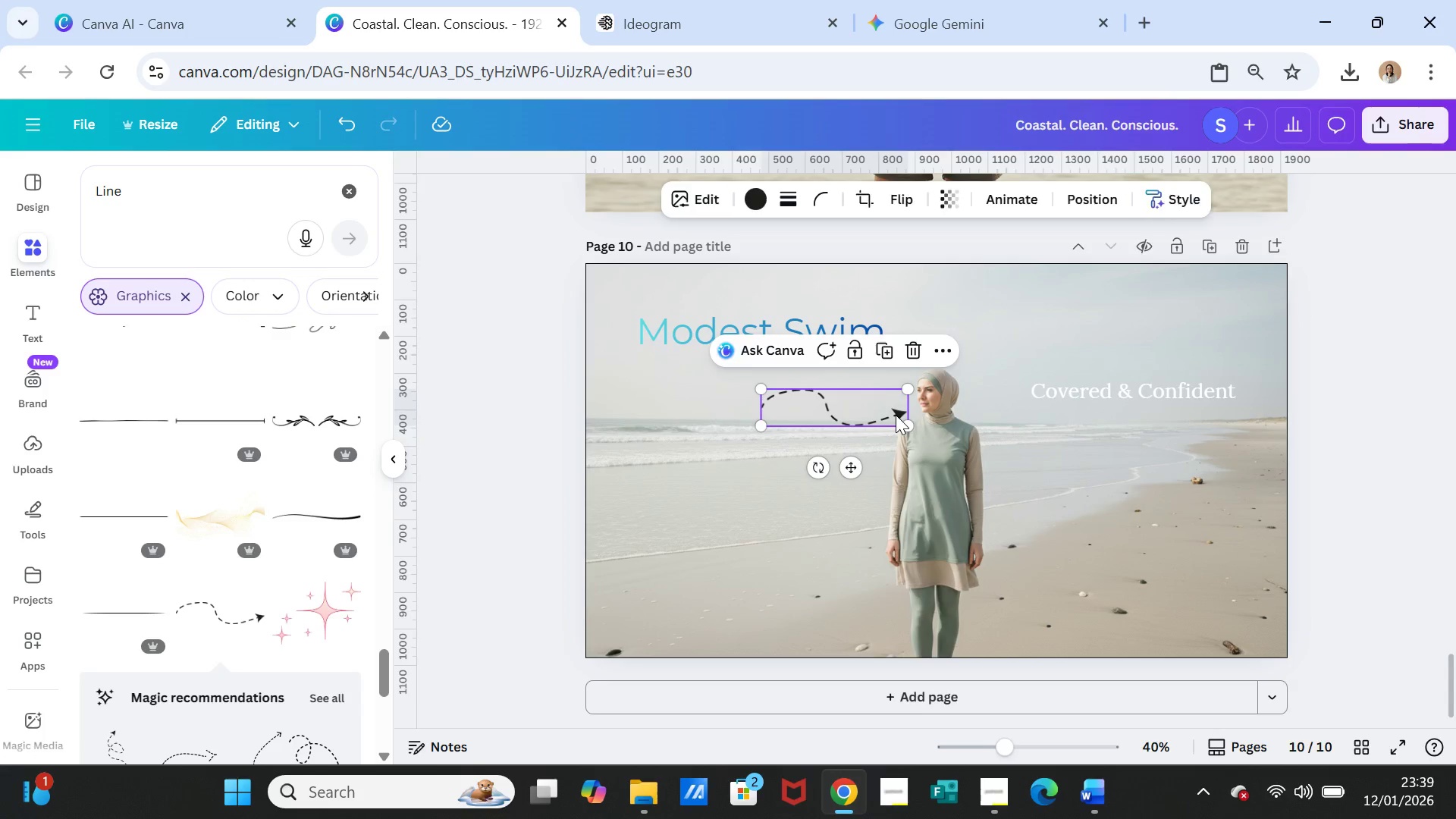 
left_click_drag(start_coordinate=[896, 415], to_coordinate=[874, 403])
 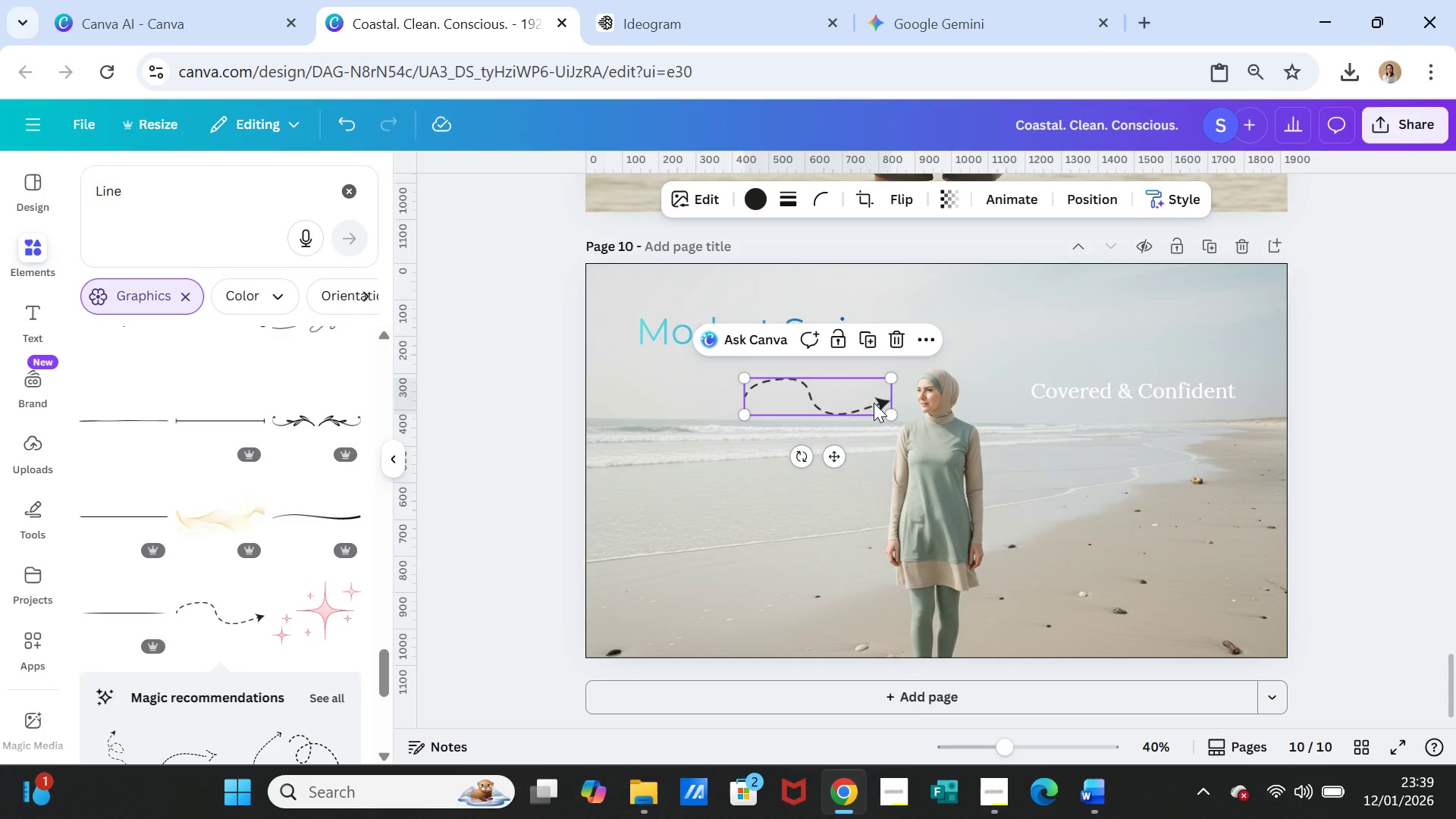 
key(Delete)
 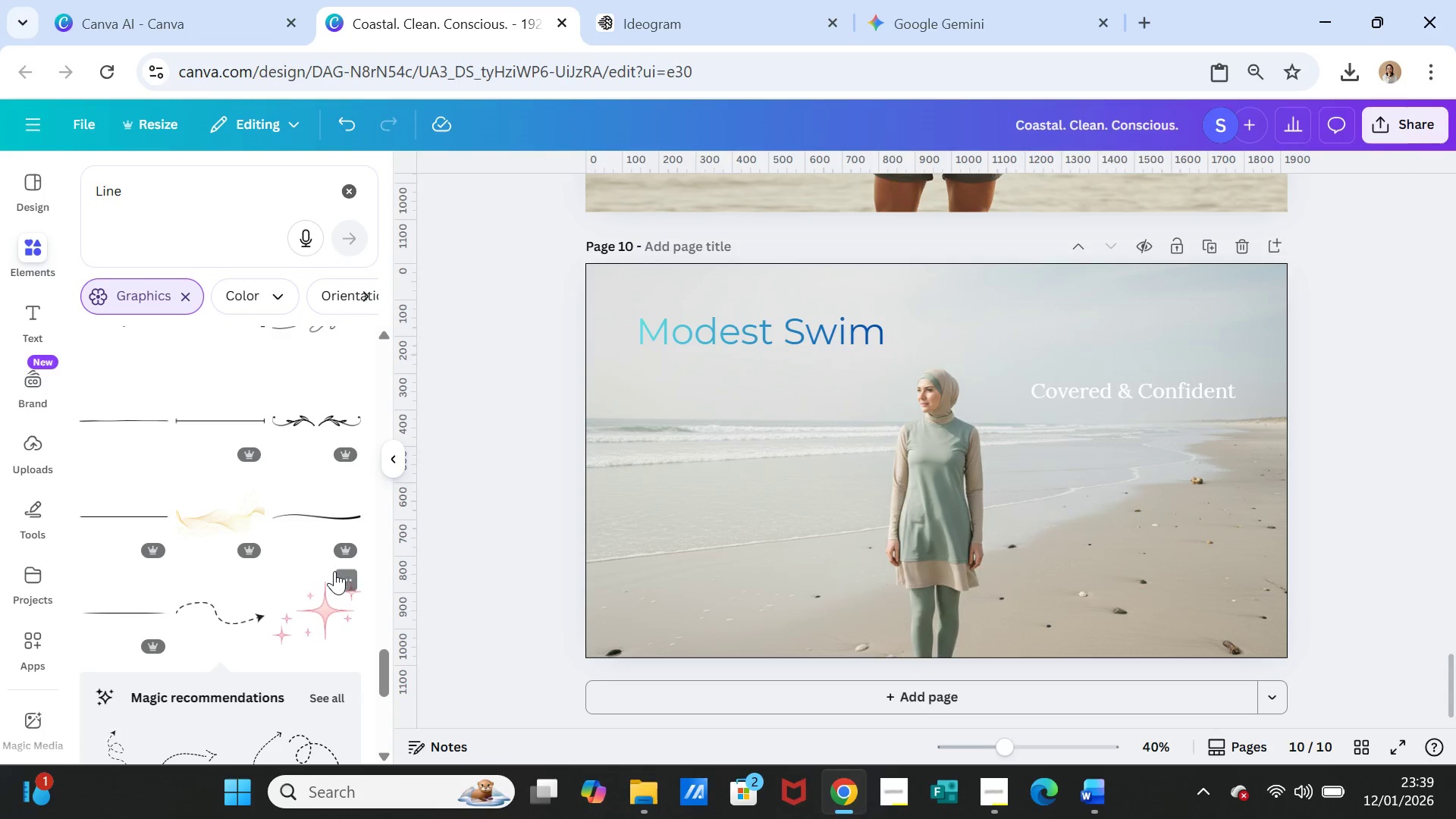 
scroll: coordinate [309, 499], scroll_direction: down, amount: 7.0
 